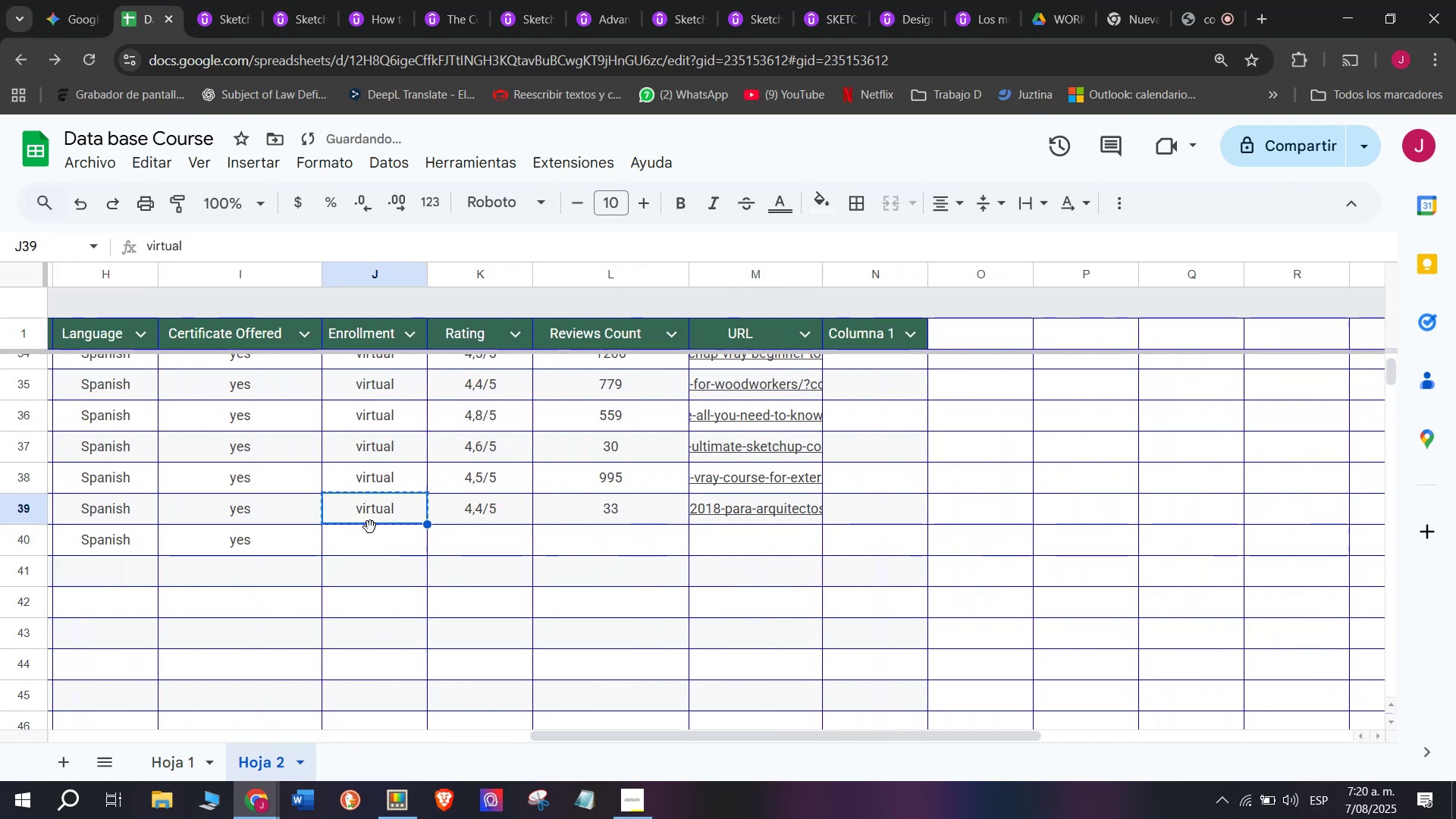 
key(Control+C)
 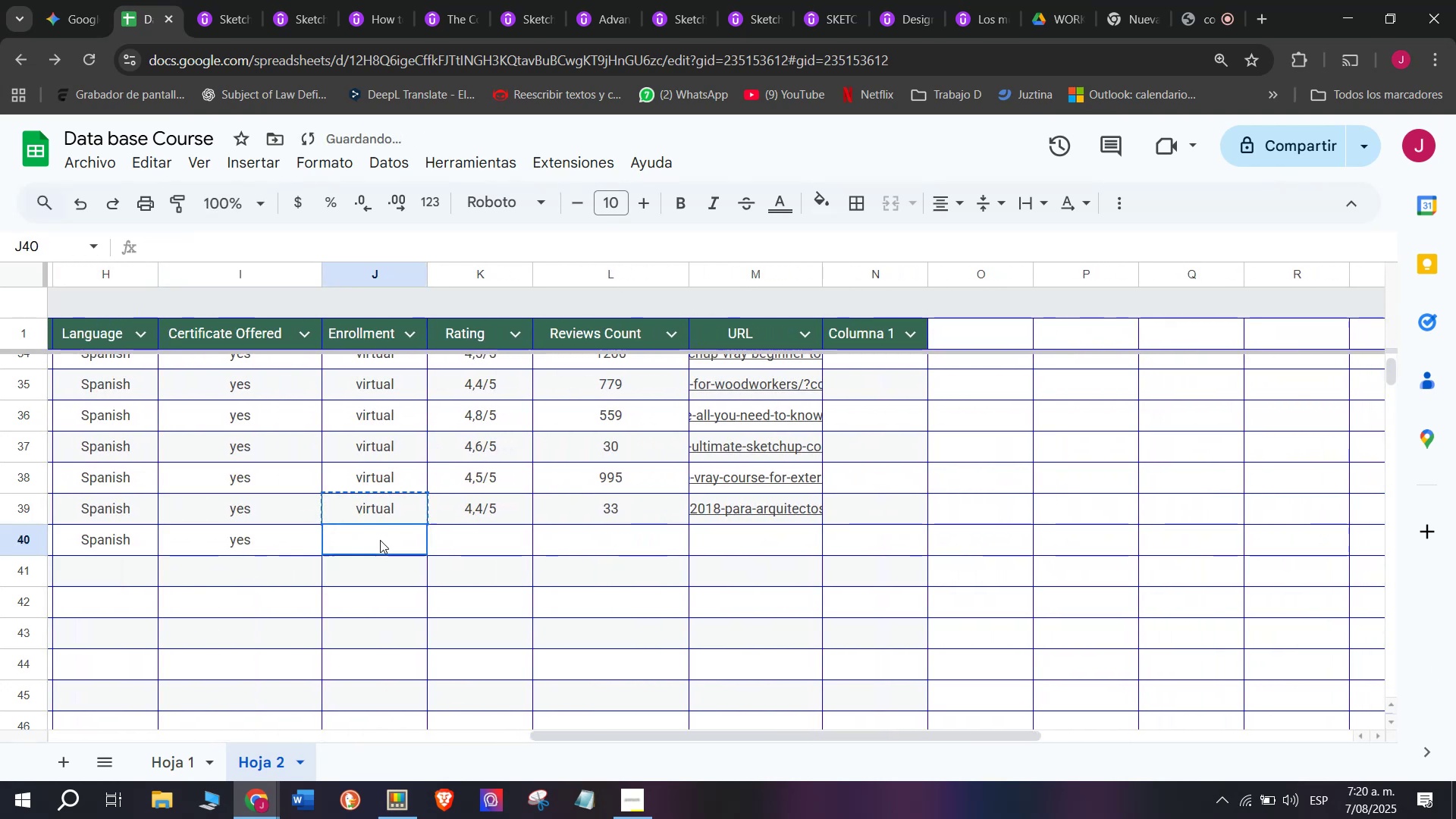 
double_click([380, 540])
 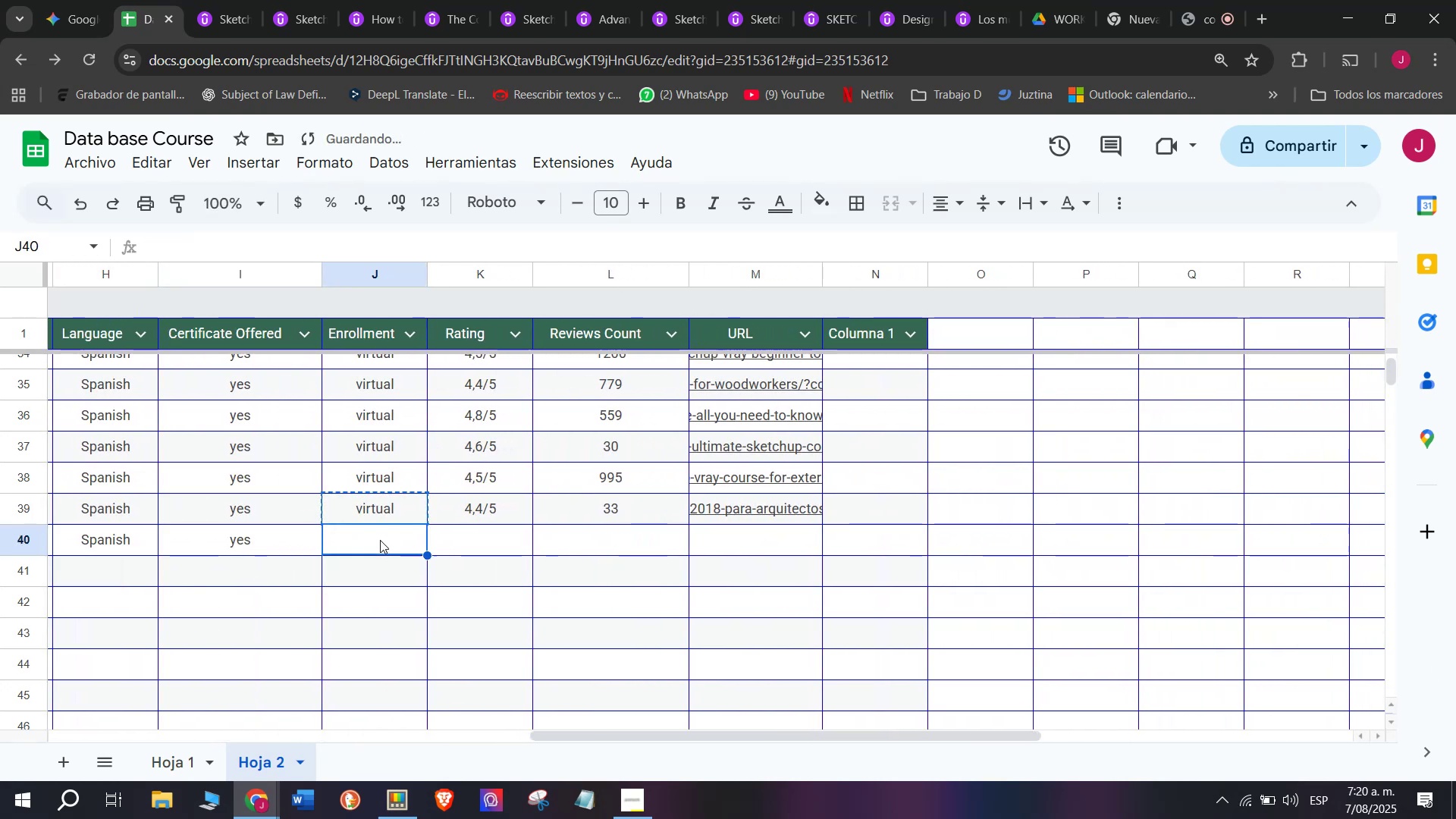 
key(Z)
 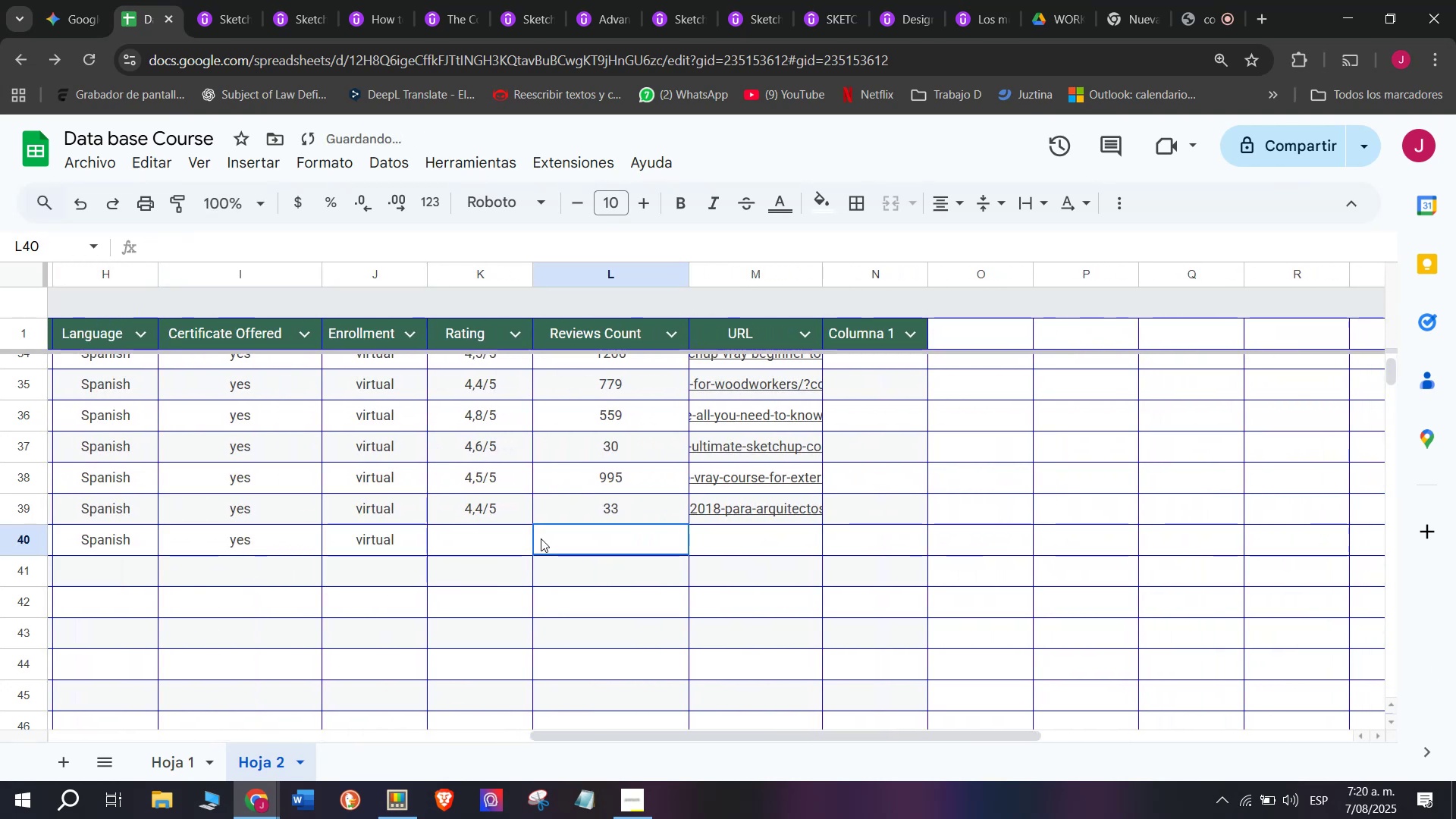 
key(Control+ControlLeft)
 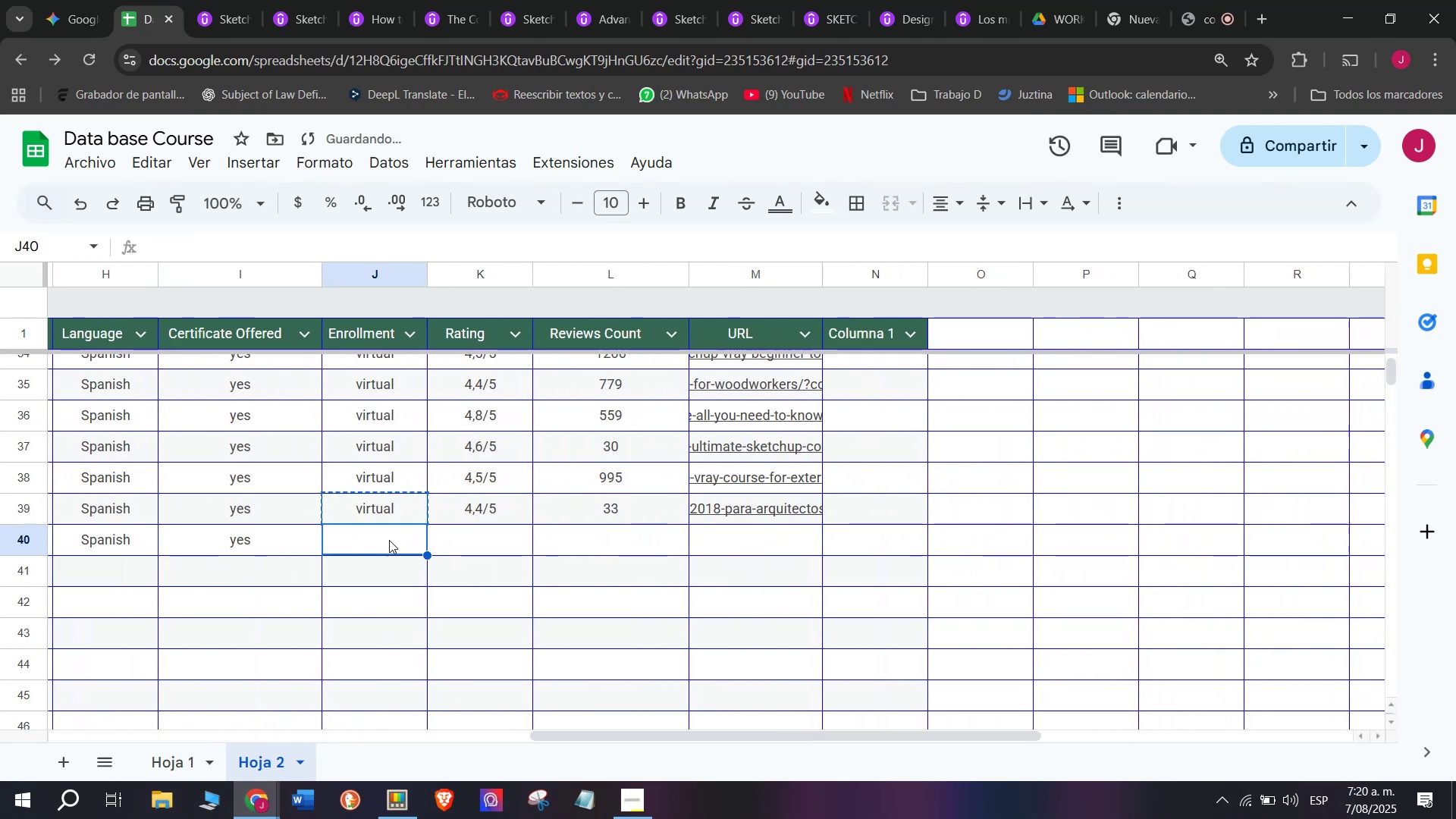 
key(Control+V)
 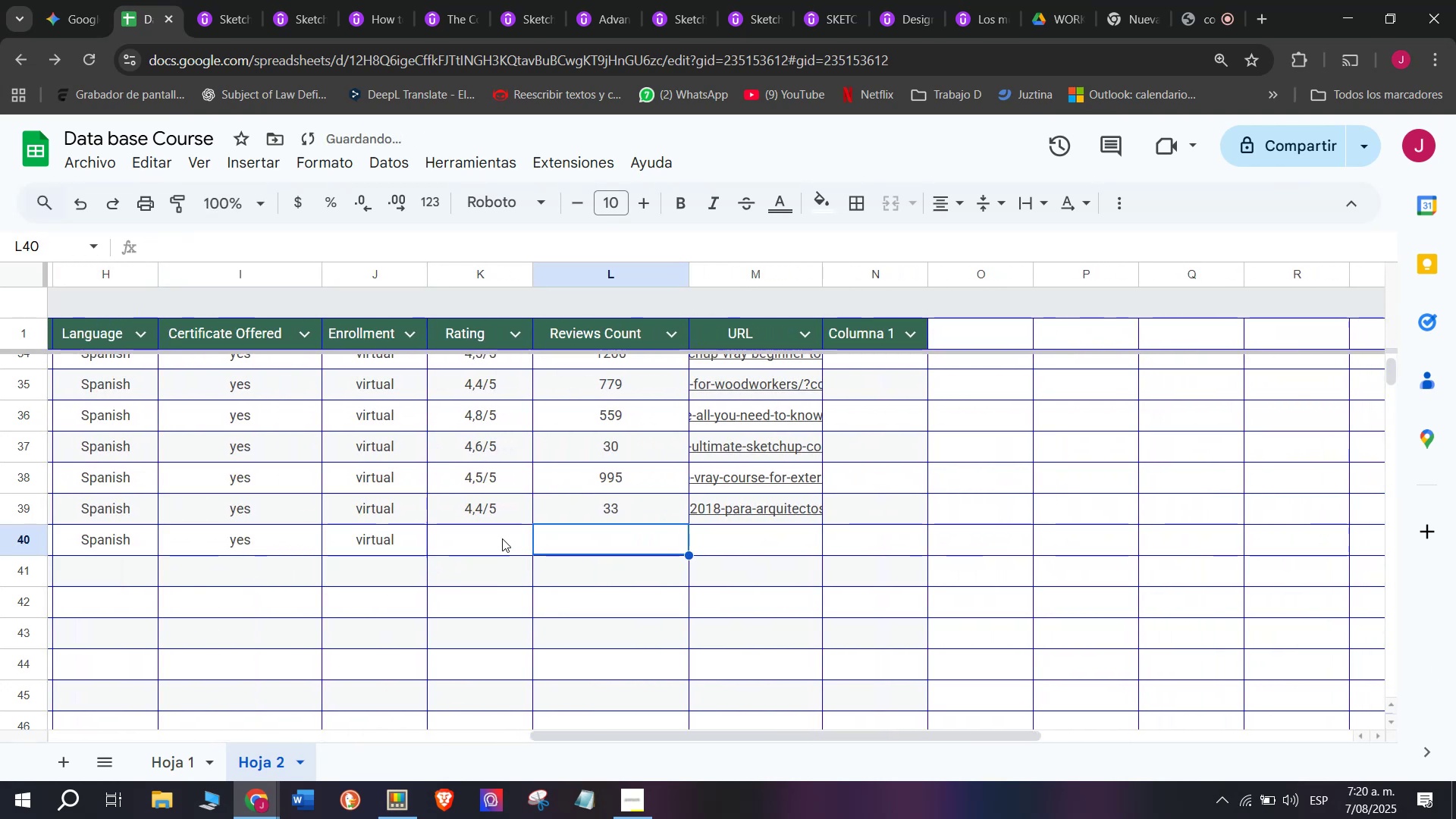 
left_click([502, 538])
 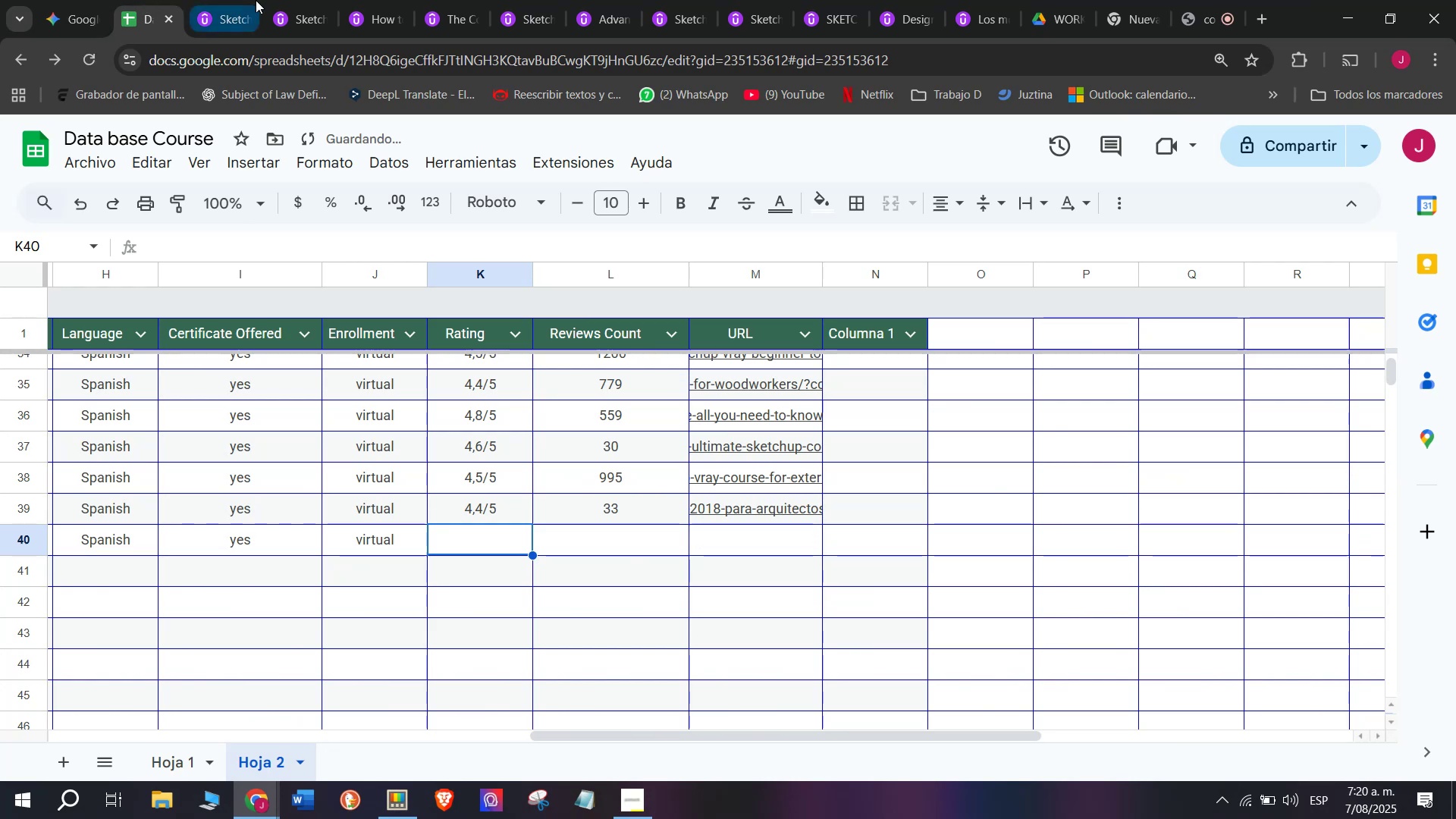 
left_click([219, 0])
 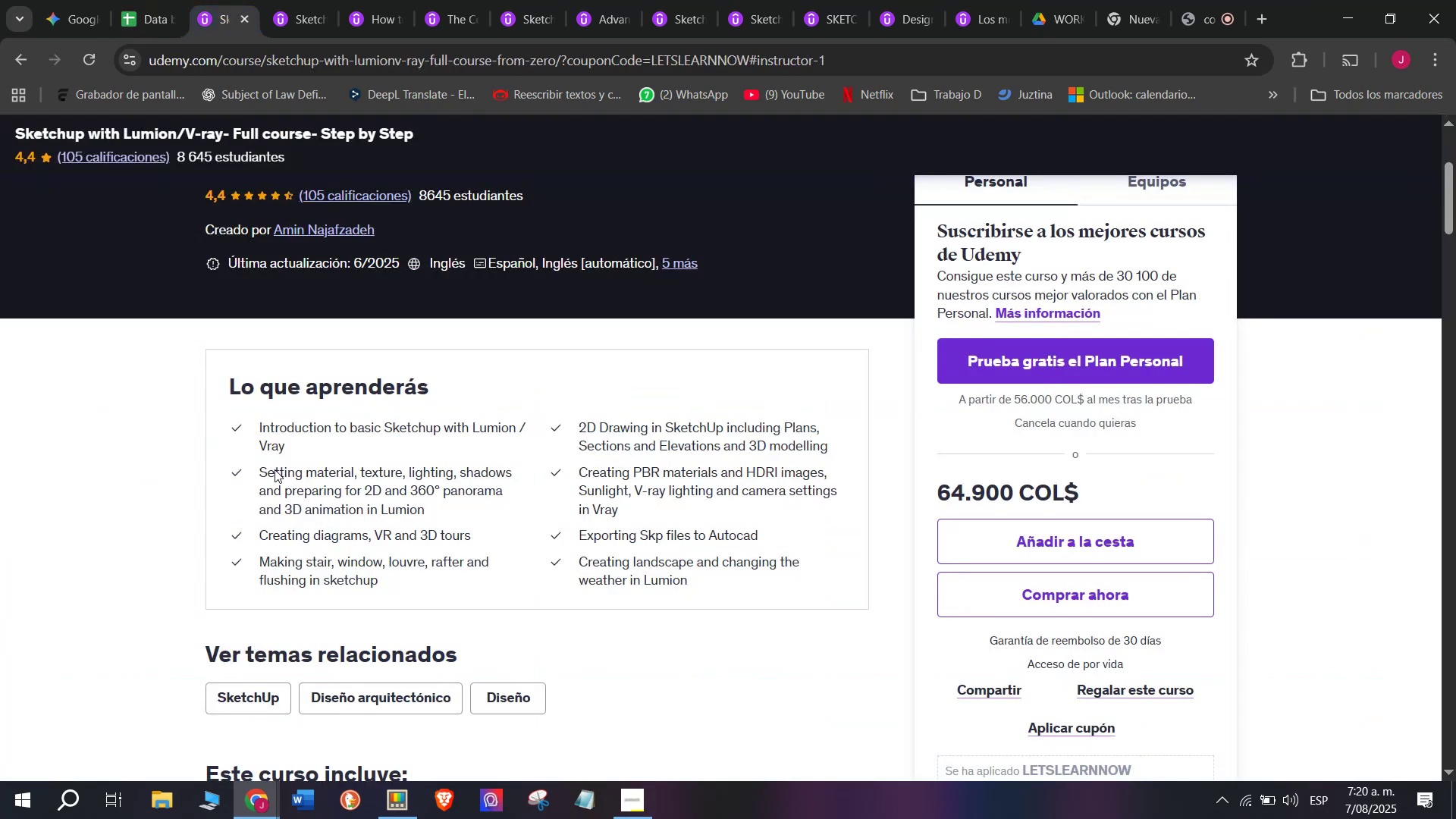 
scroll: coordinate [275, 500], scroll_direction: up, amount: 2.0
 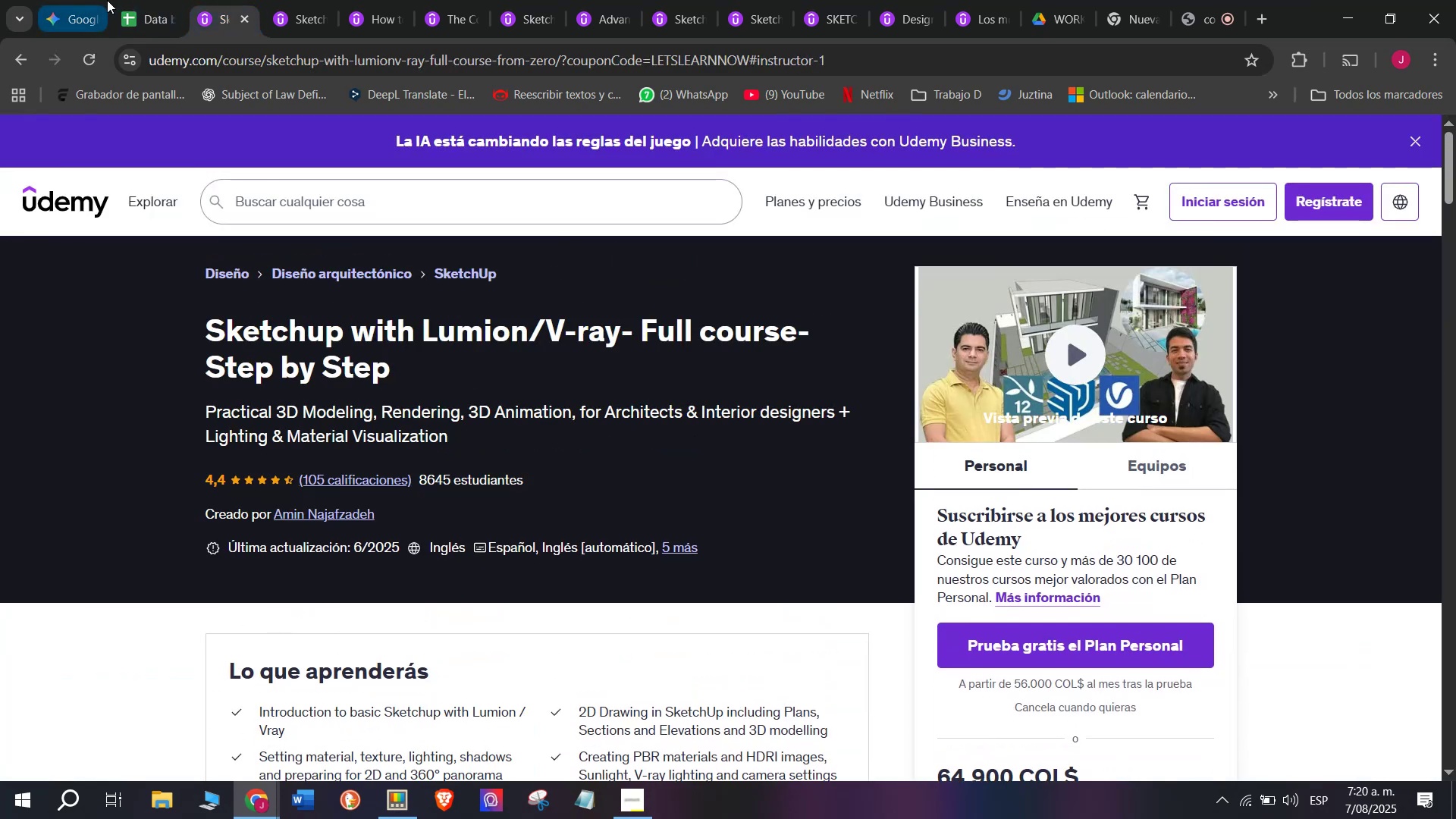 
left_click([139, 0])
 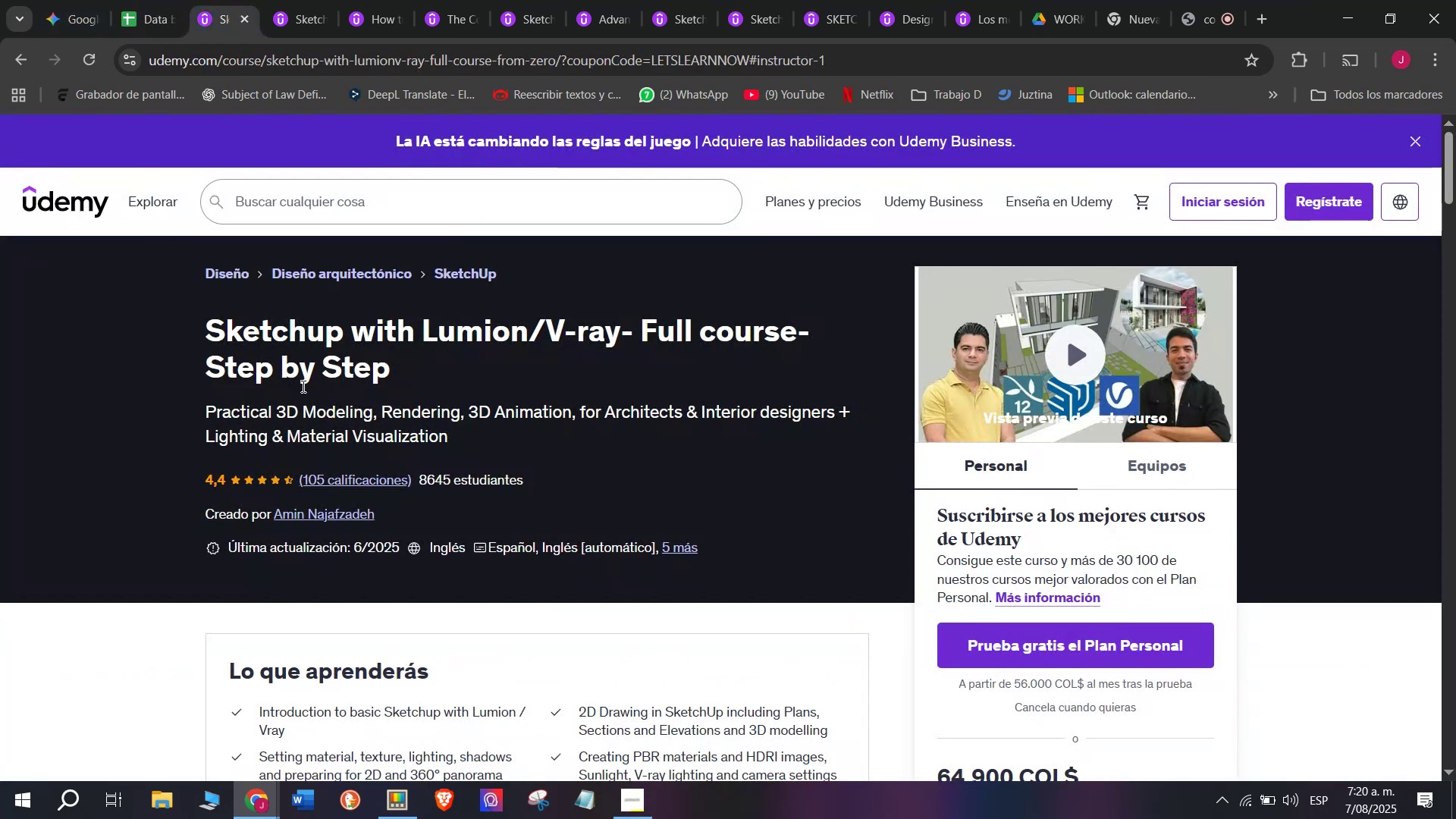 
left_click([130, 0])
 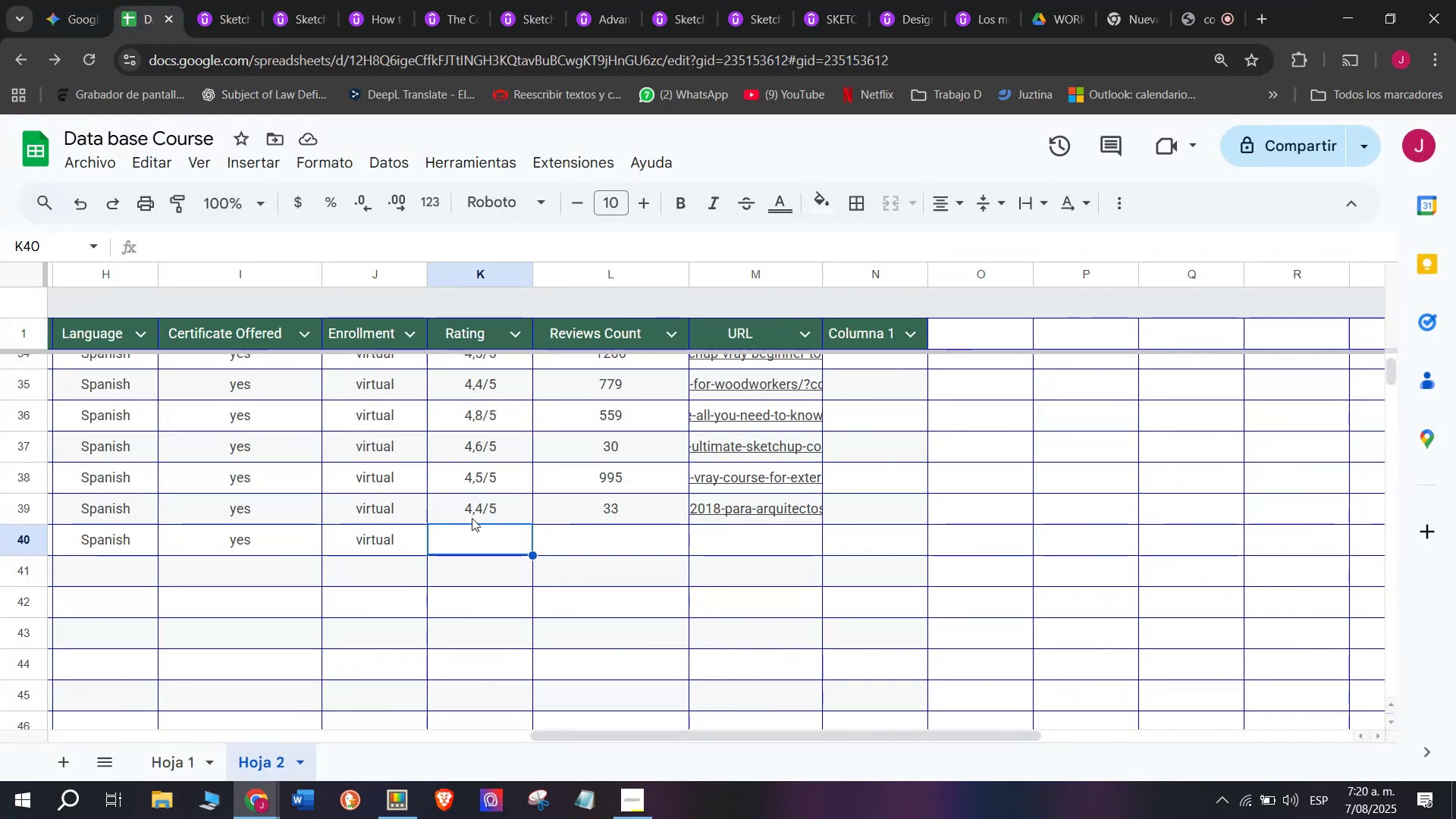 
key(Break)
 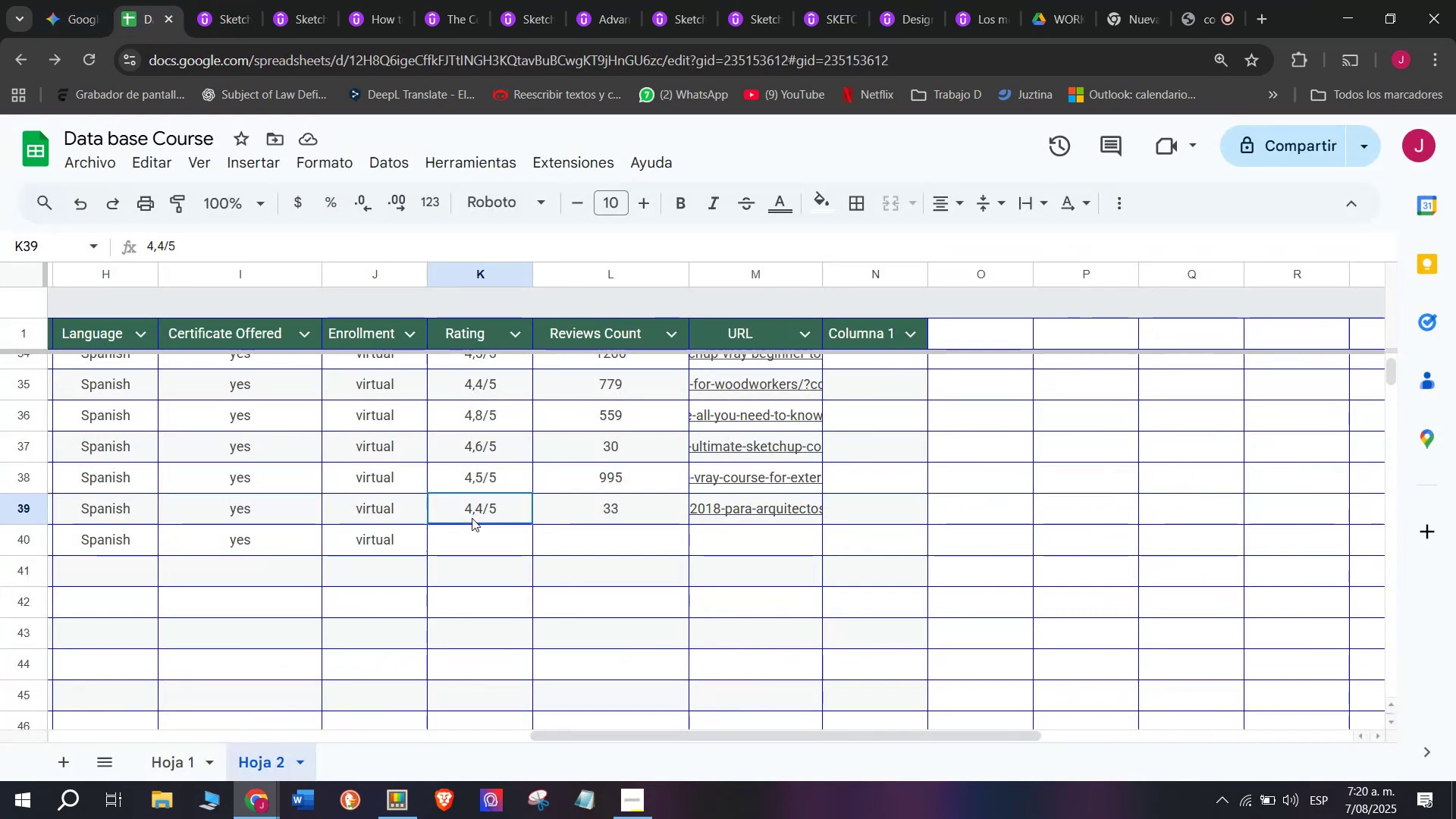 
left_click([472, 518])
 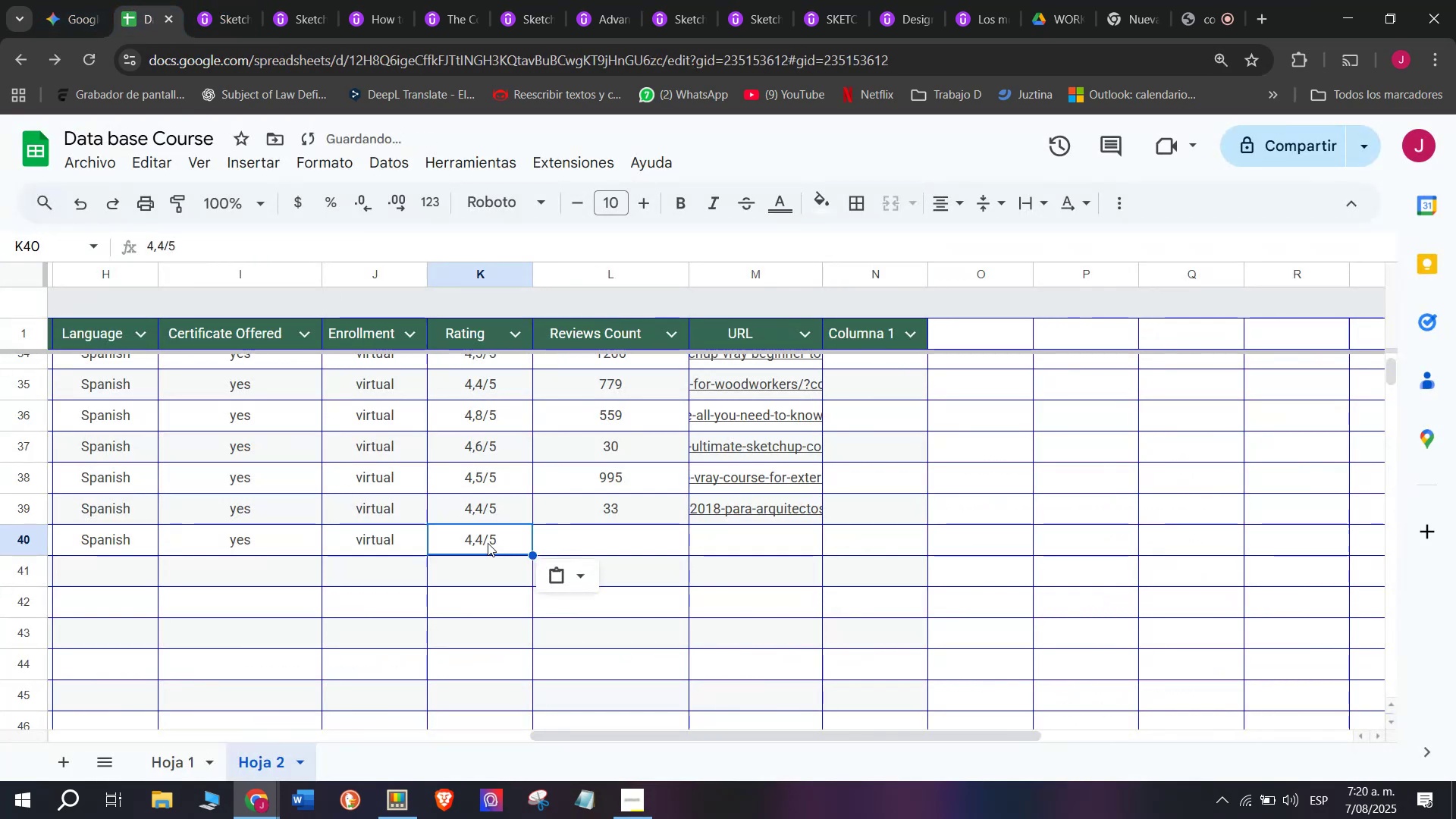 
key(Control+ControlLeft)
 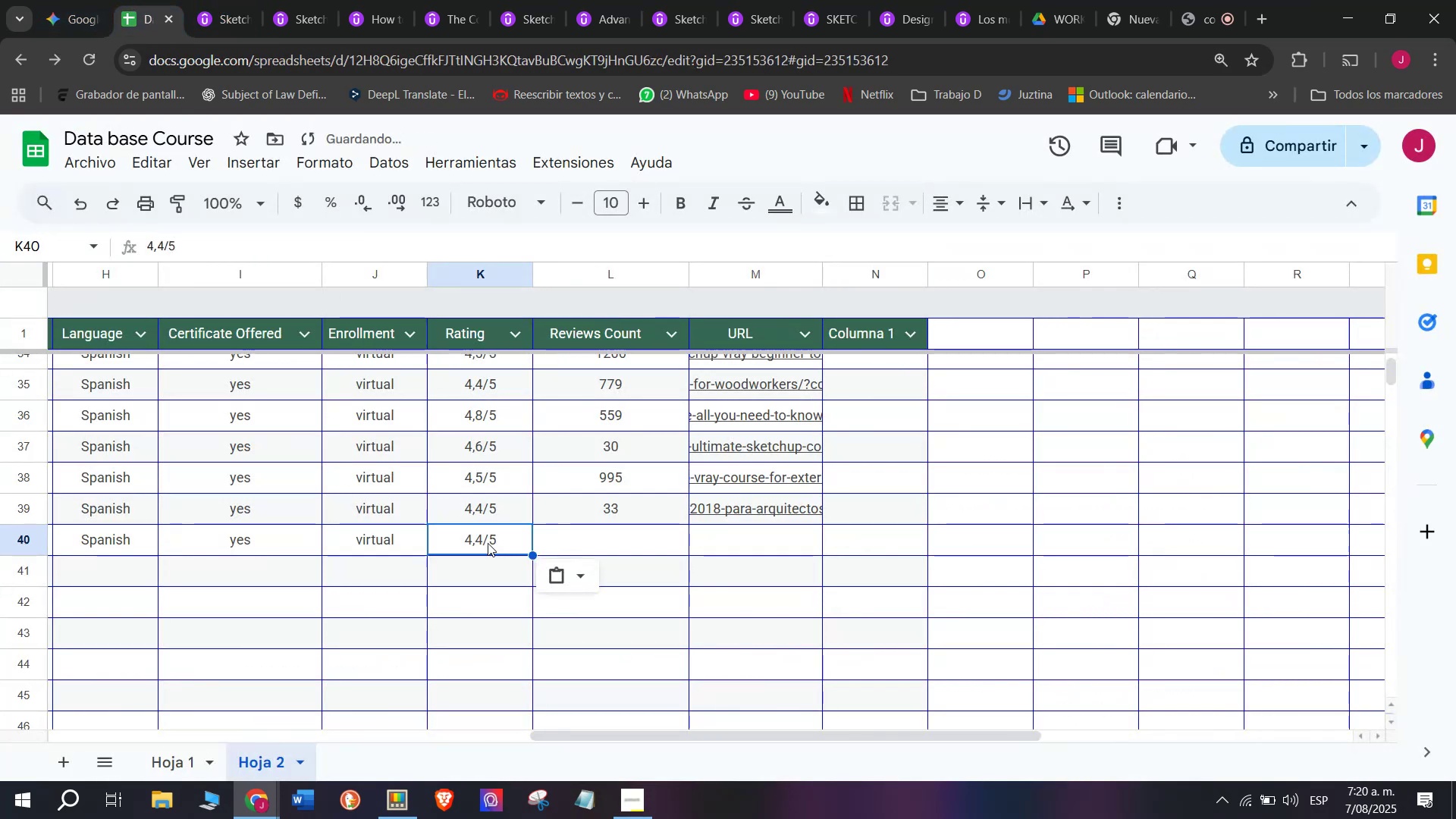 
key(Control+C)
 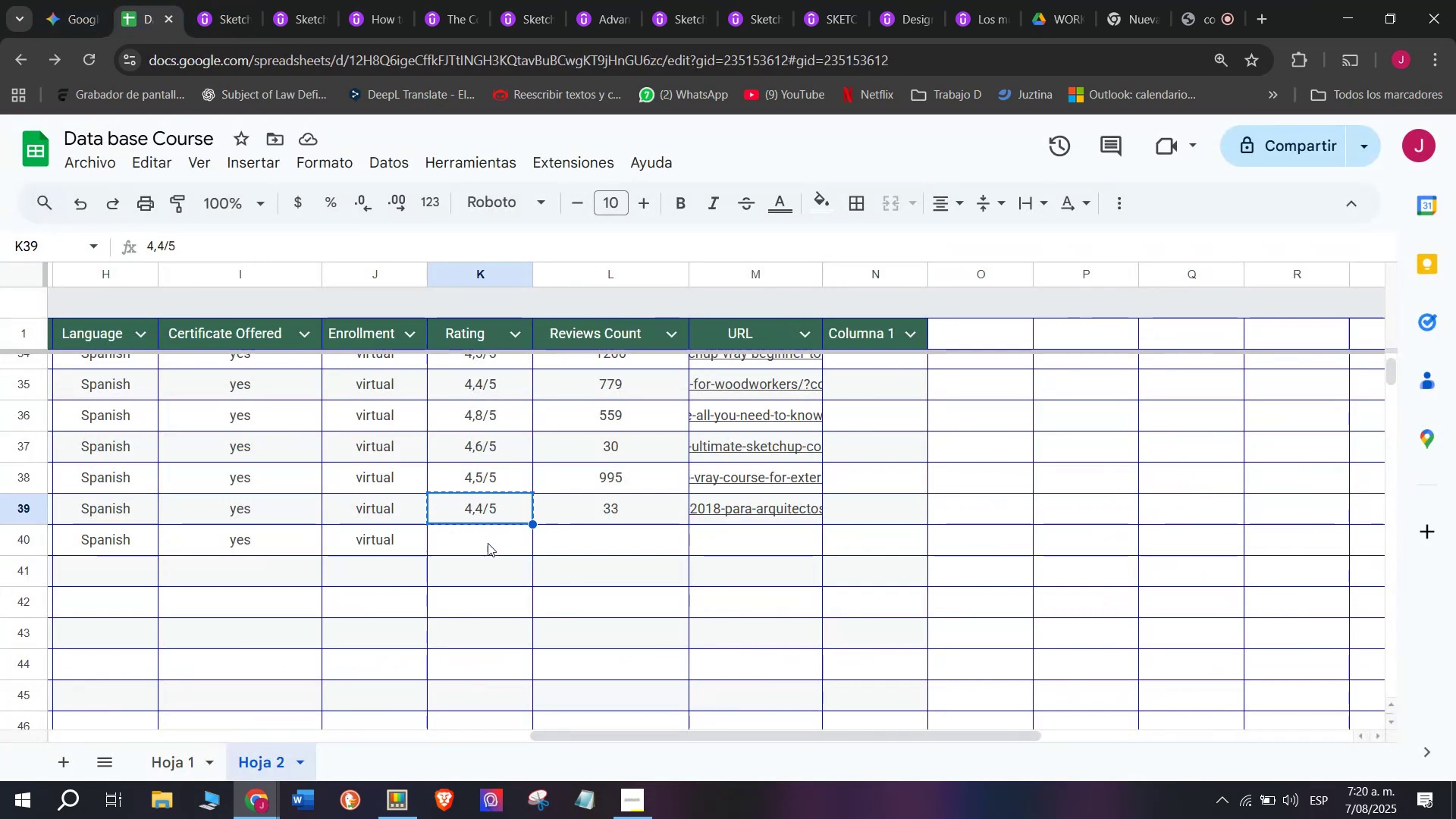 
double_click([488, 543])
 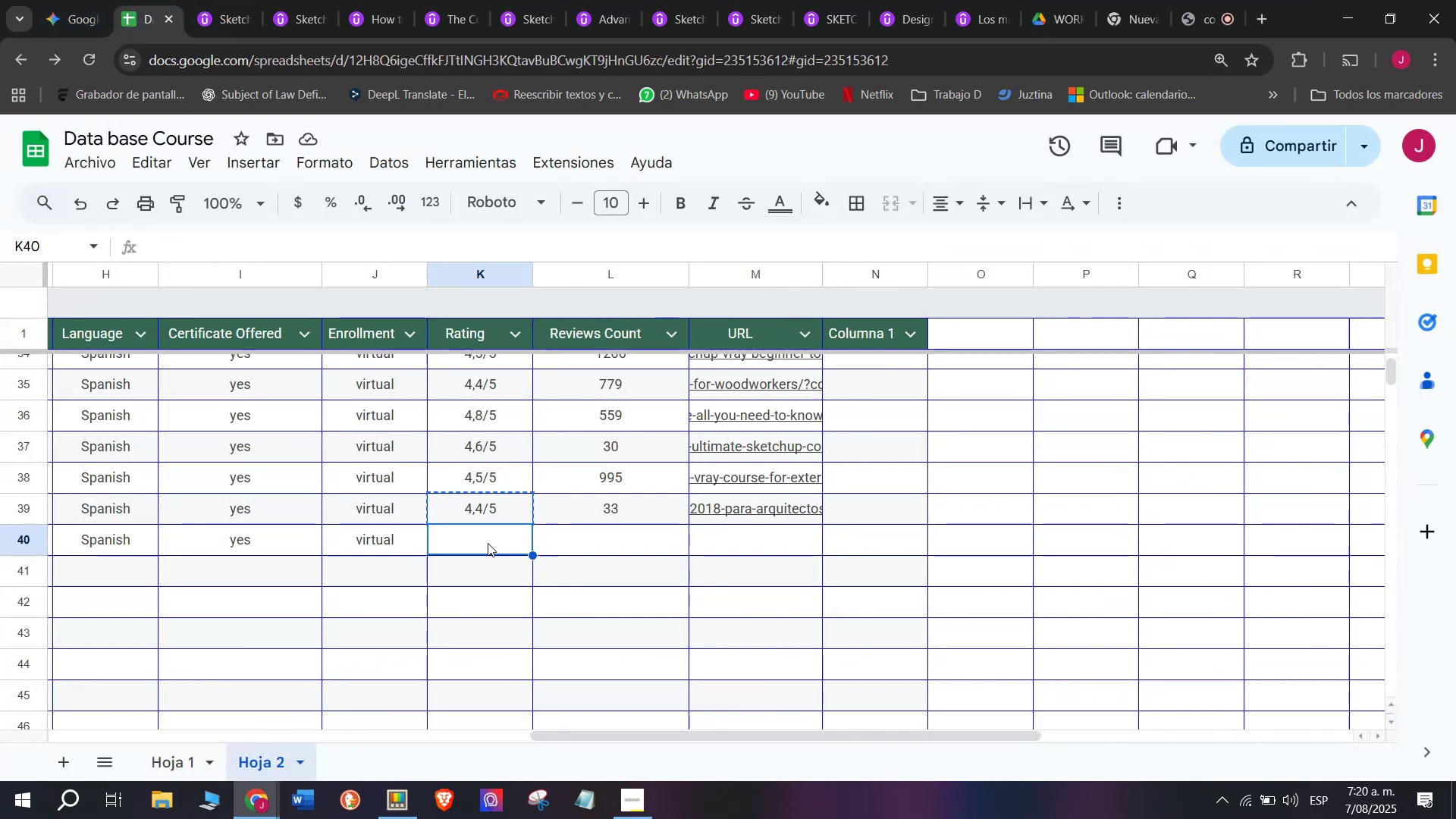 
key(Z)
 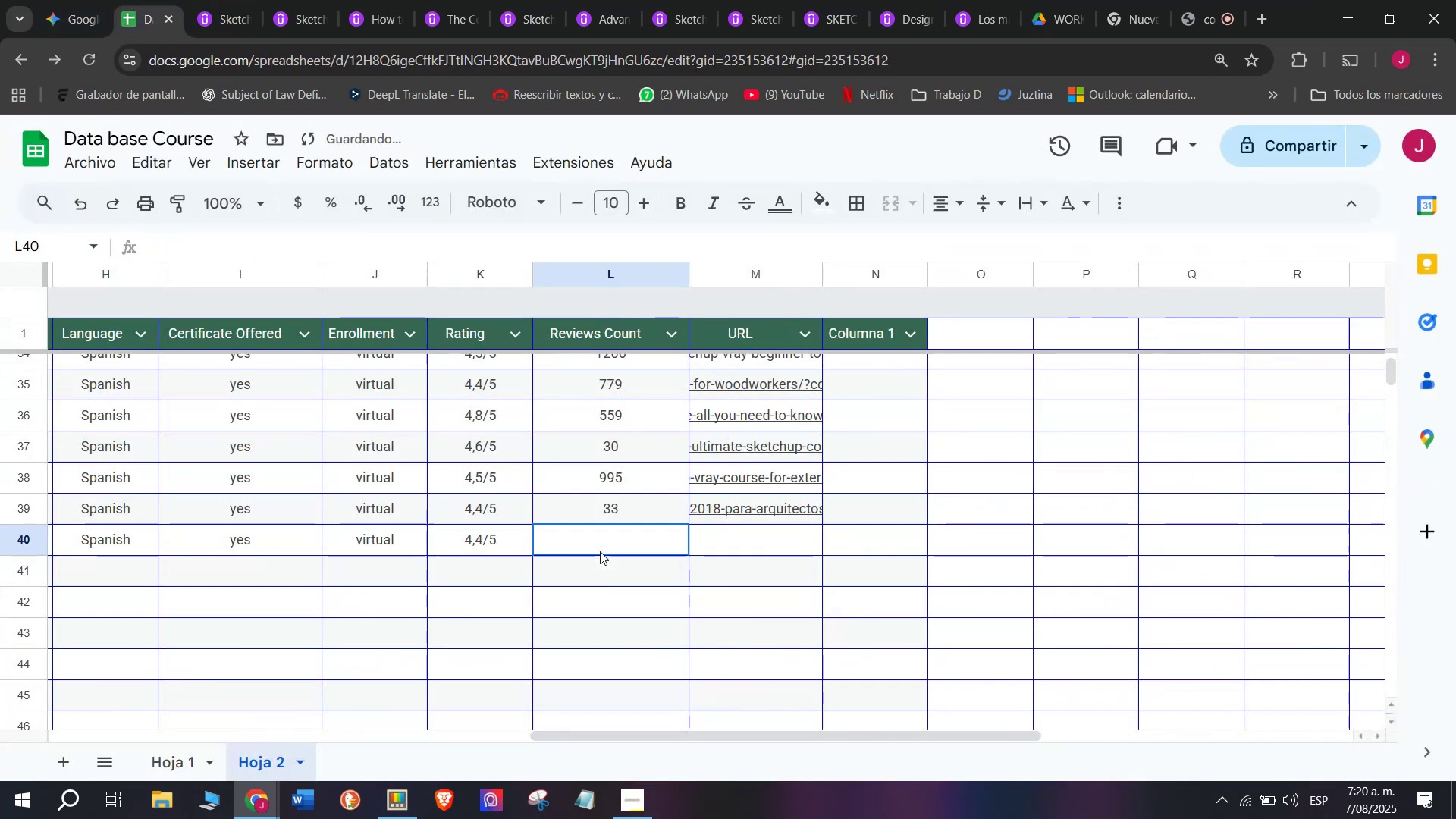 
key(Control+ControlLeft)
 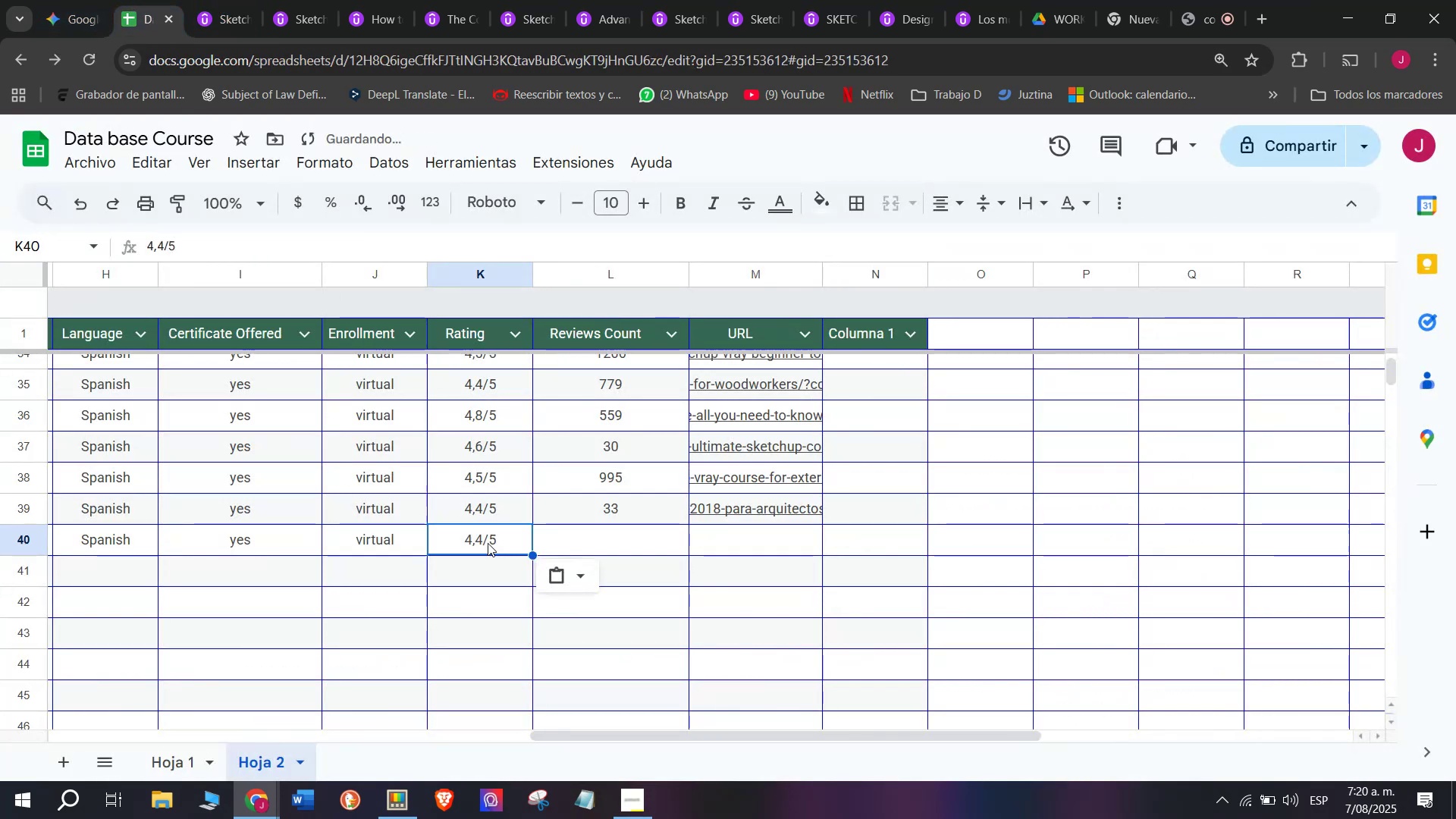 
key(Control+V)
 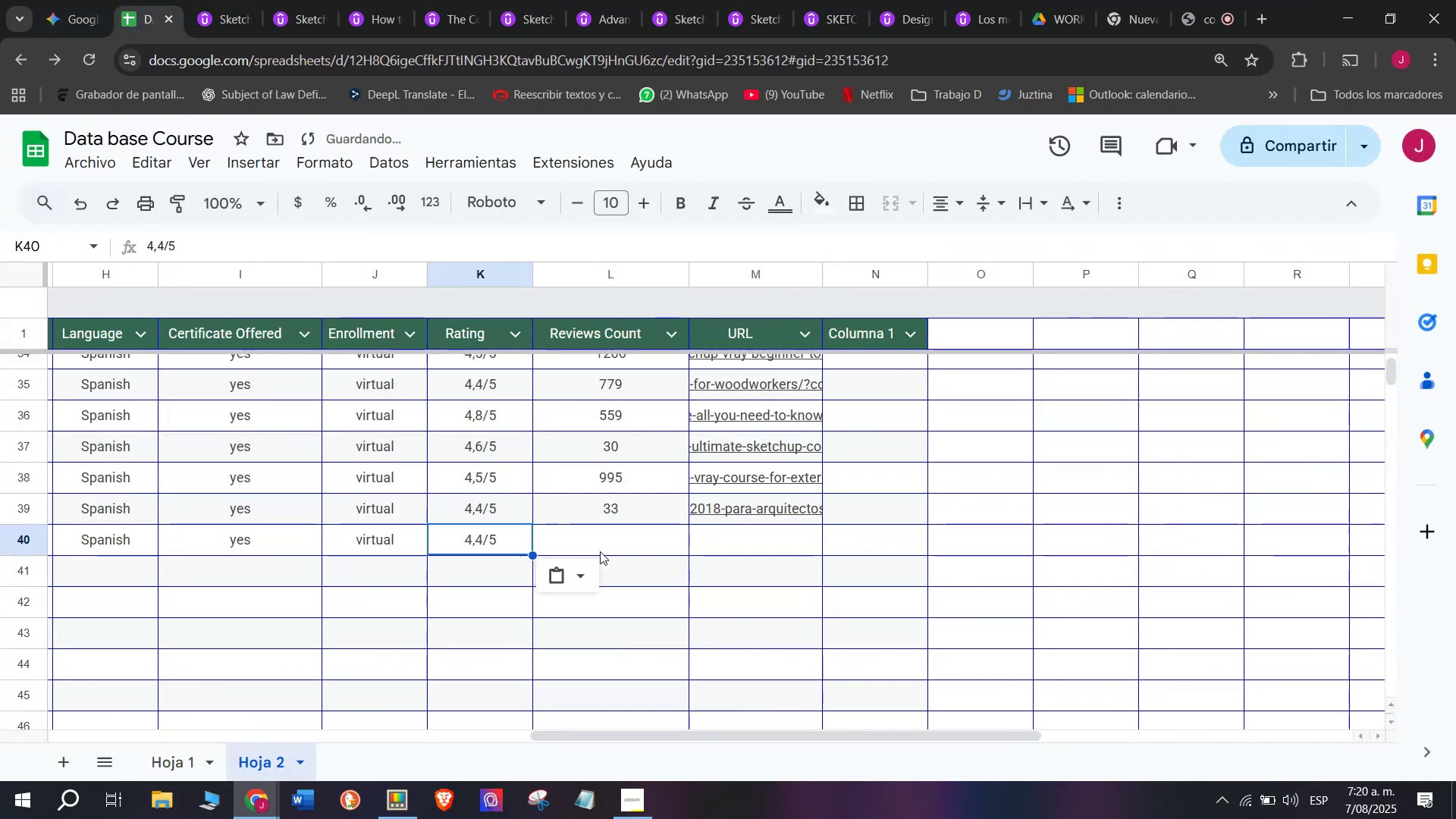 
left_click([600, 551])
 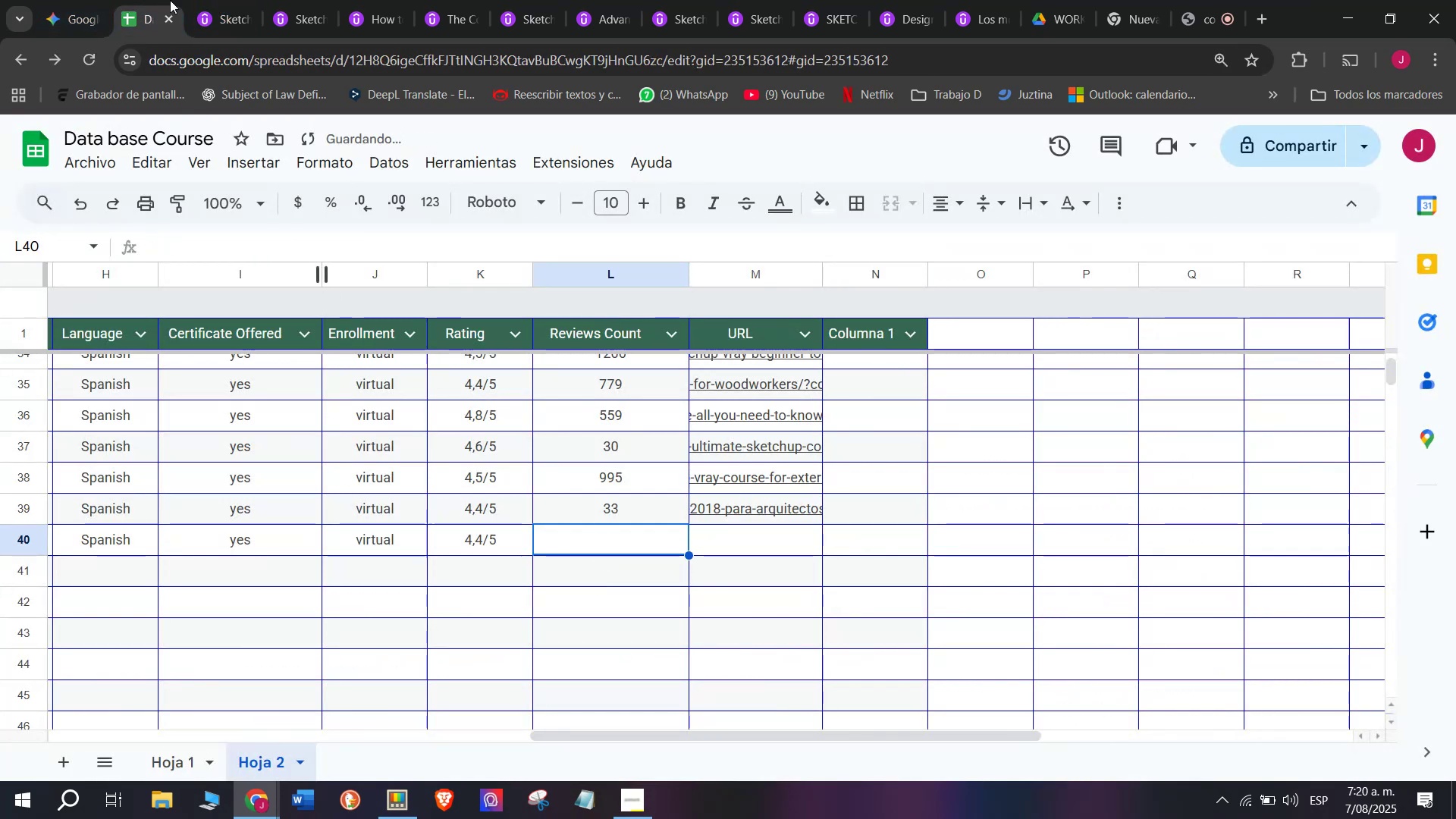 
left_click([214, 0])
 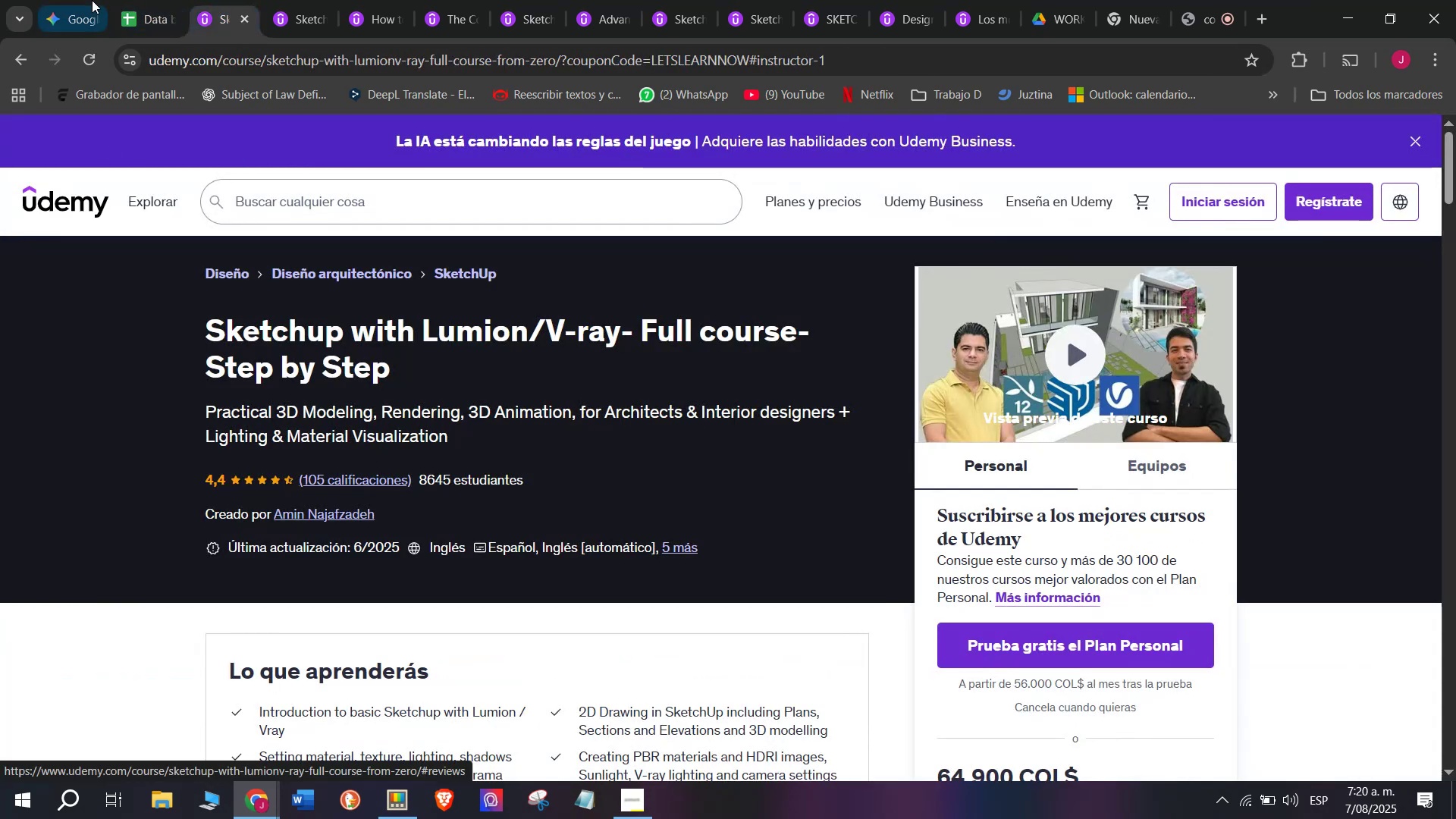 
left_click([139, 0])
 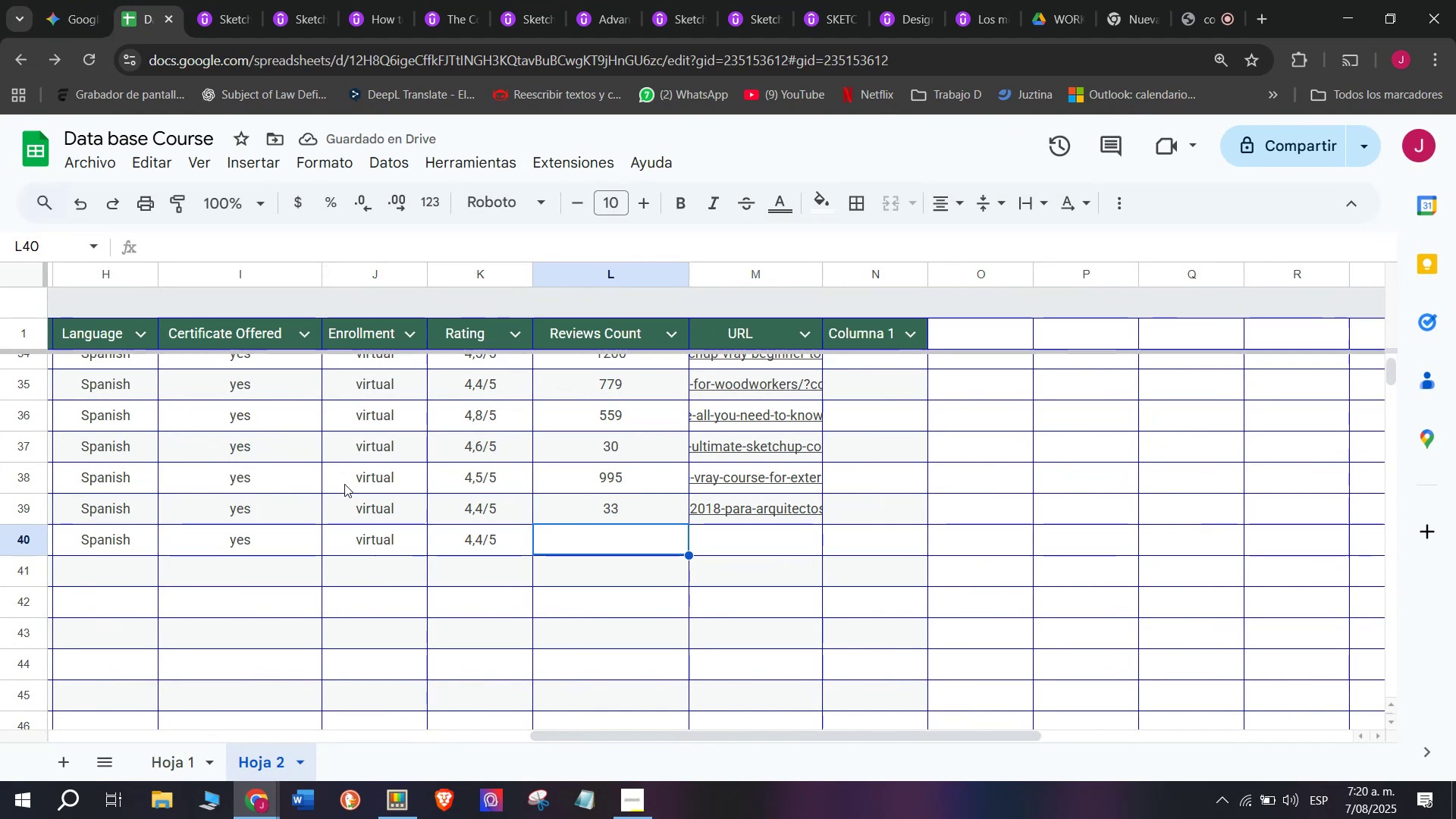 
type(105)
 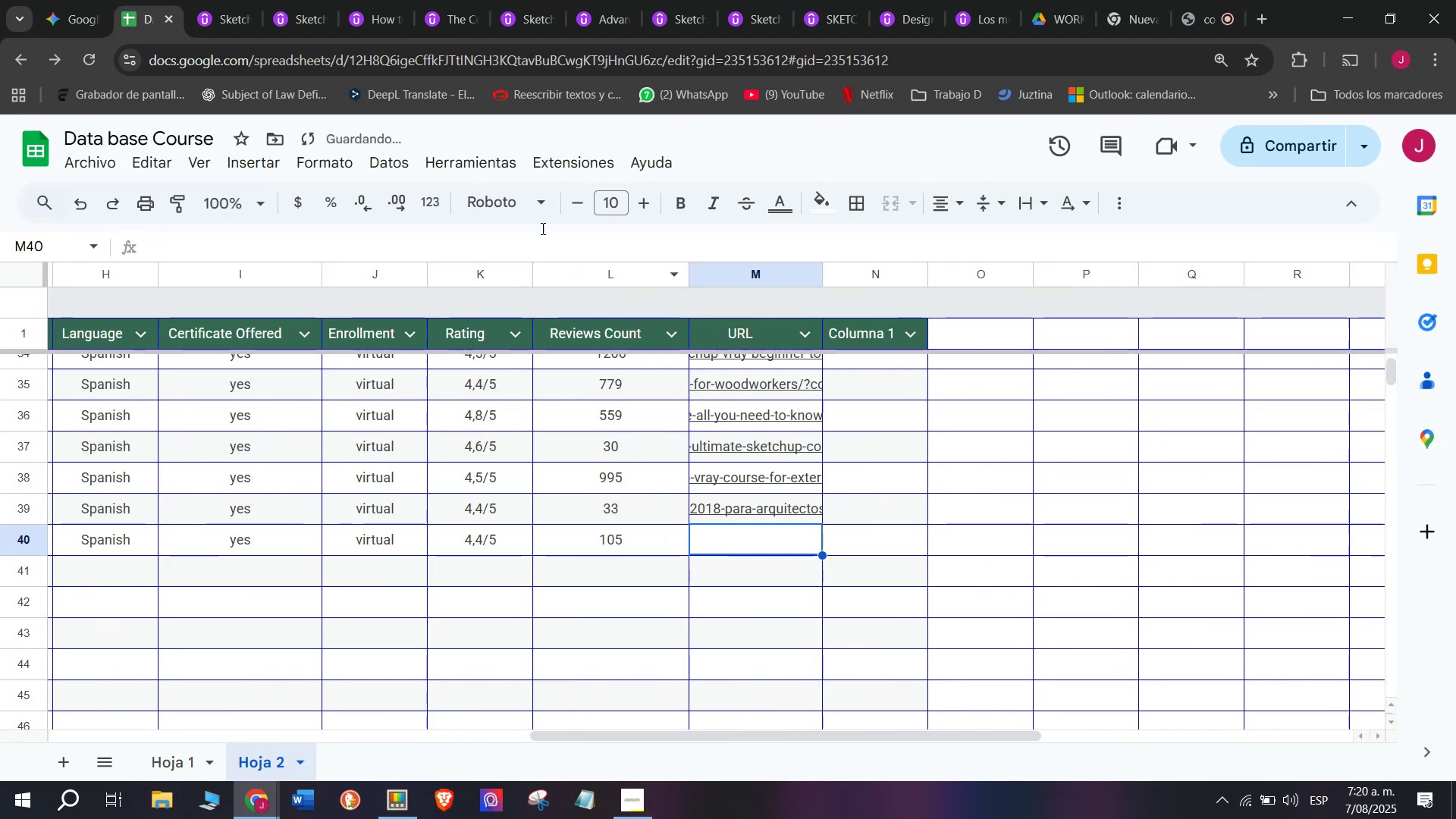 
left_click([259, 0])
 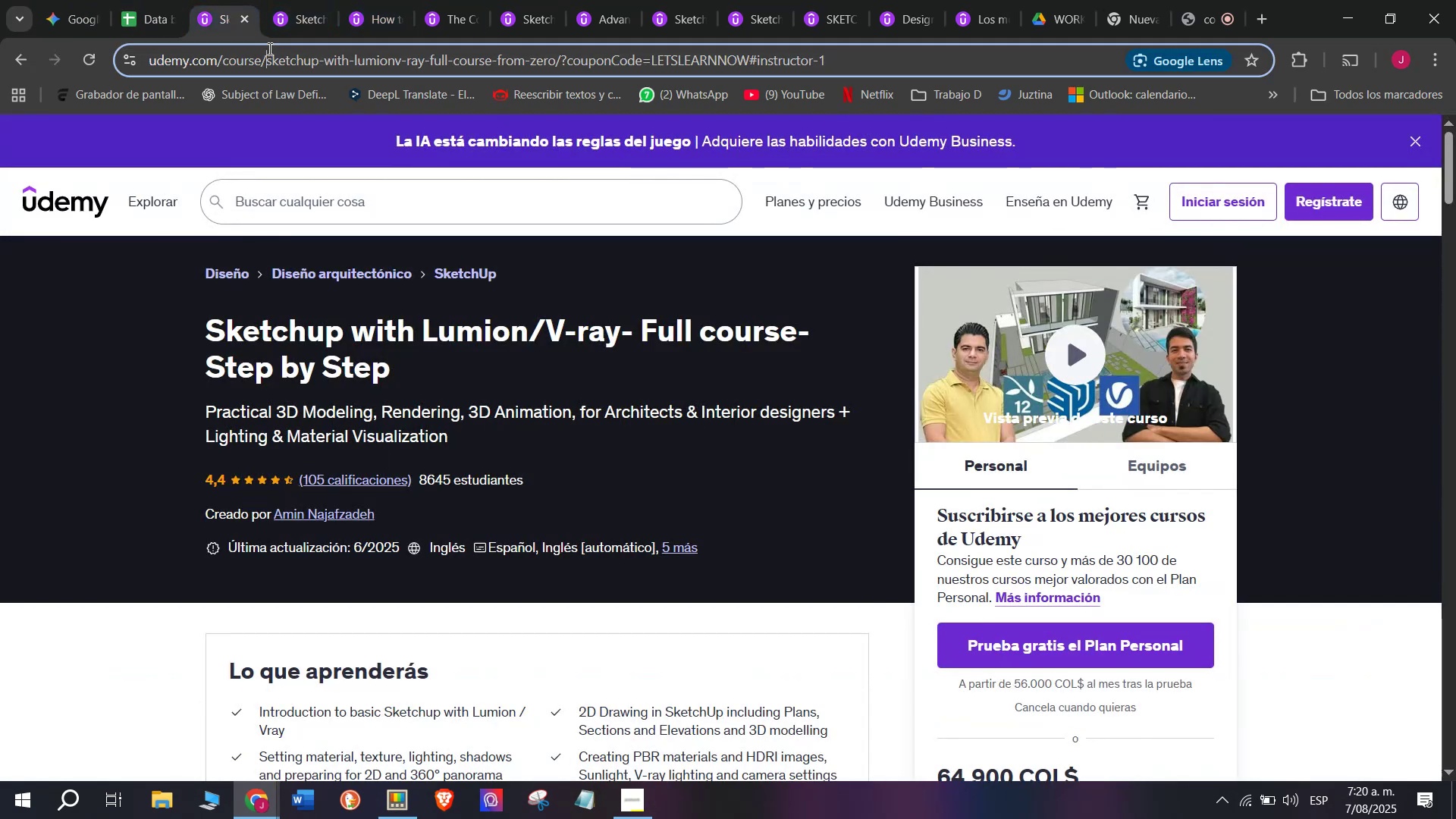 
double_click([268, 49])
 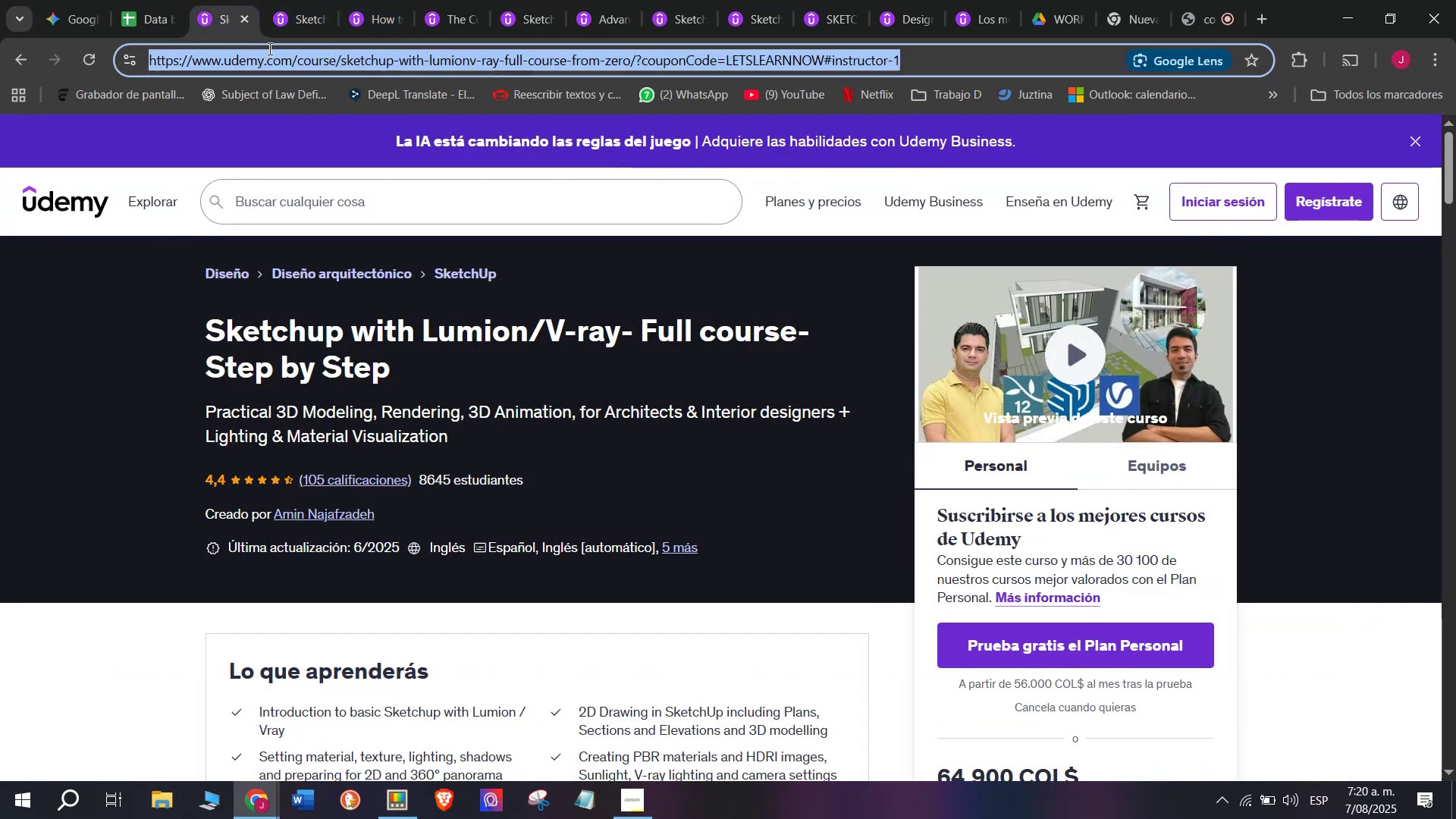 
triple_click([268, 49])
 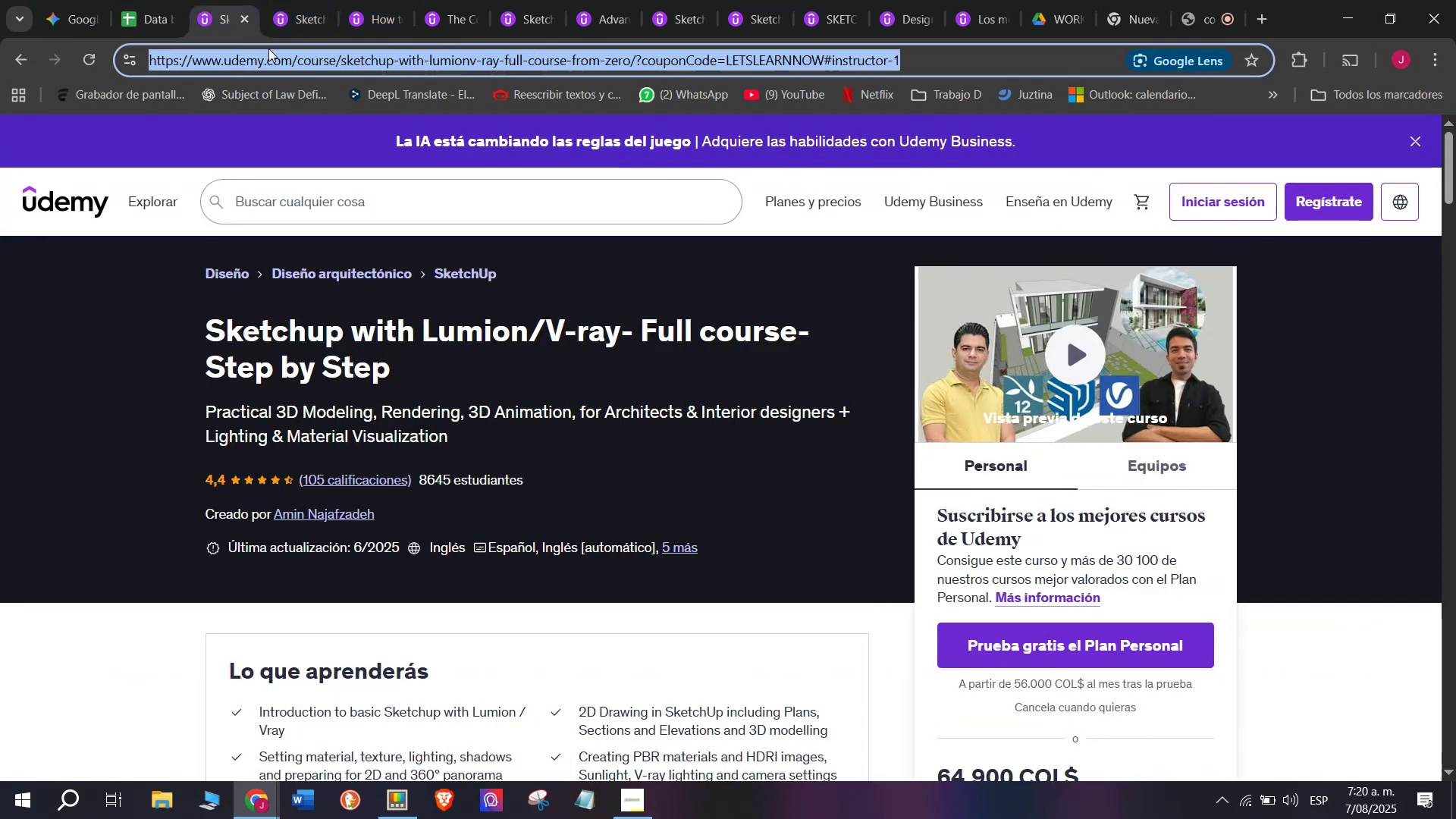 
key(Break)
 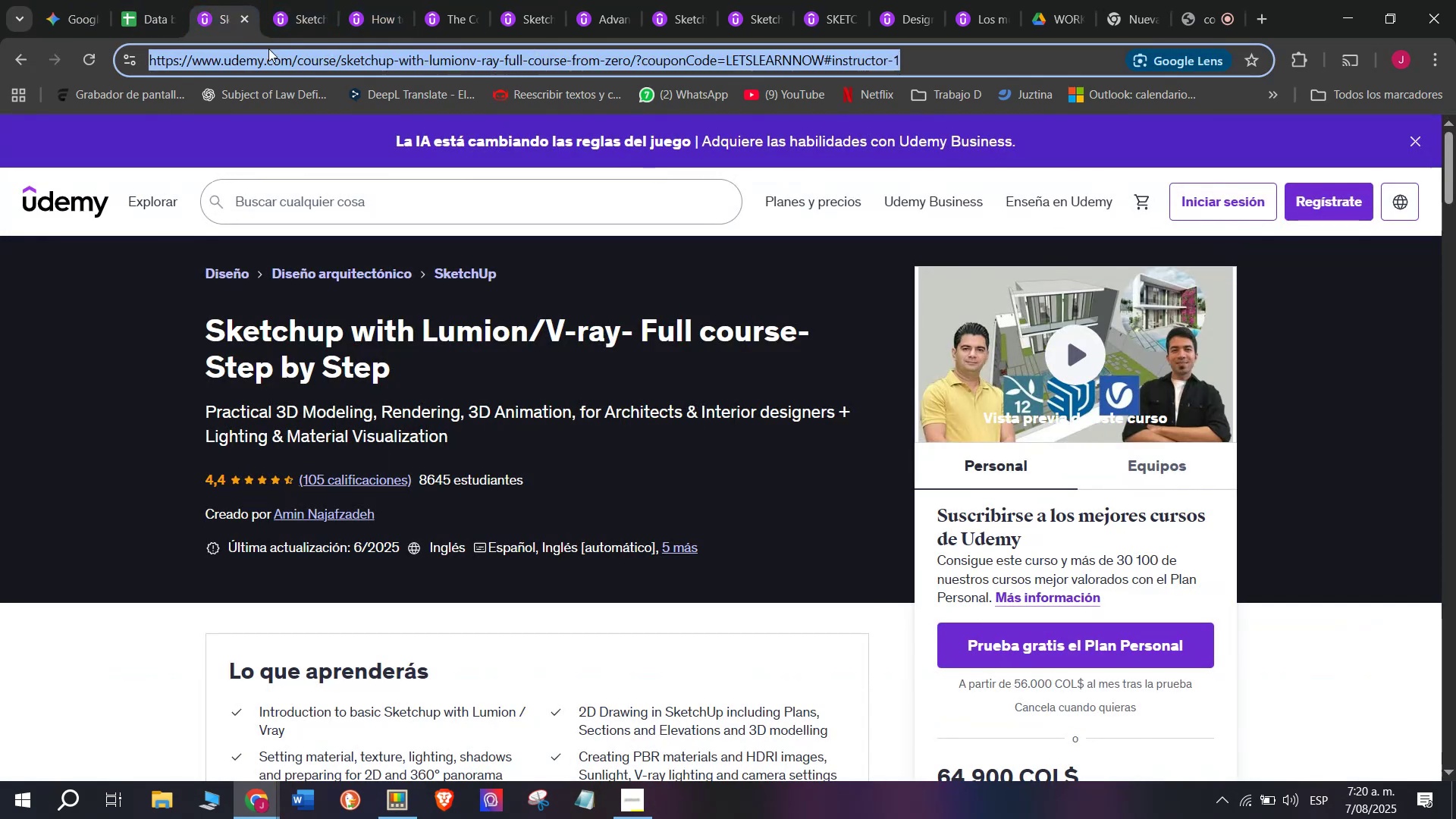 
key(Control+ControlLeft)
 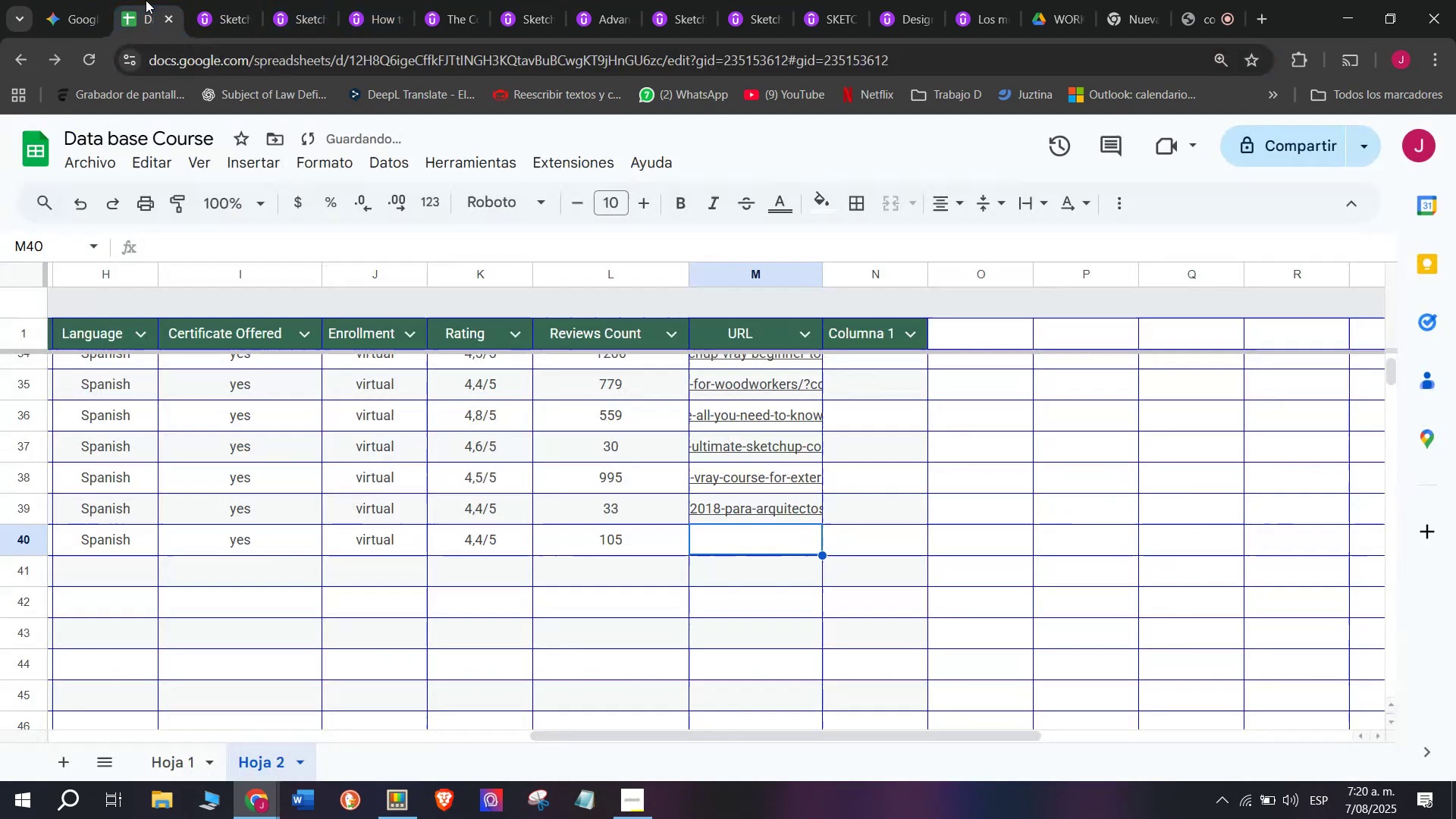 
key(Control+C)
 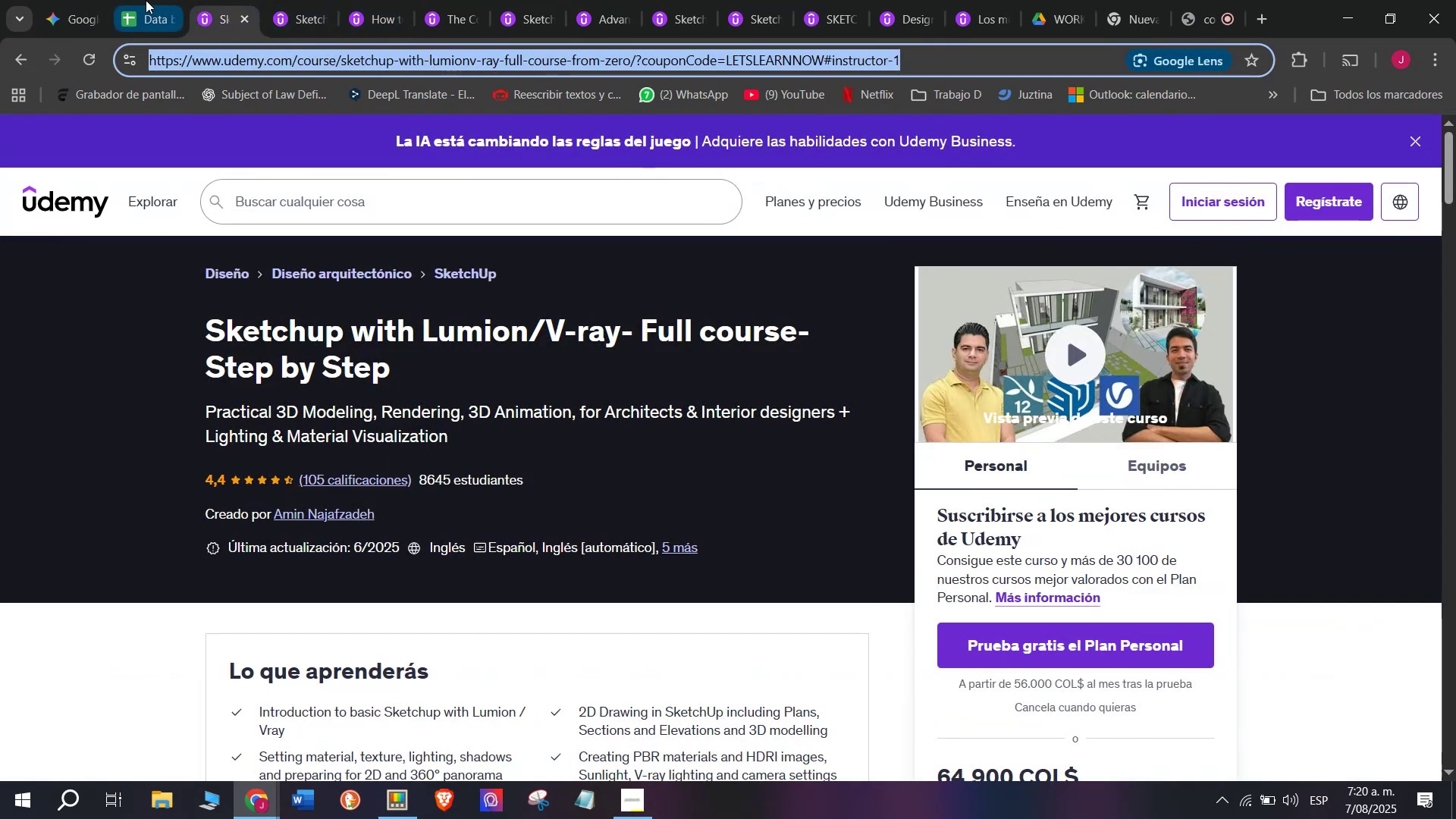 
left_click([146, 0])
 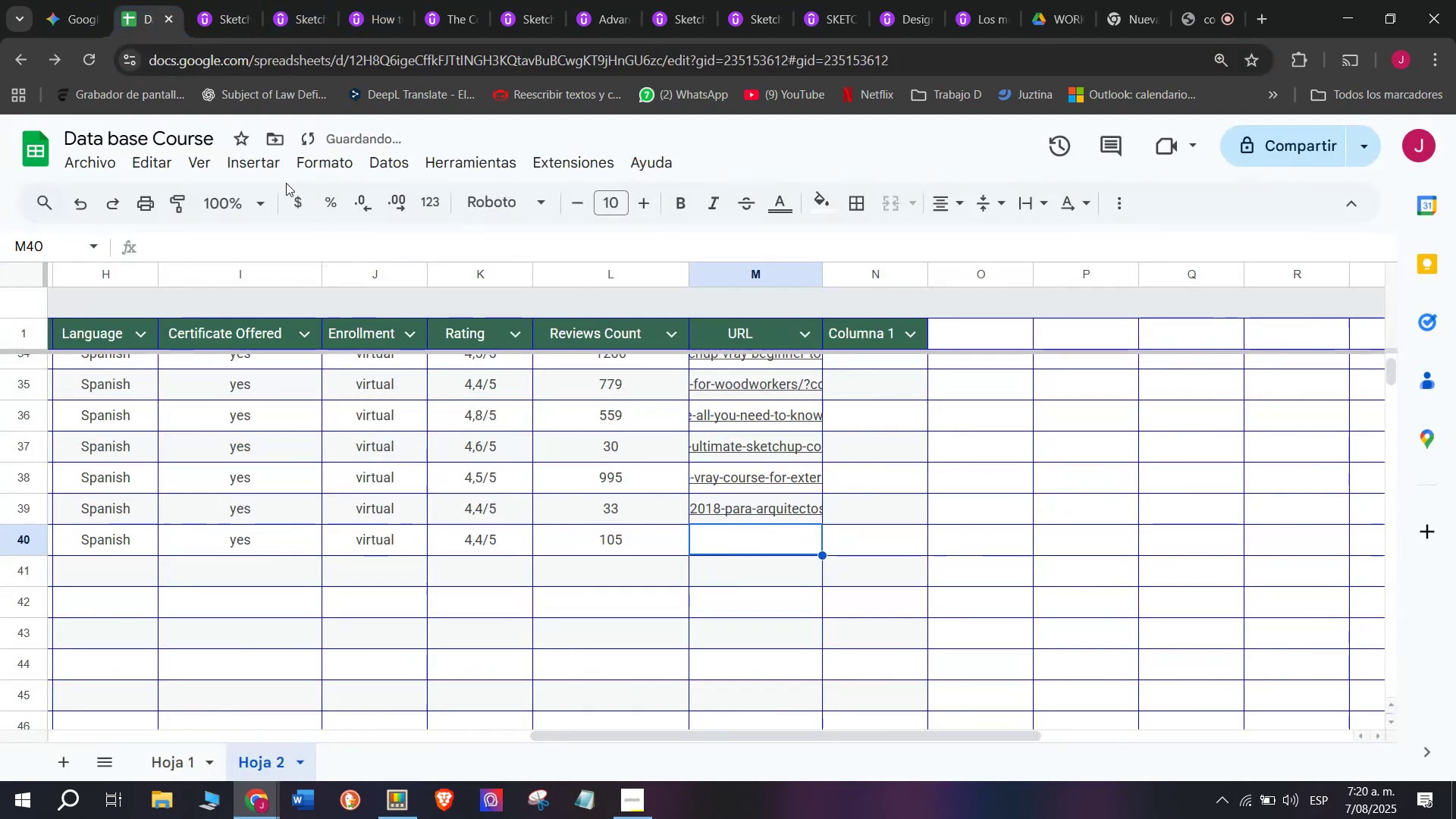 
key(Z)
 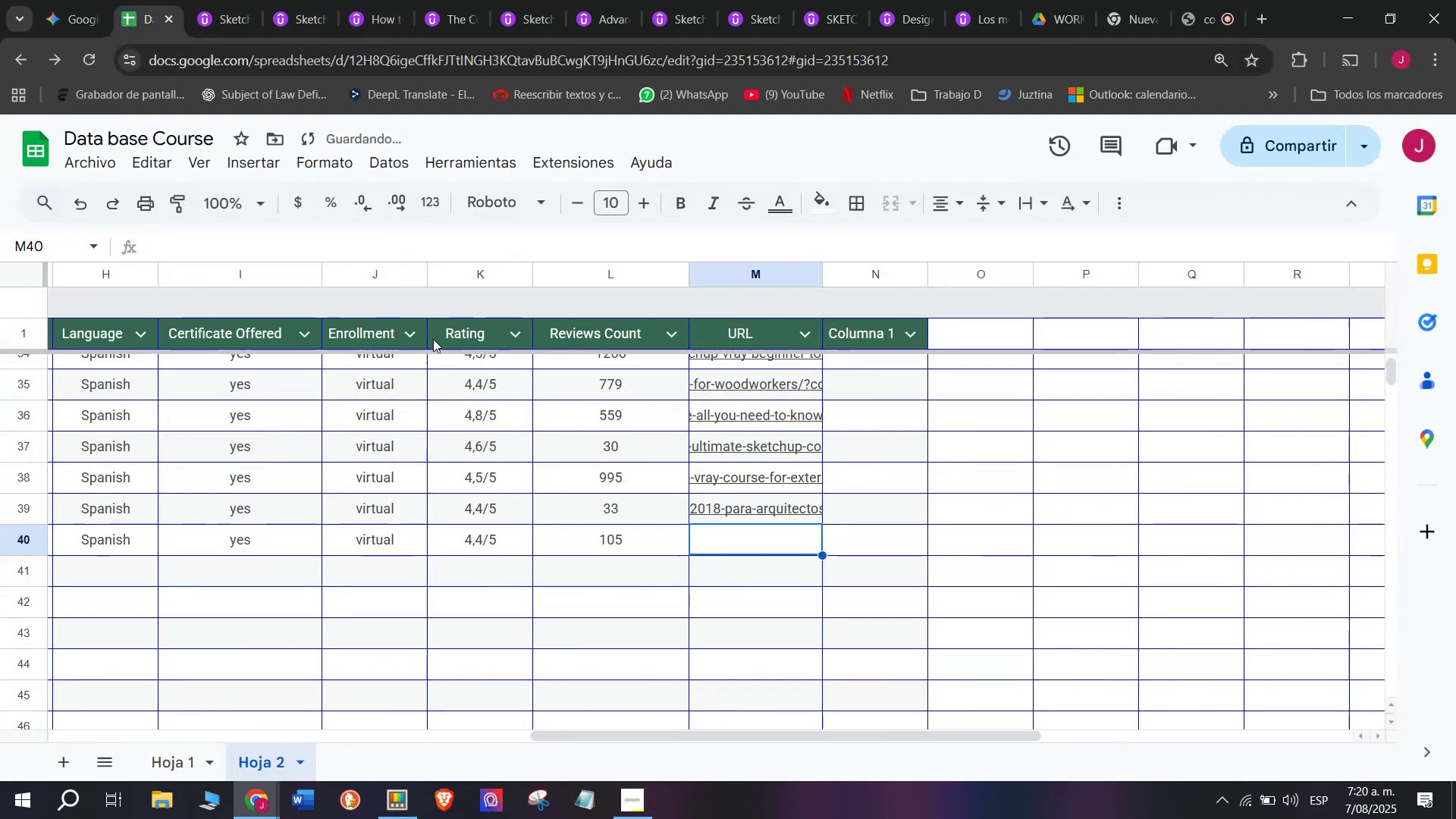 
key(Control+ControlLeft)
 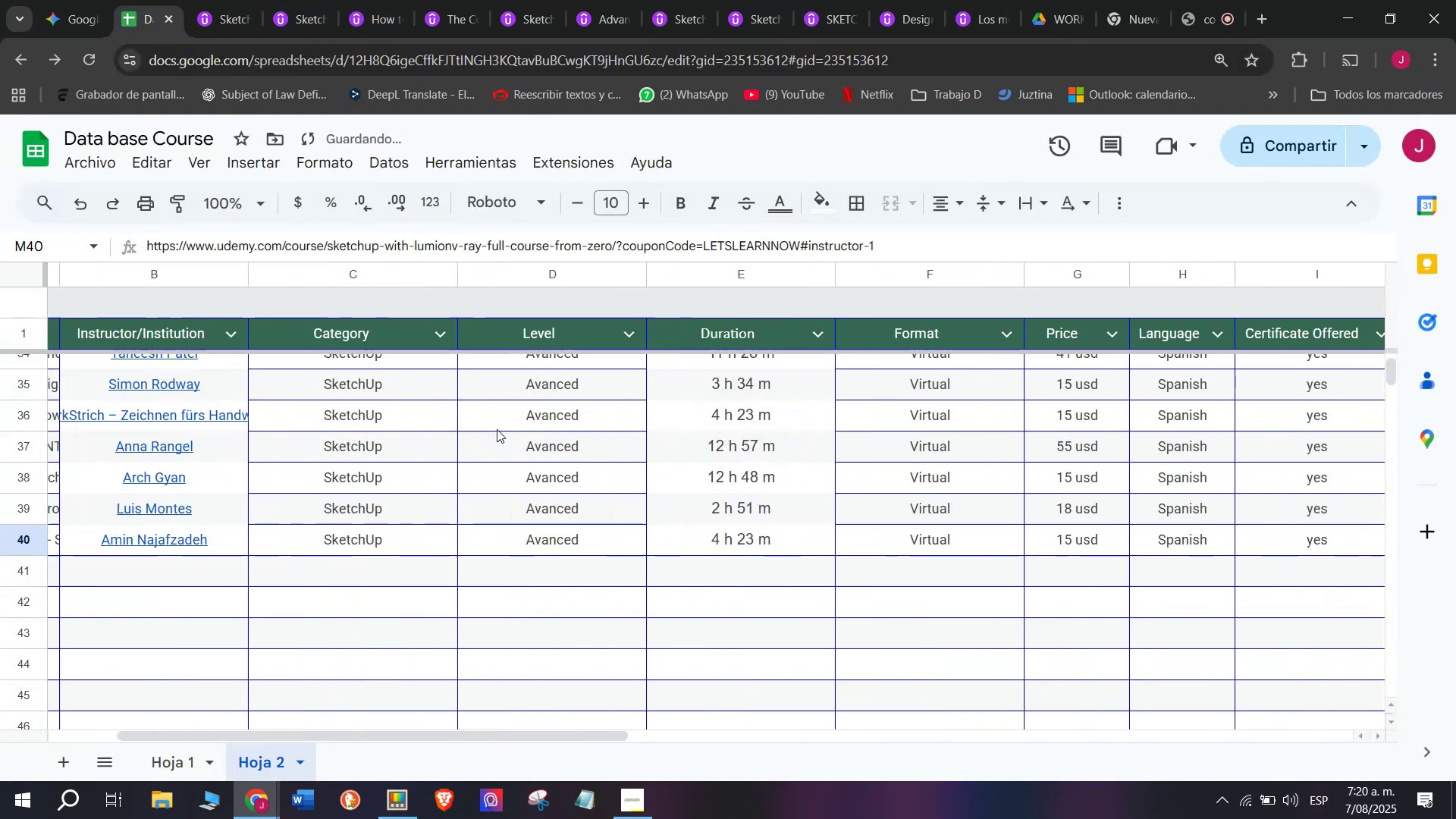 
key(Control+V)
 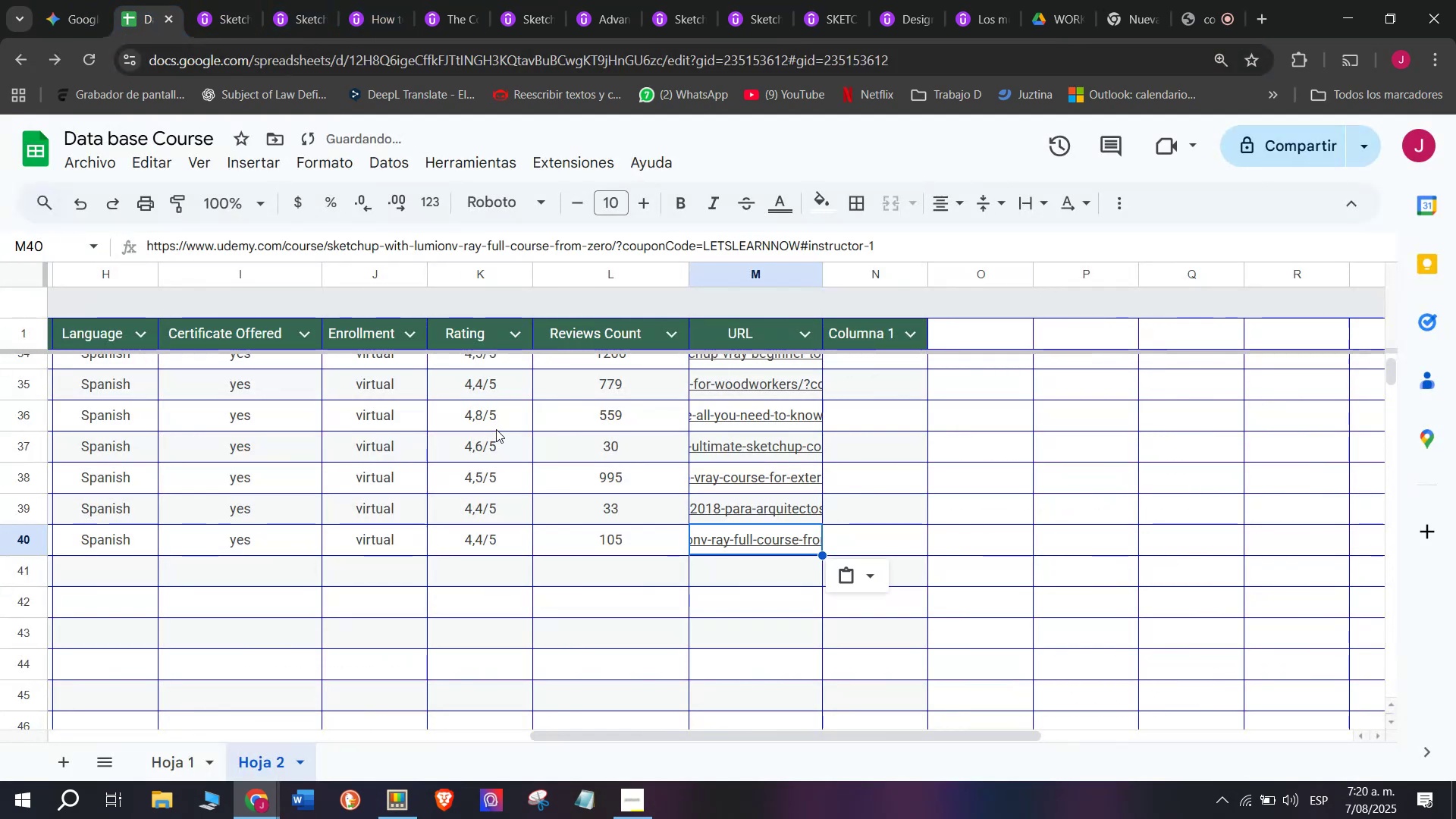 
scroll: coordinate [211, 566], scroll_direction: up, amount: 7.0
 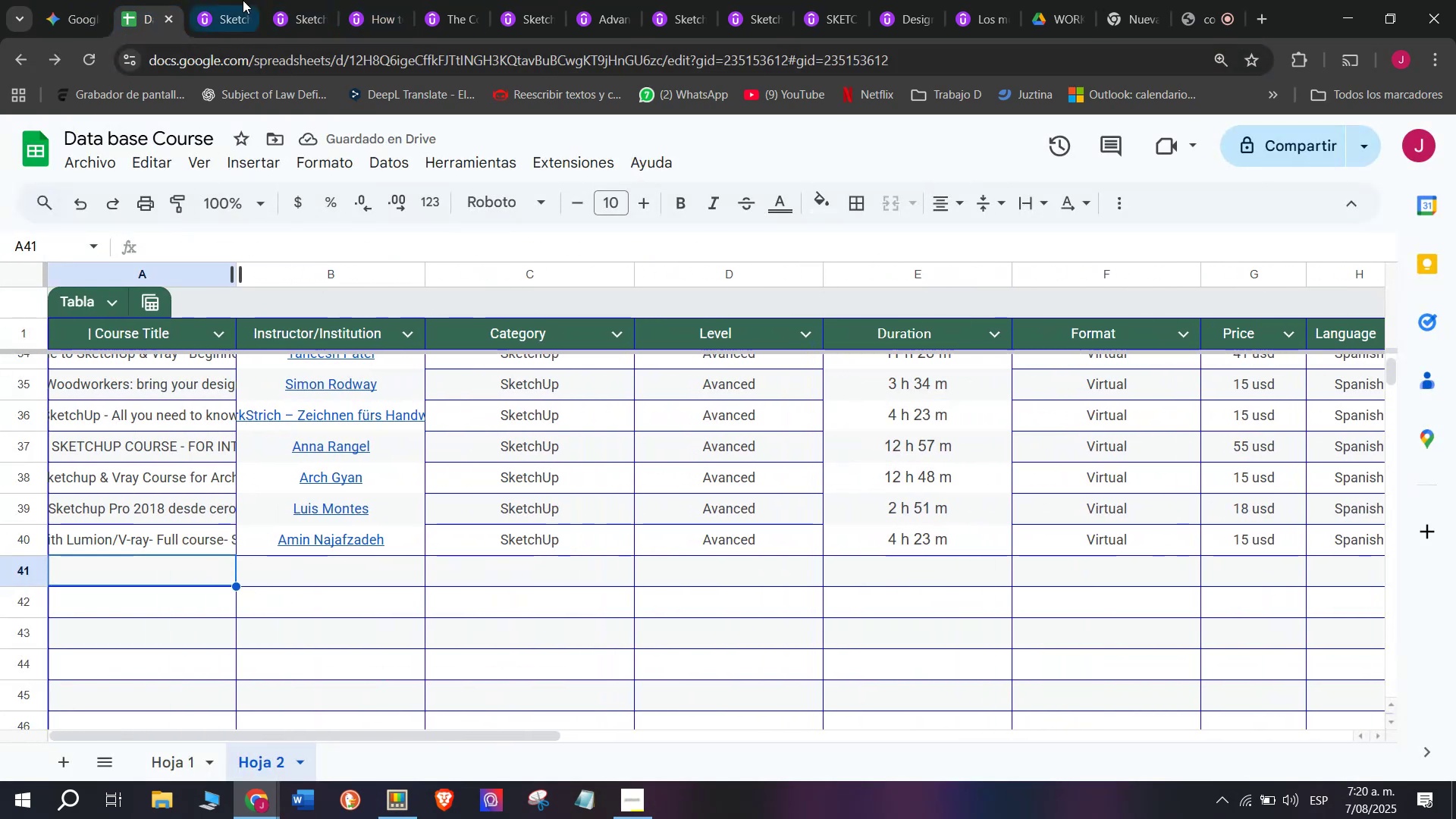 
left_click([243, 0])
 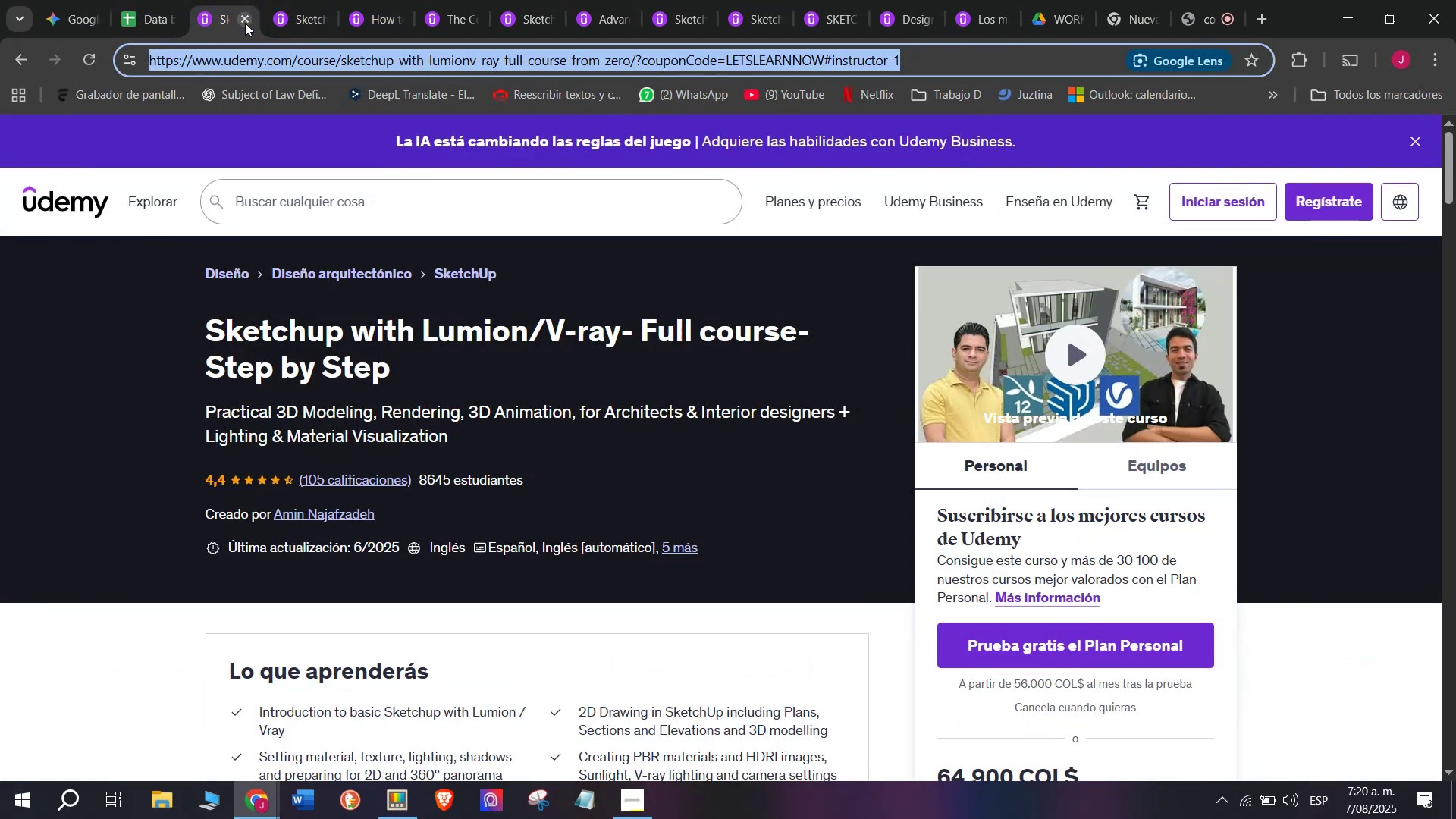 
left_click([245, 21])
 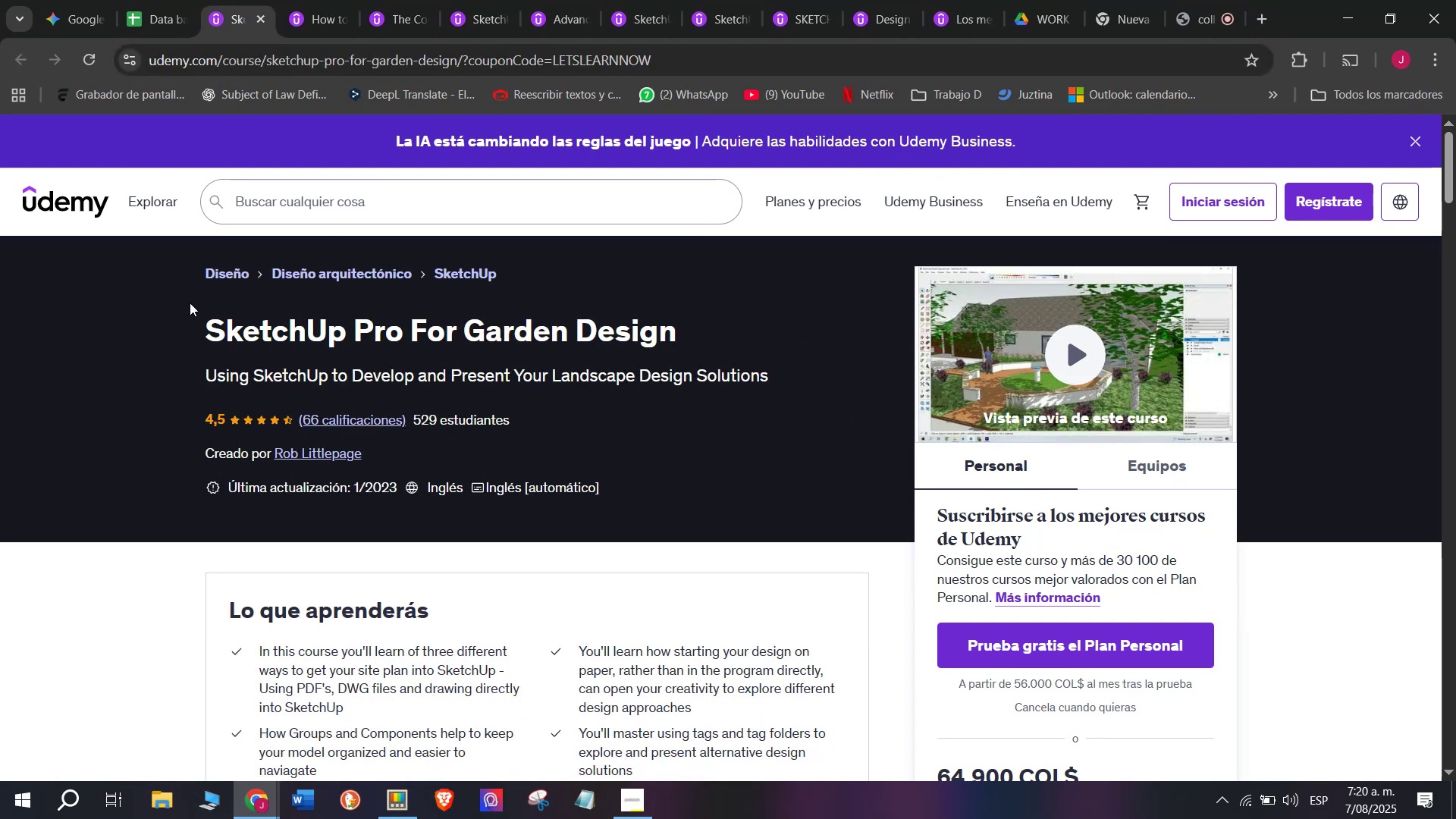 
left_click_drag(start_coordinate=[181, 307], to_coordinate=[673, 312])
 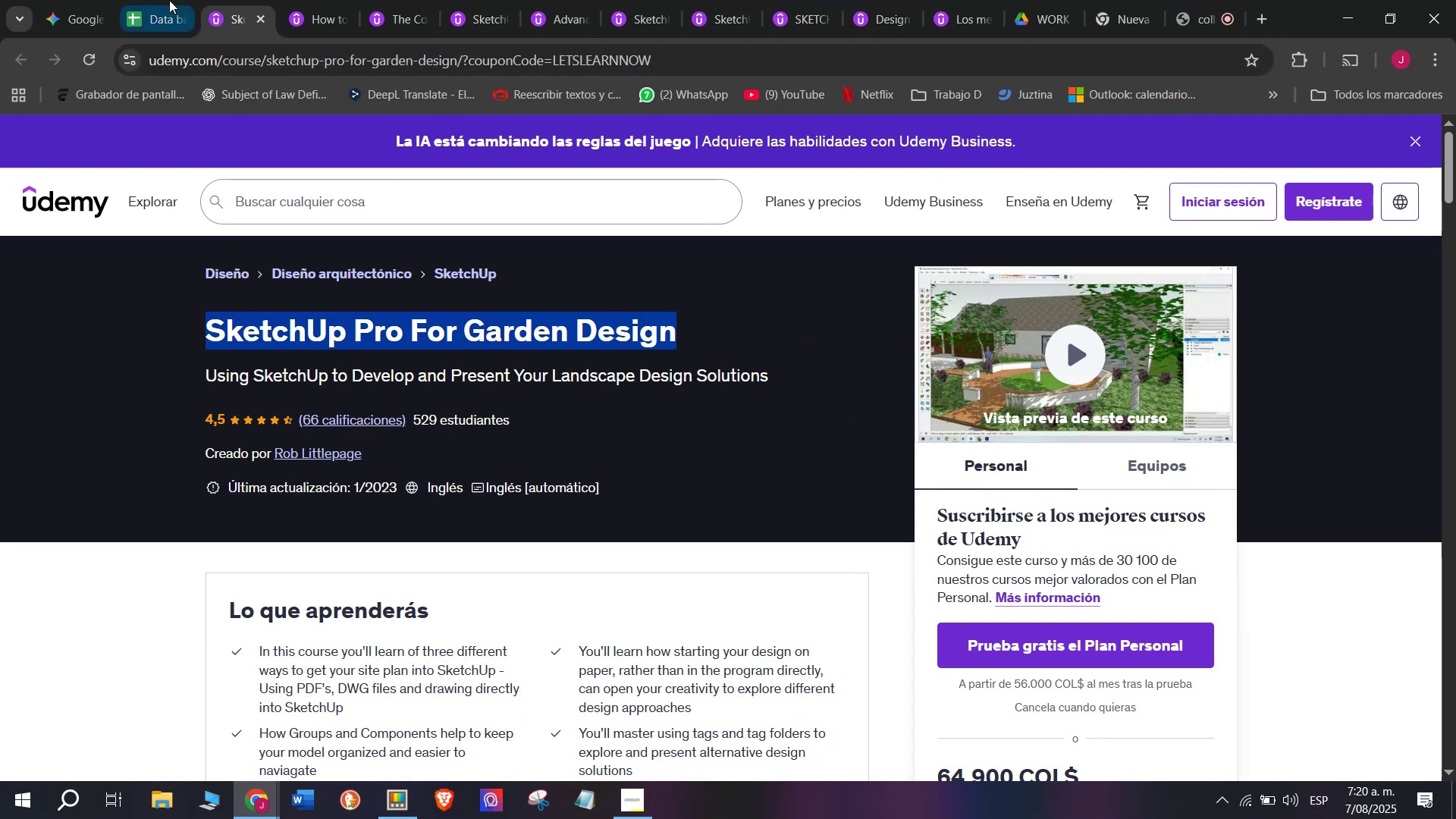 
key(Break)
 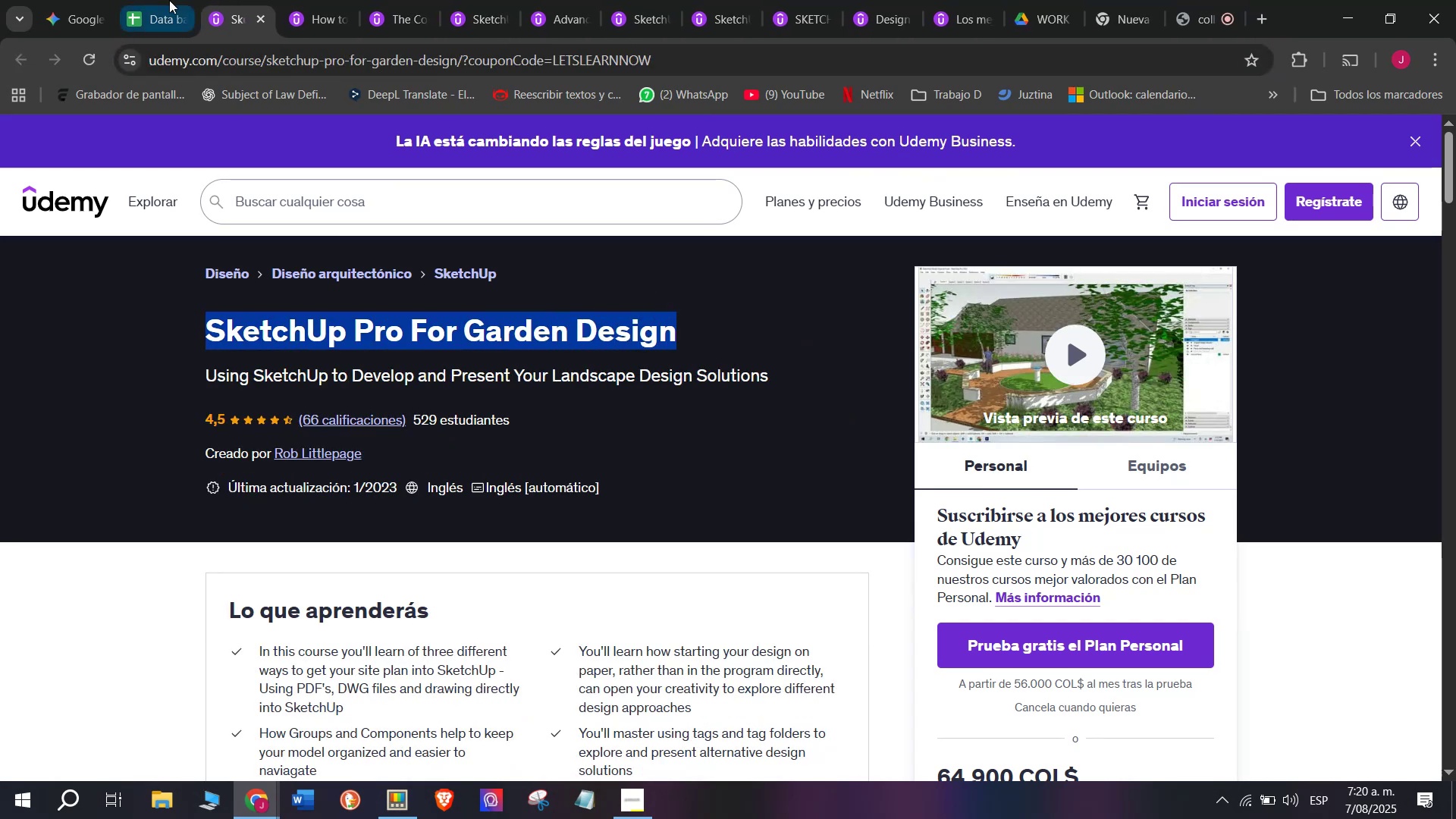 
key(Control+ControlLeft)
 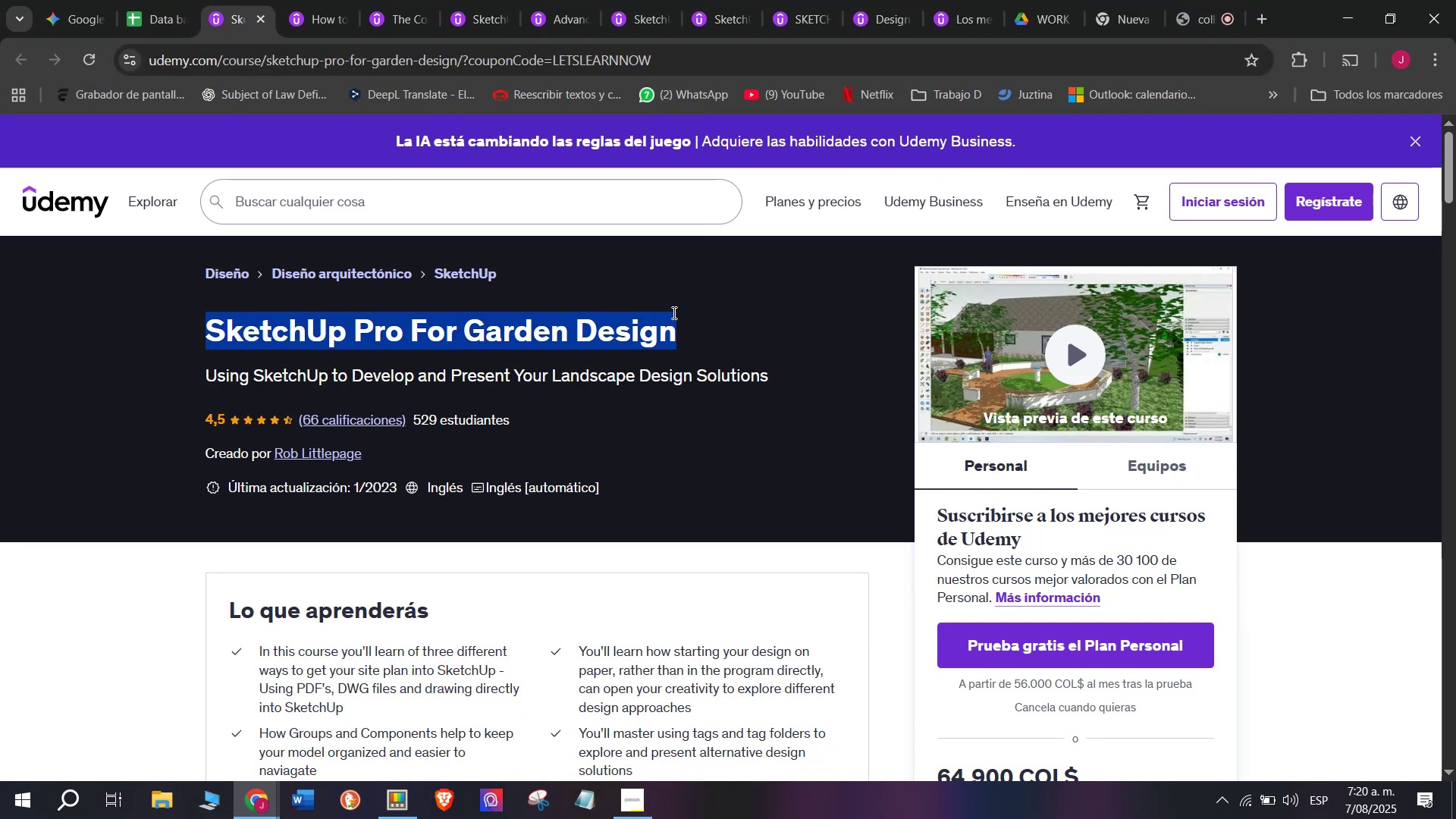 
key(Control+C)
 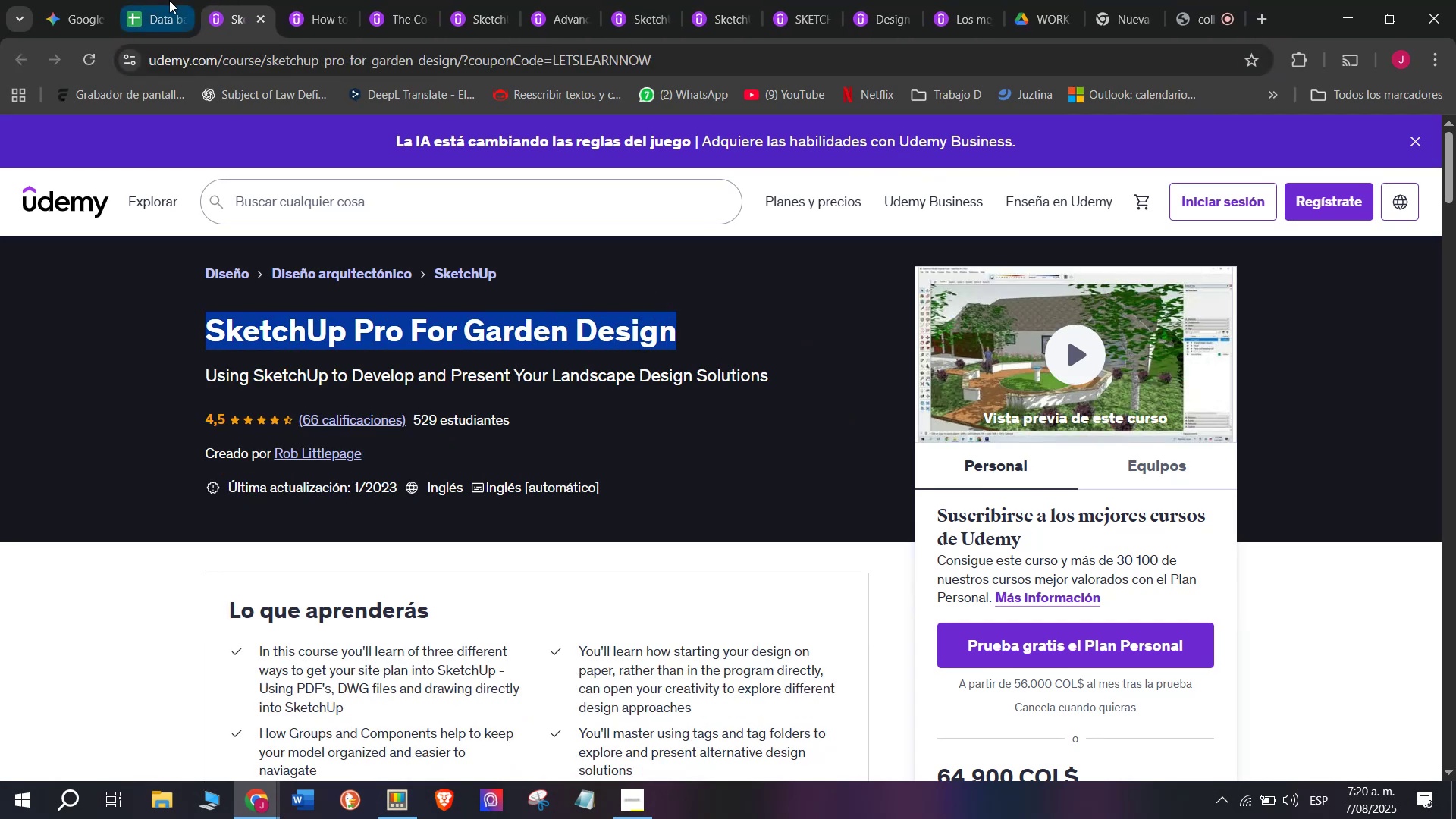 
left_click([164, 0])
 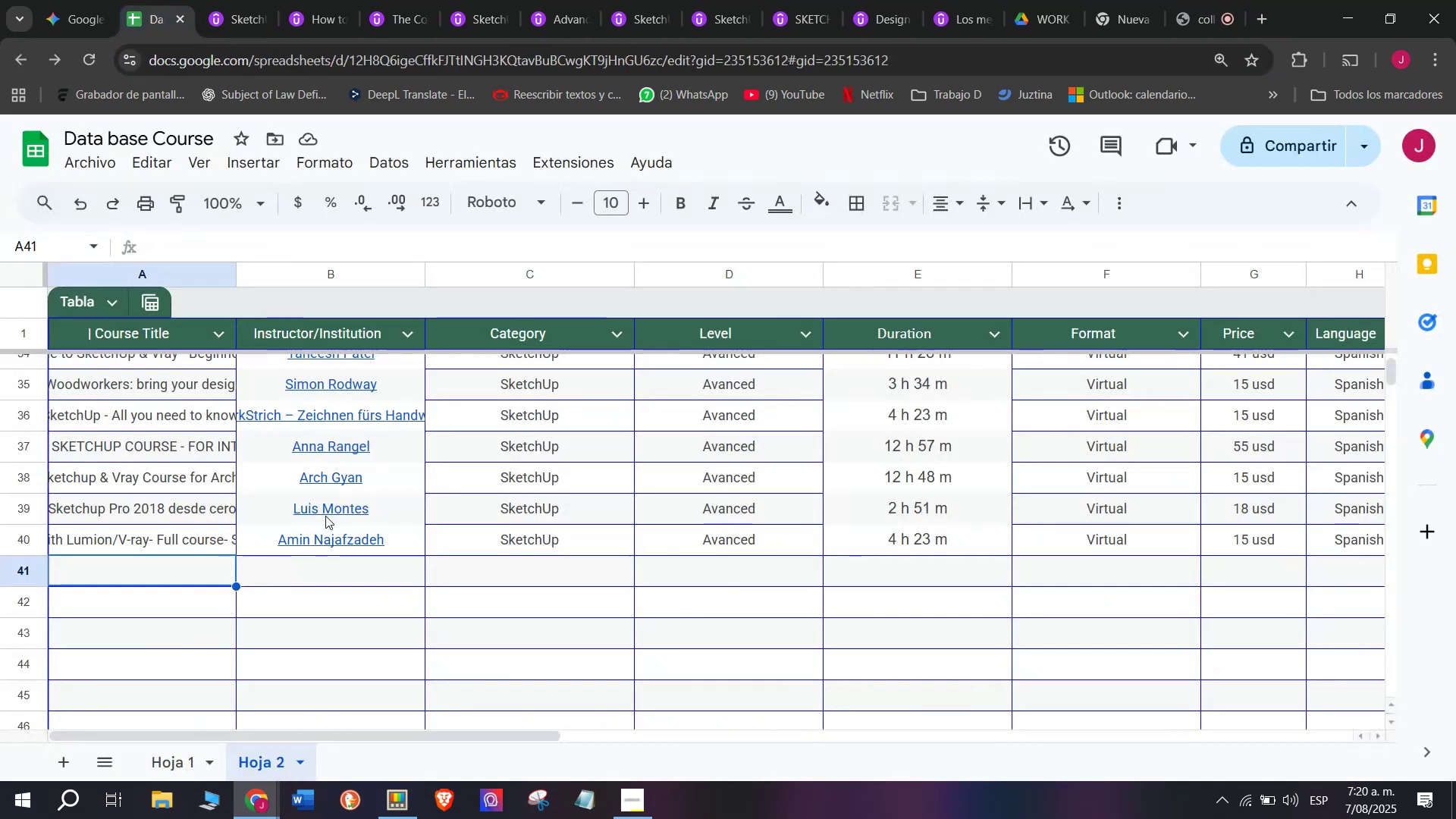 
key(Control+ControlLeft)
 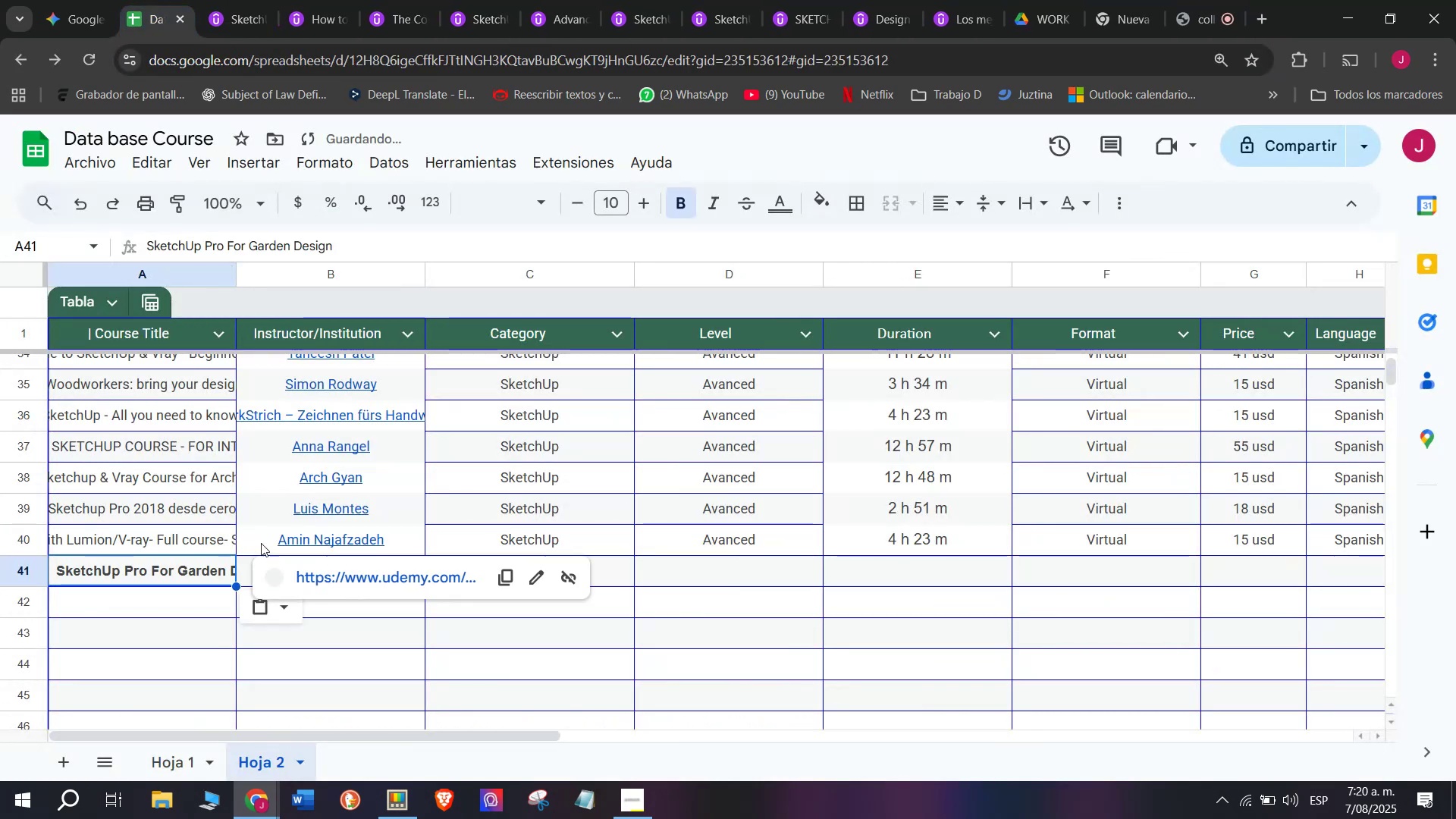 
key(Z)
 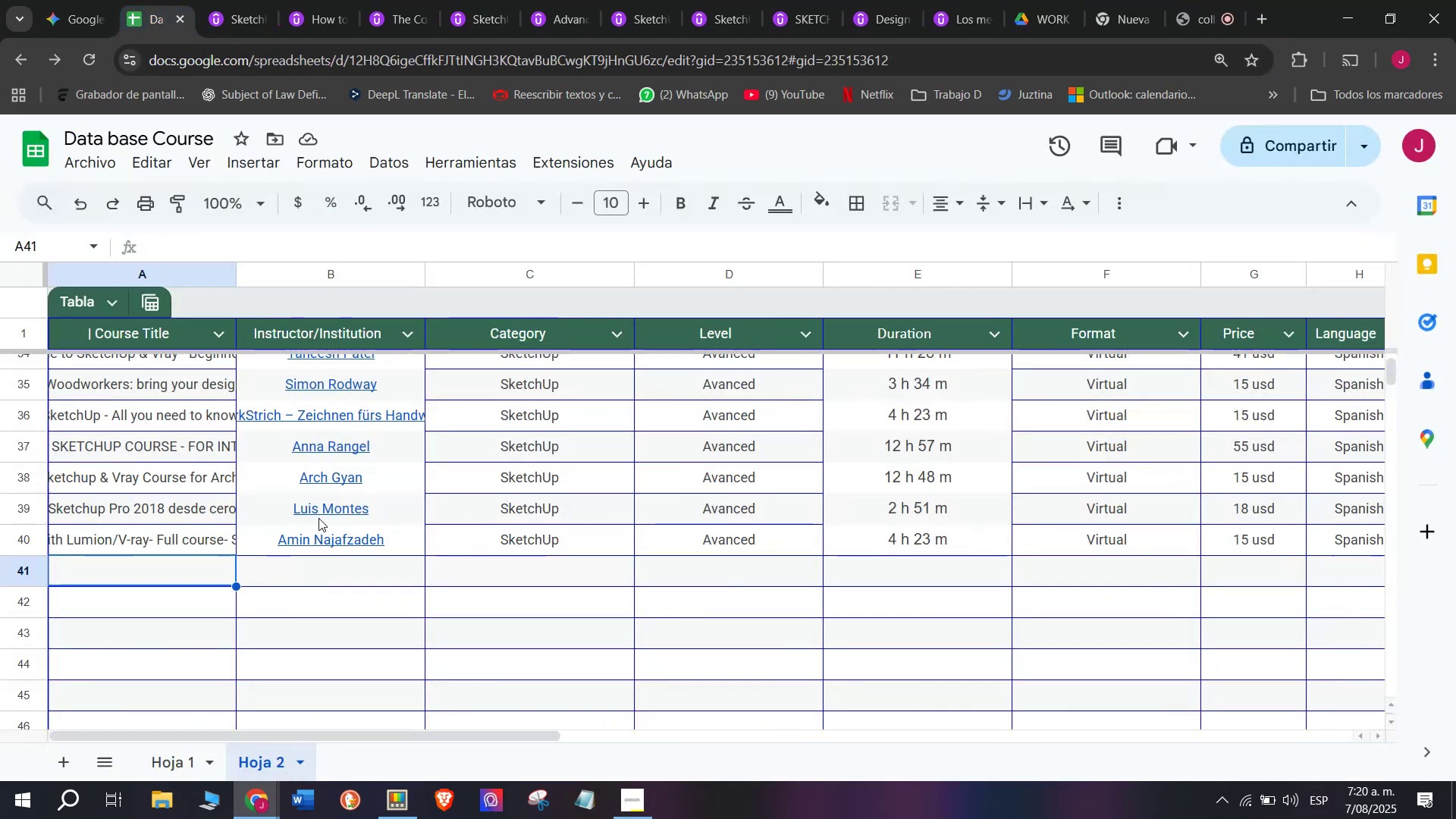 
key(Control+V)
 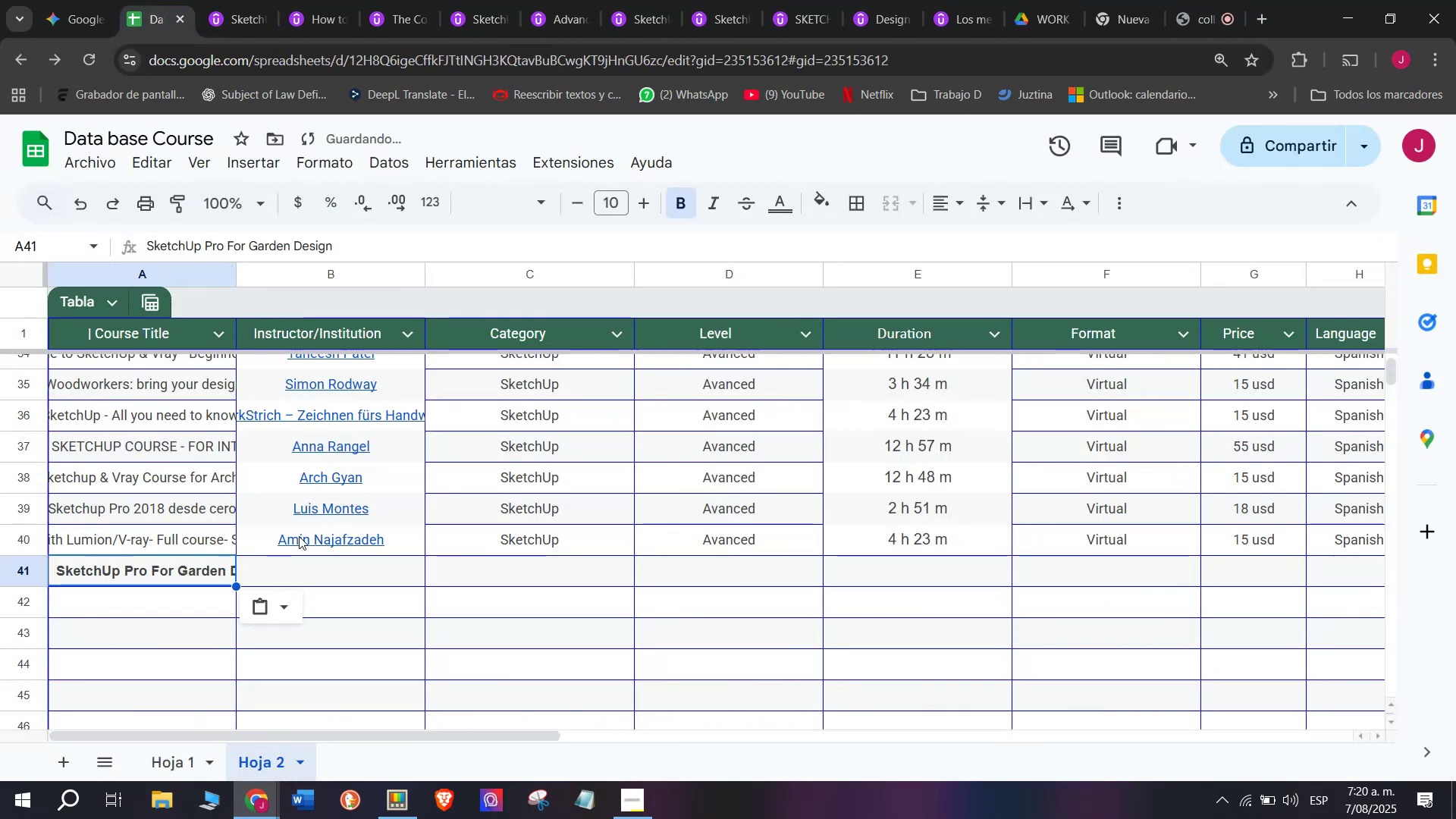 
key(Control+Shift+ControlLeft)
 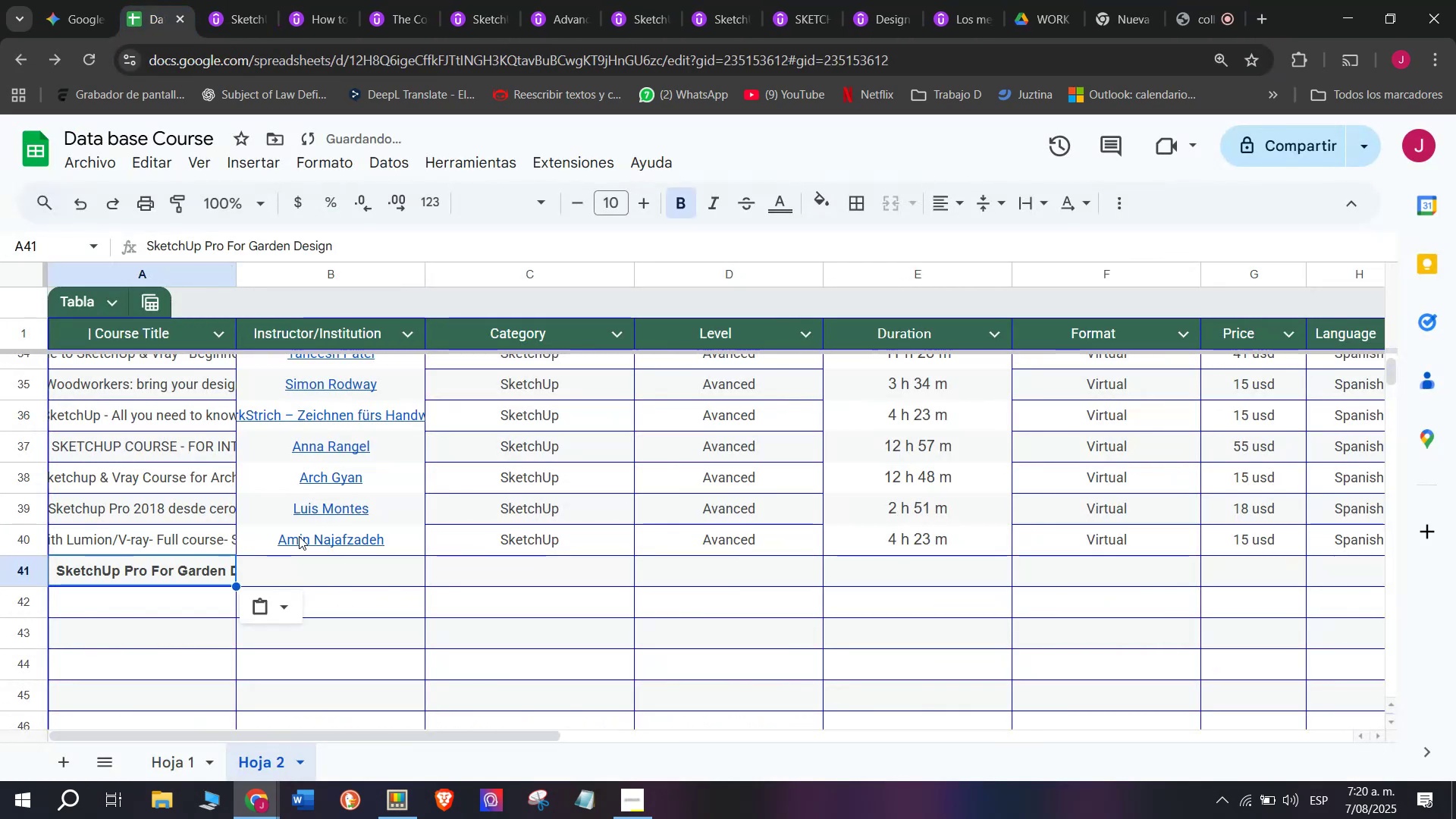 
key(Shift+ShiftLeft)
 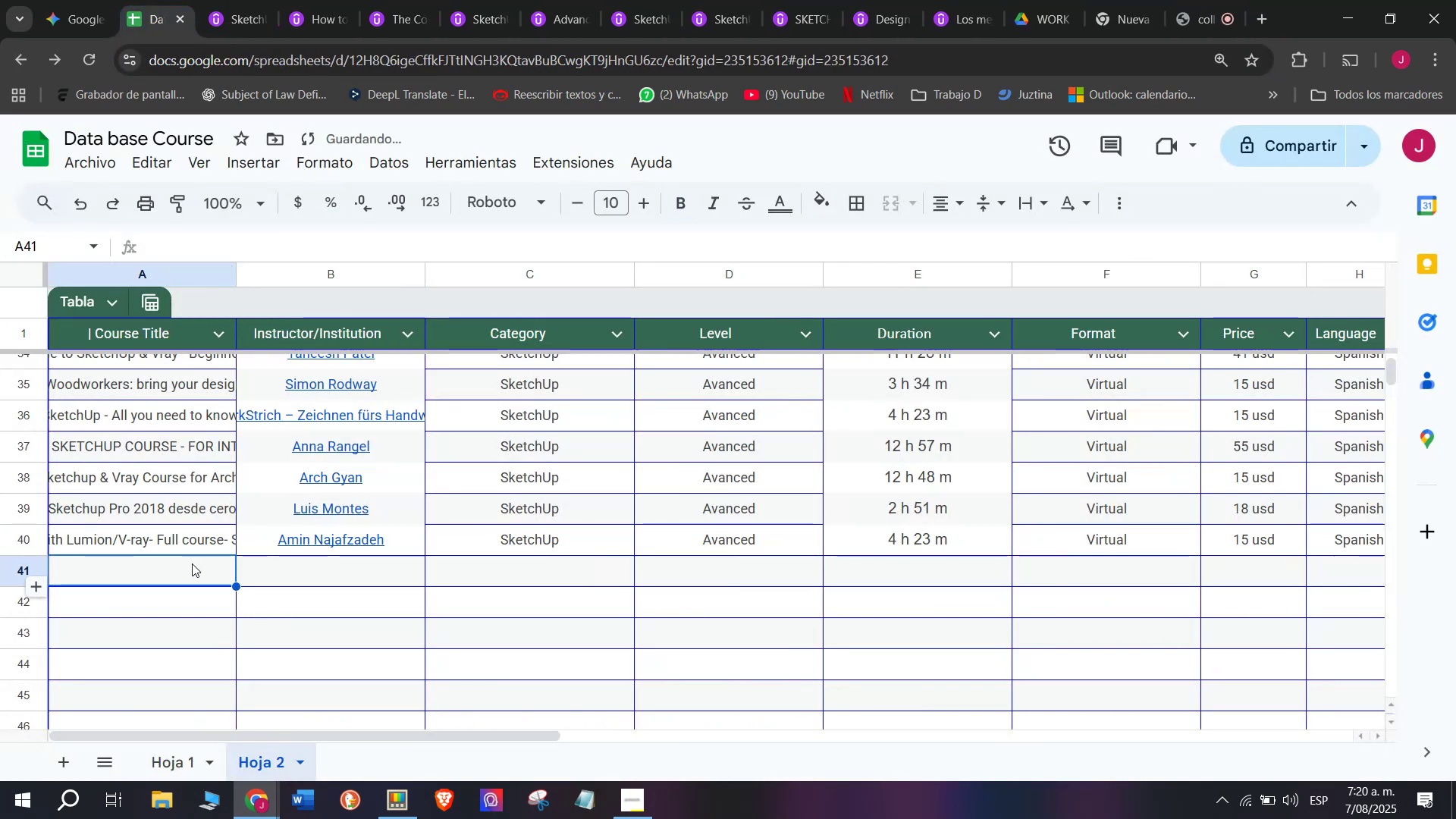 
key(Control+Shift+Z)
 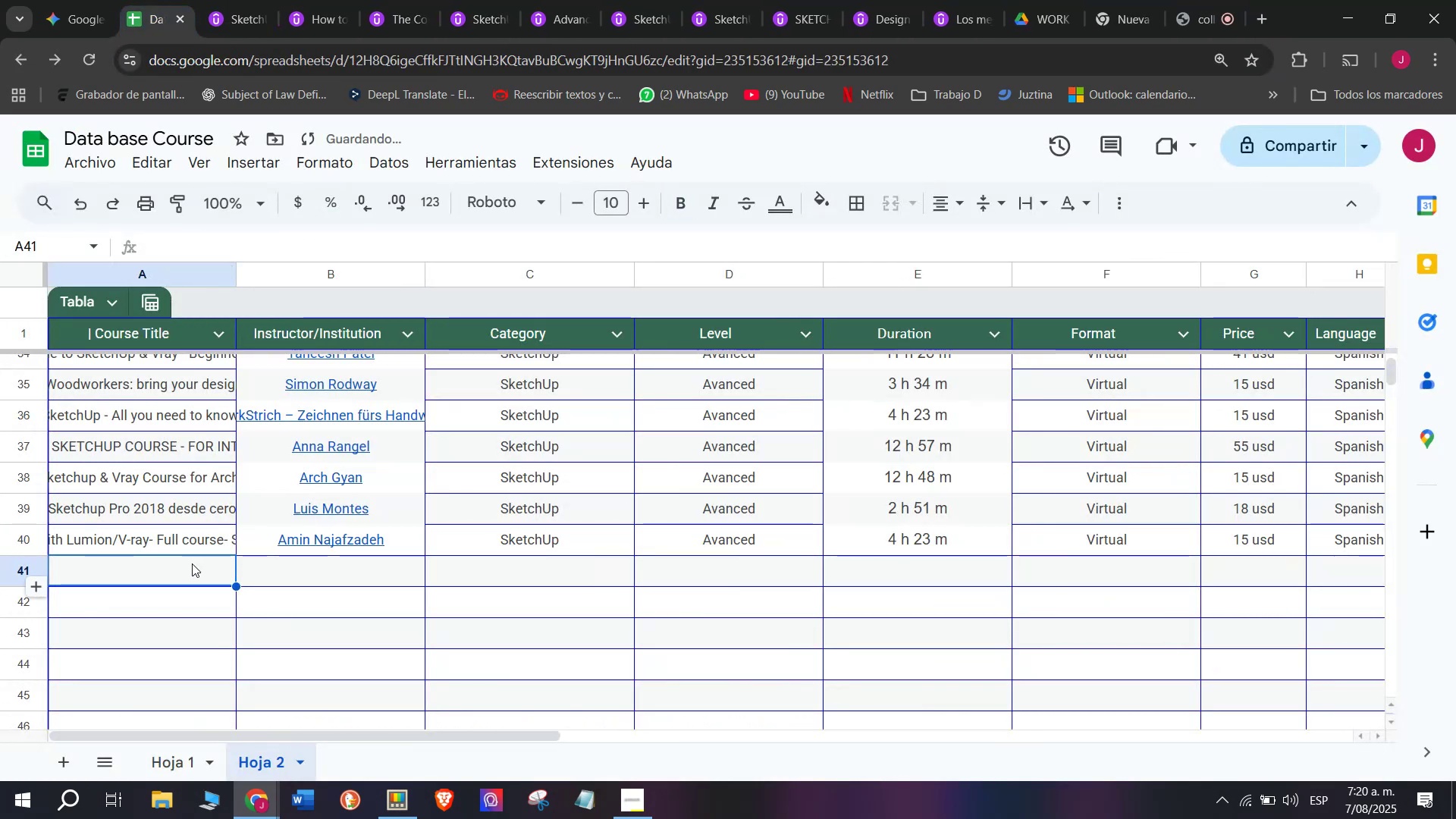 
double_click([192, 563])
 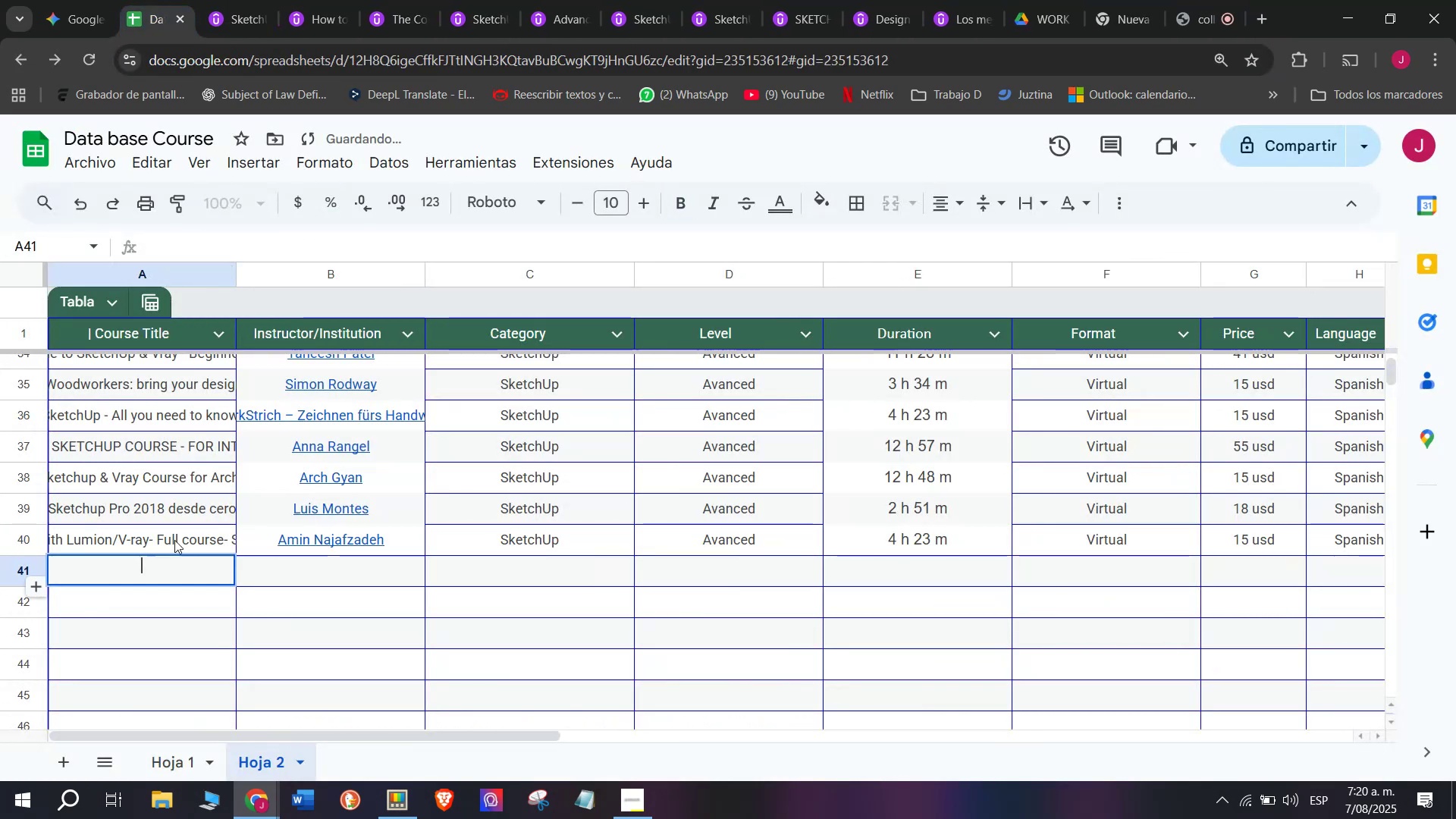 
key(Control+ControlLeft)
 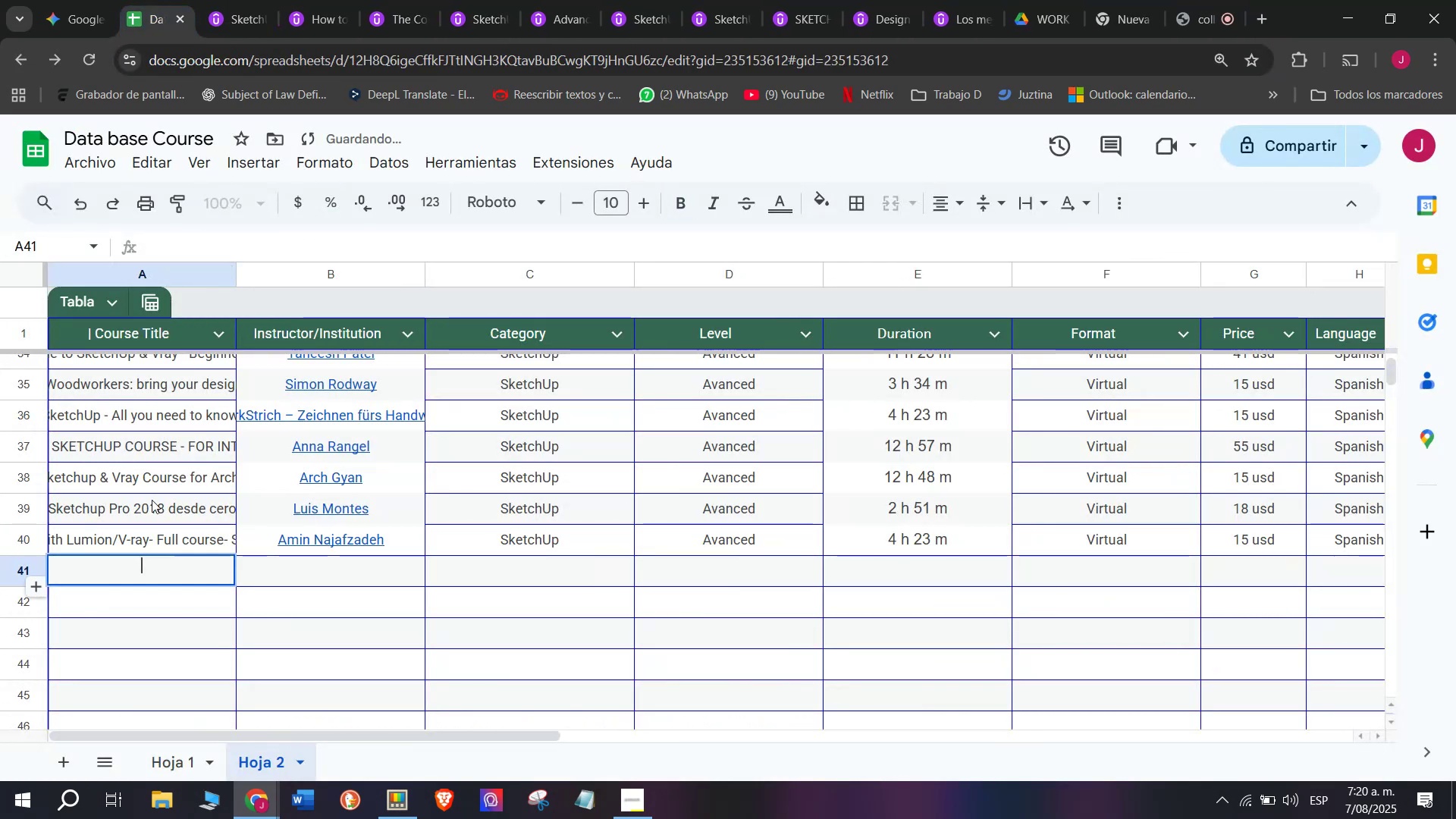 
key(Z)
 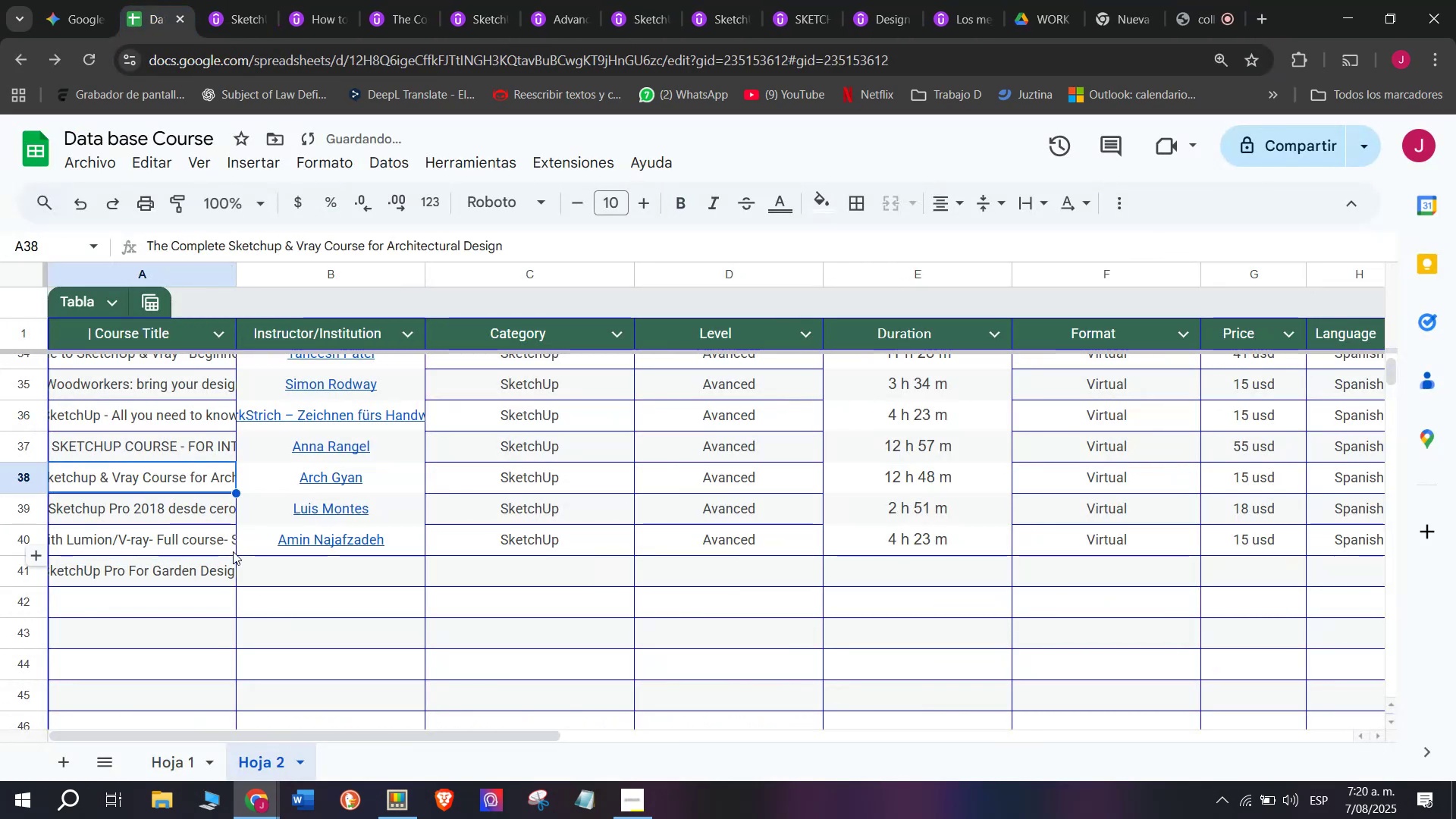 
key(Control+V)
 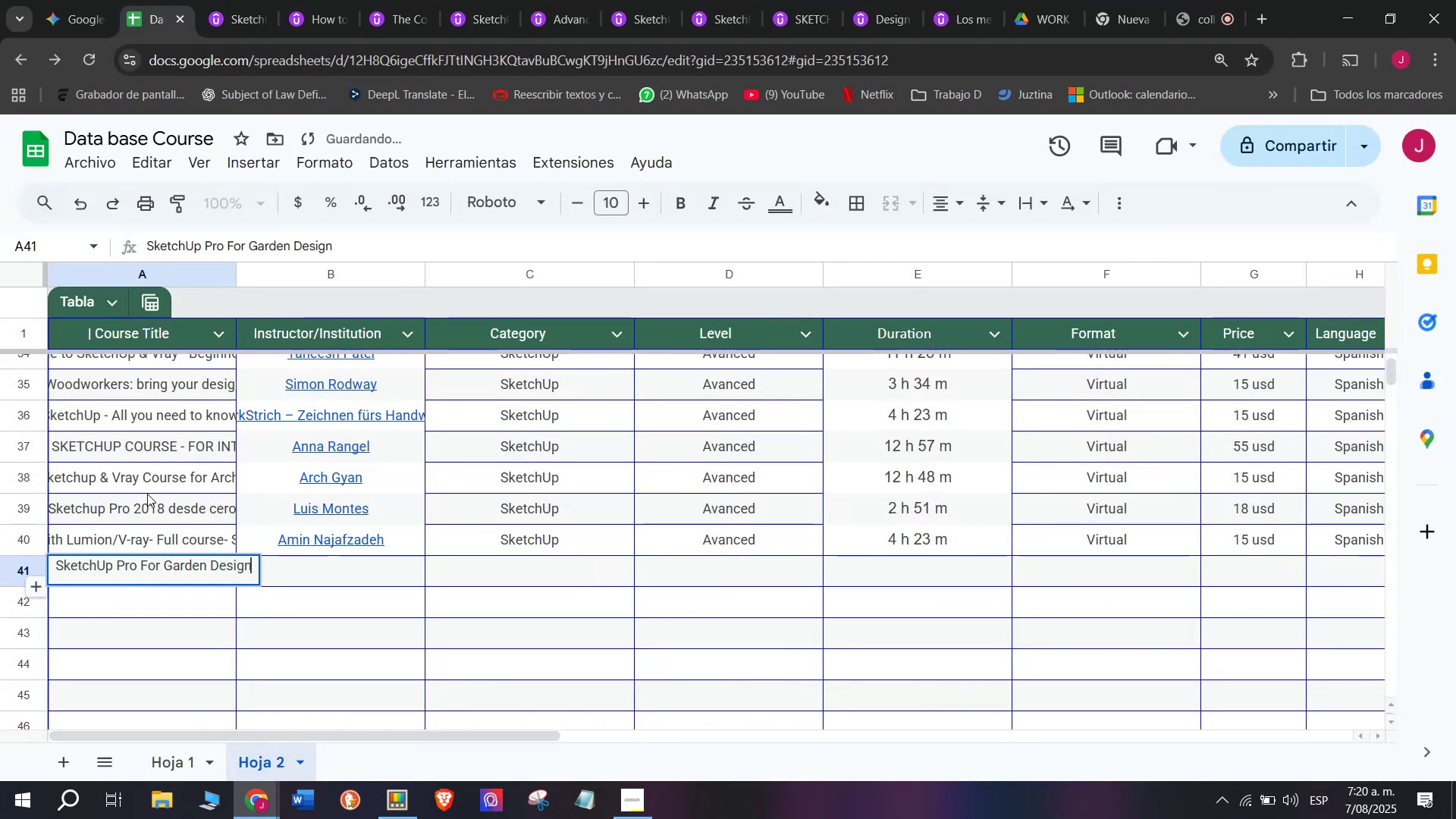 
triple_click([147, 494])
 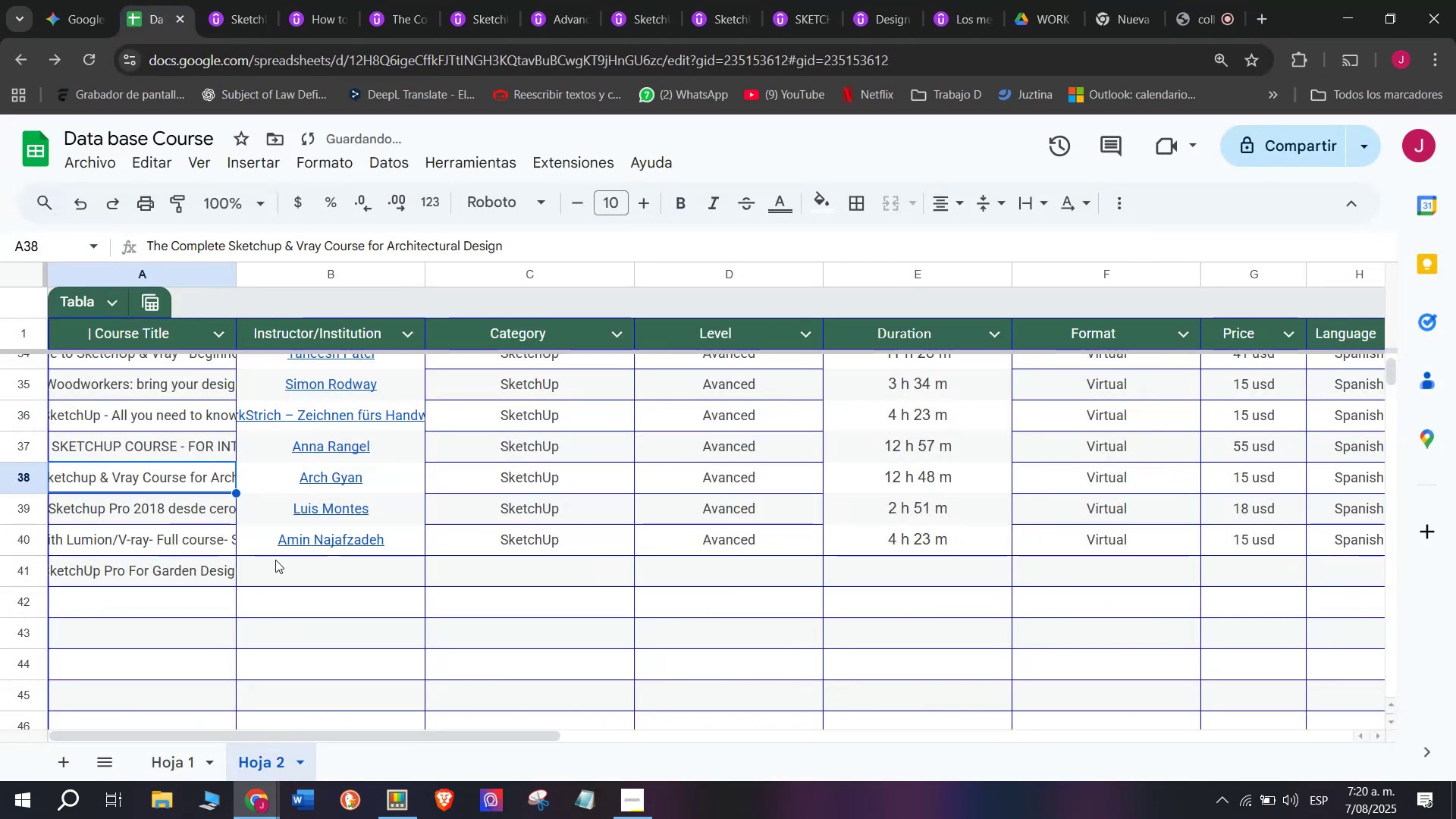 
triple_click([275, 560])
 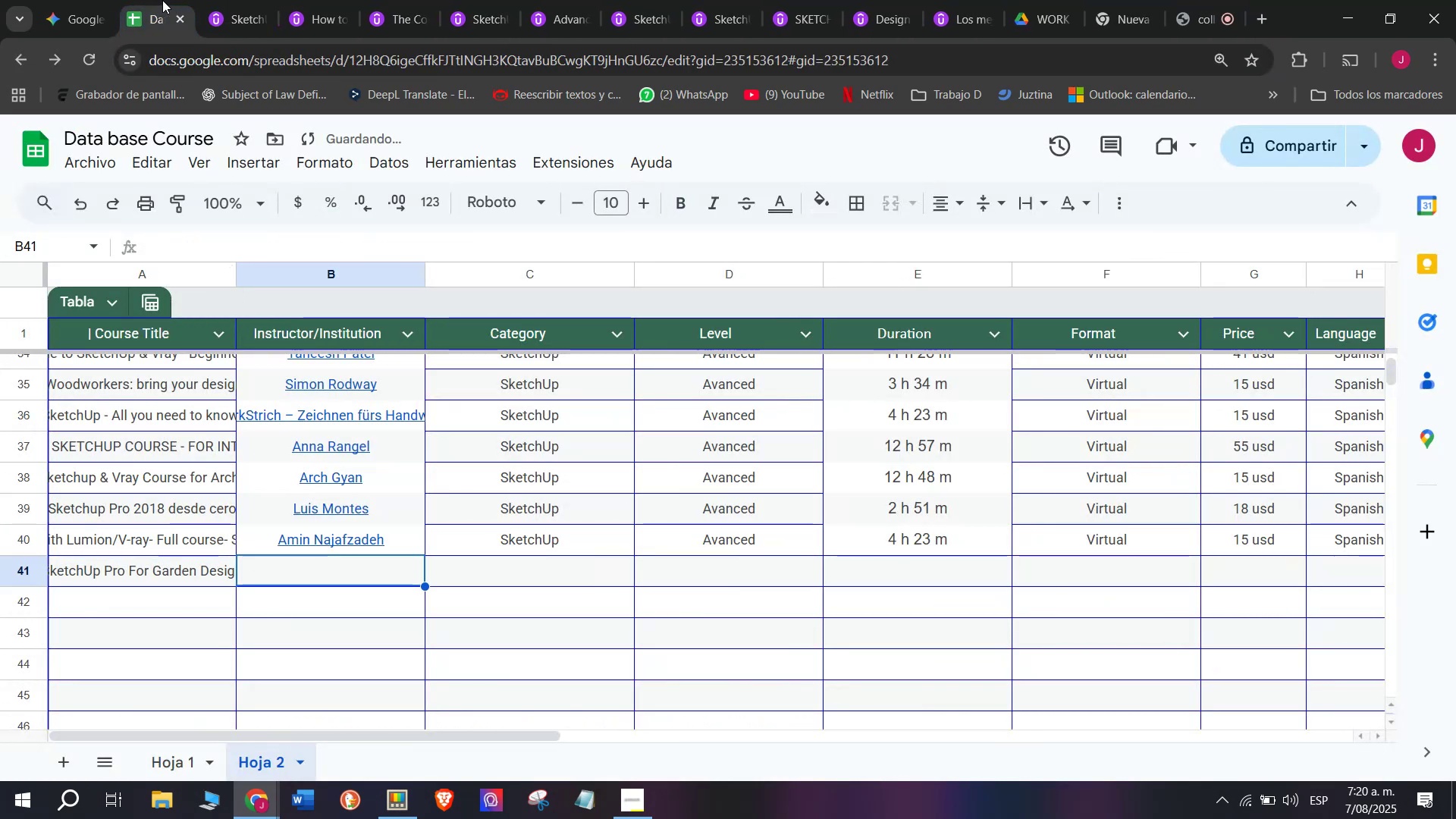 
left_click([235, 0])
 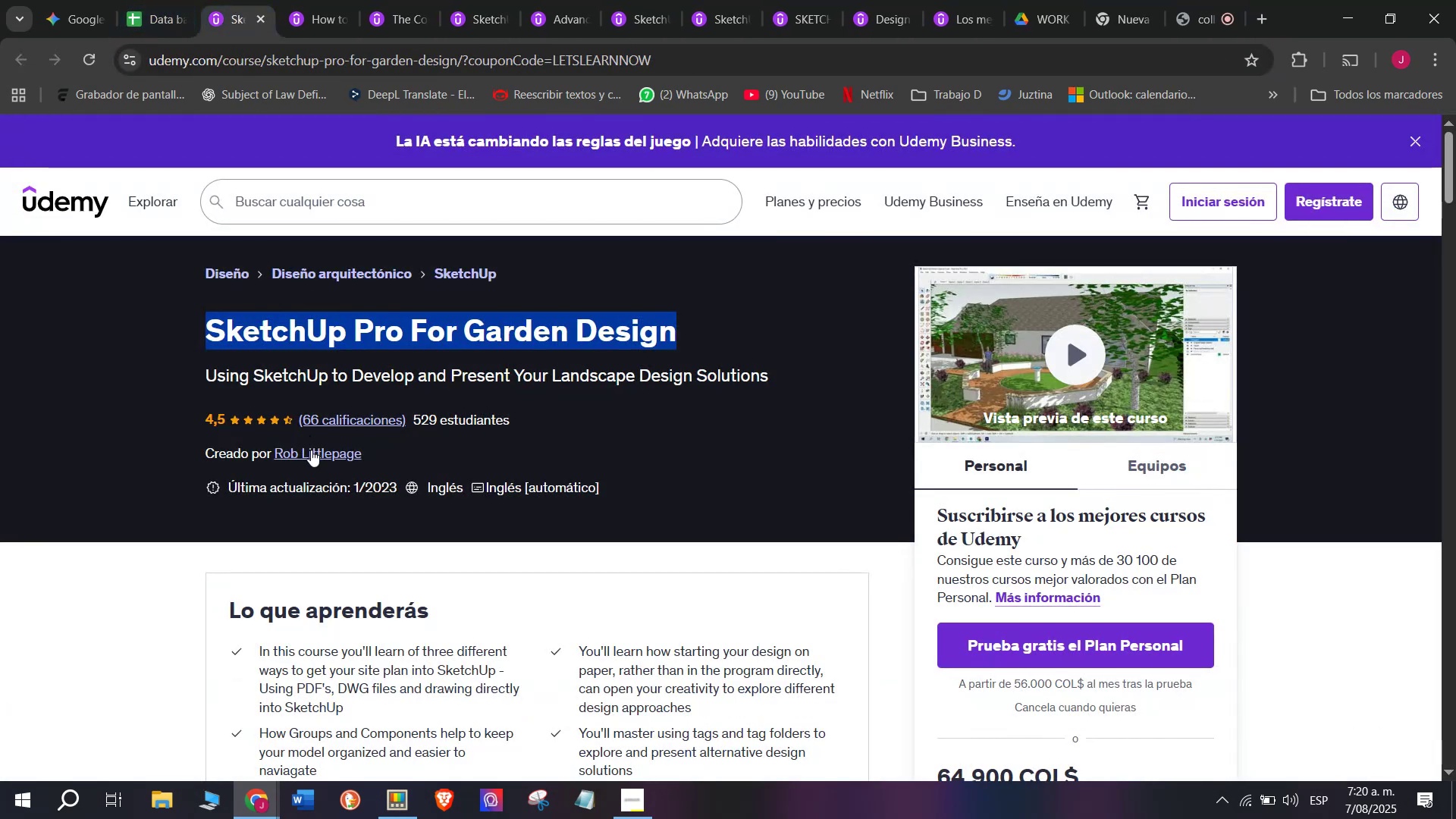 
left_click([311, 450])
 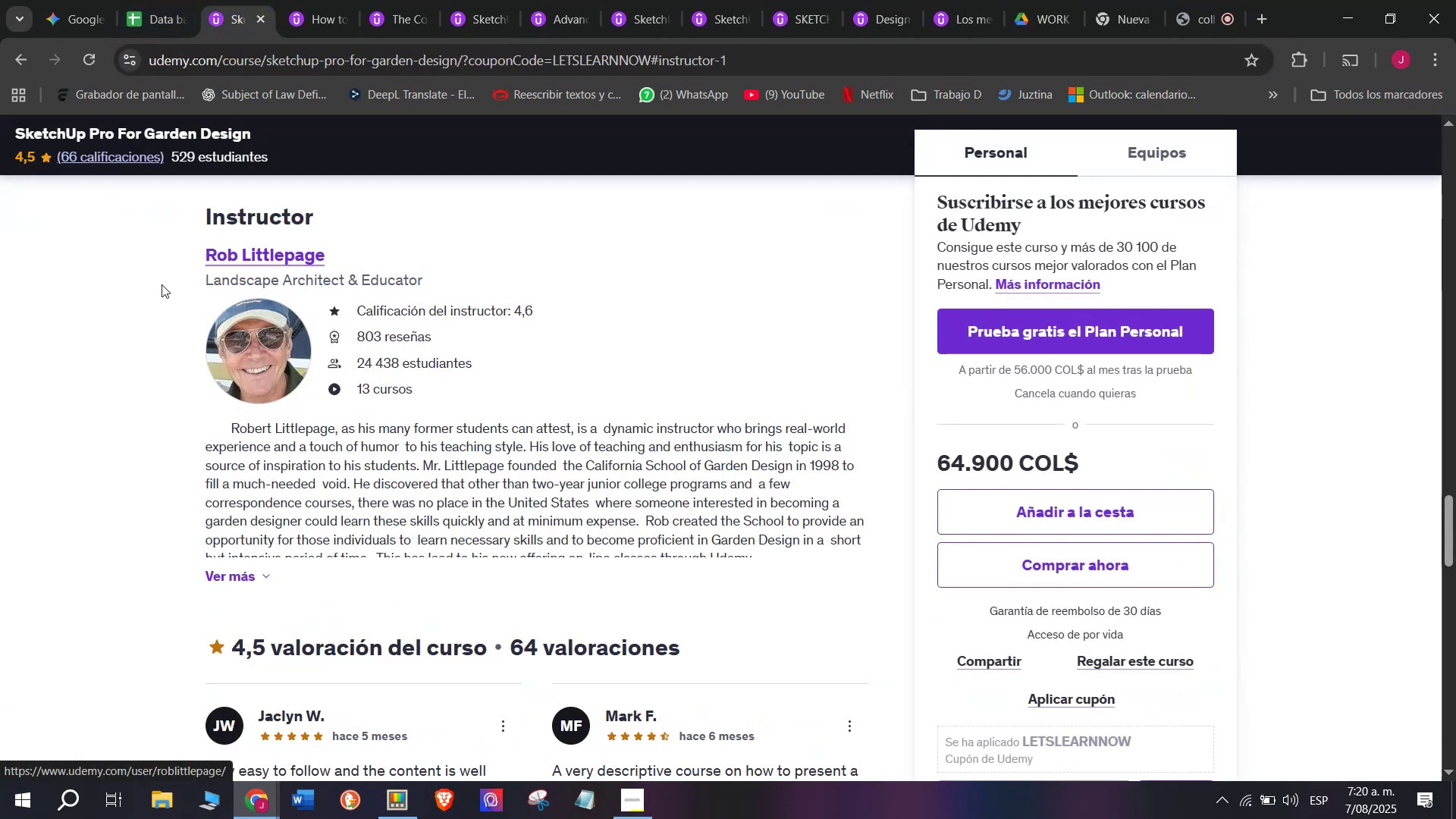 
left_click_drag(start_coordinate=[168, 251], to_coordinate=[372, 246])
 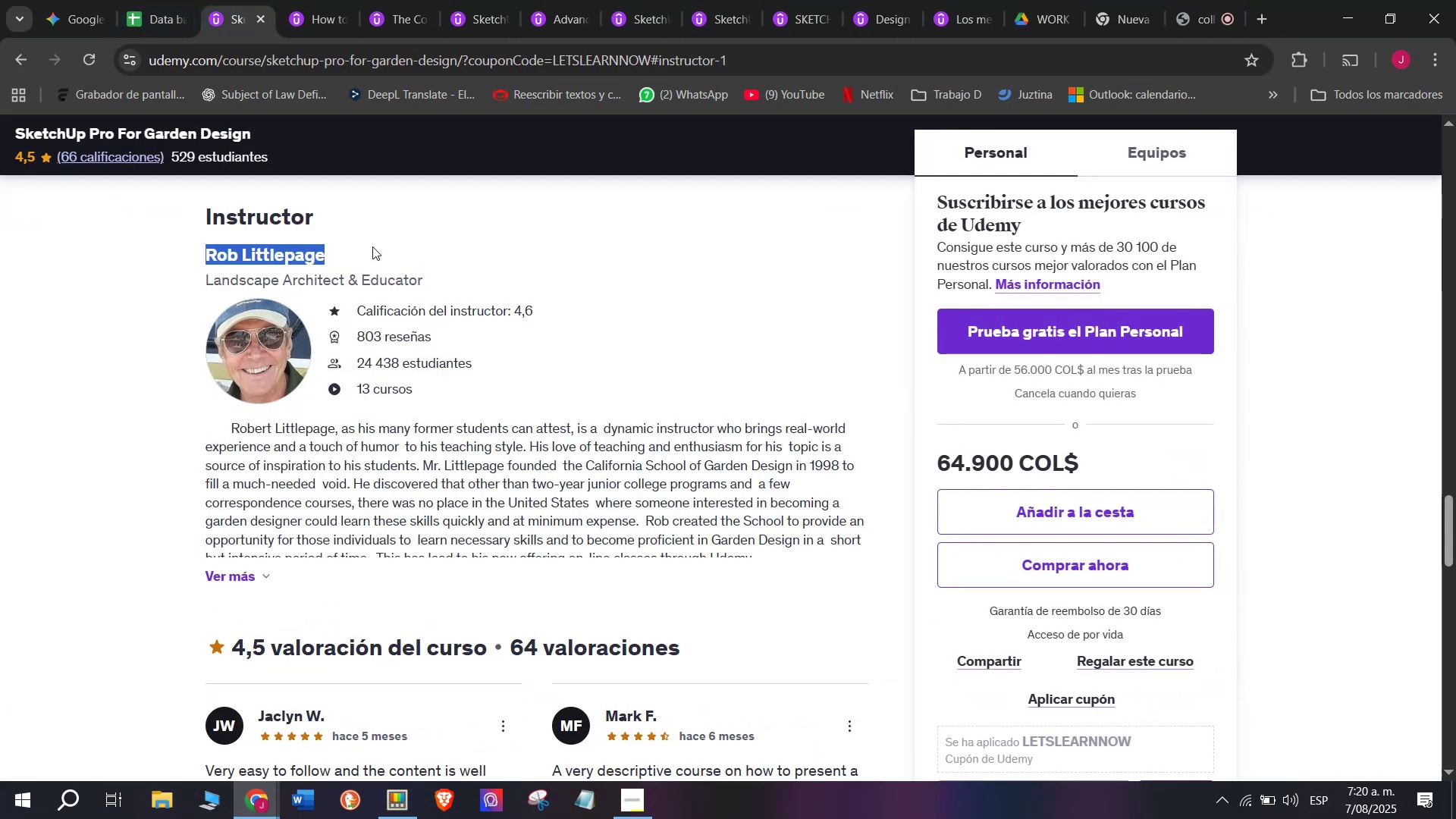 
key(Control+ControlLeft)
 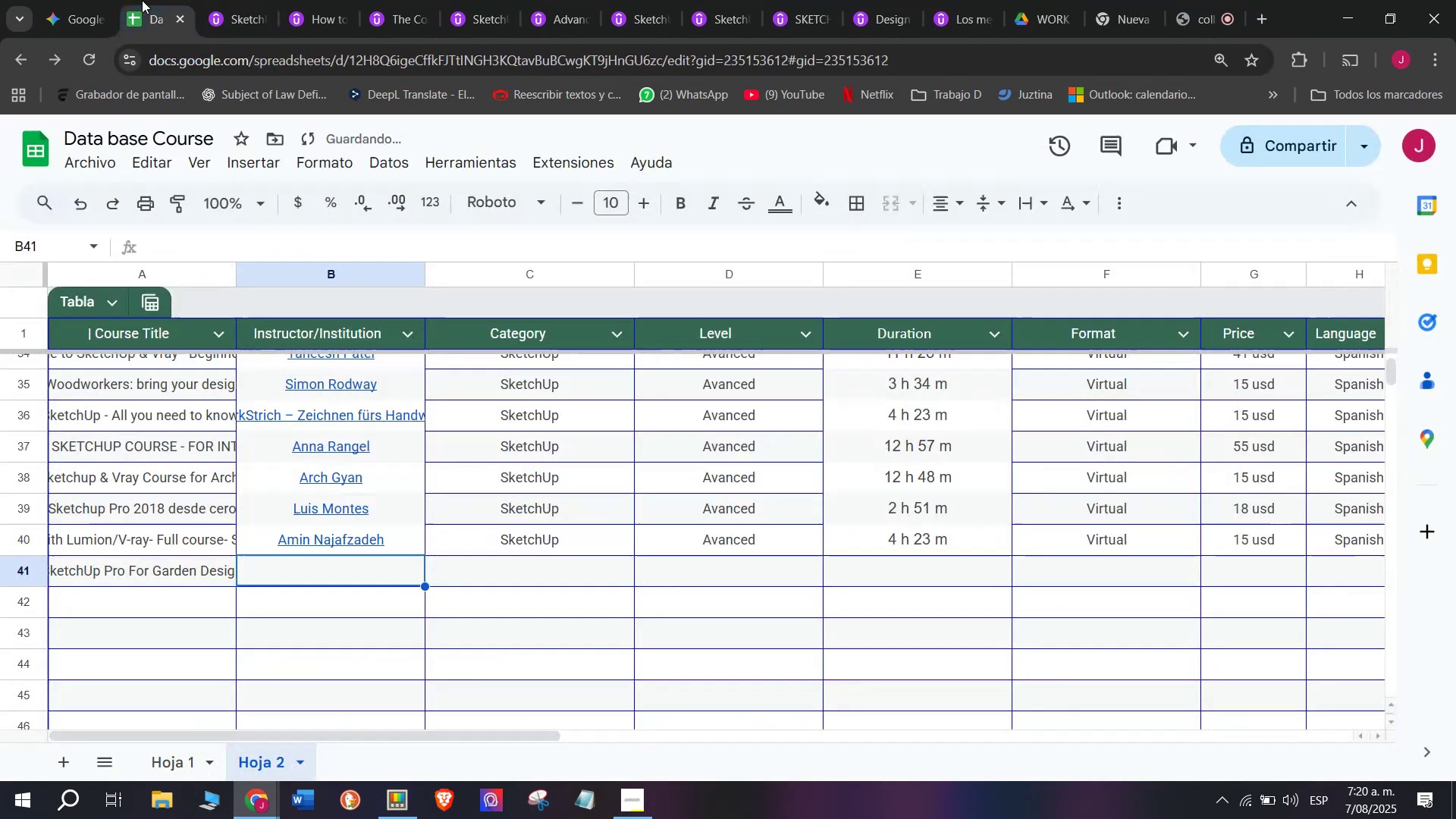 
key(Break)
 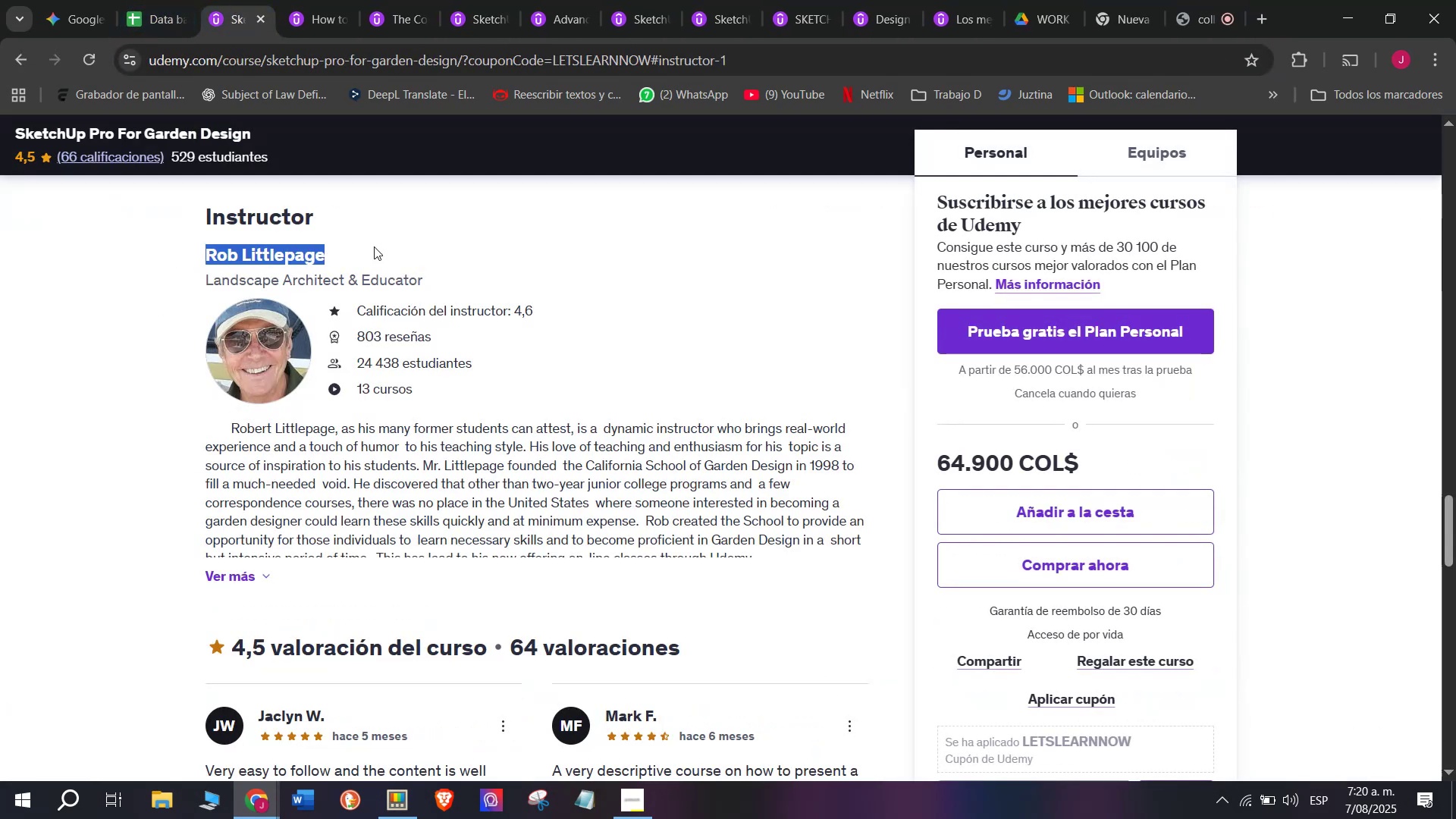 
key(Control+C)
 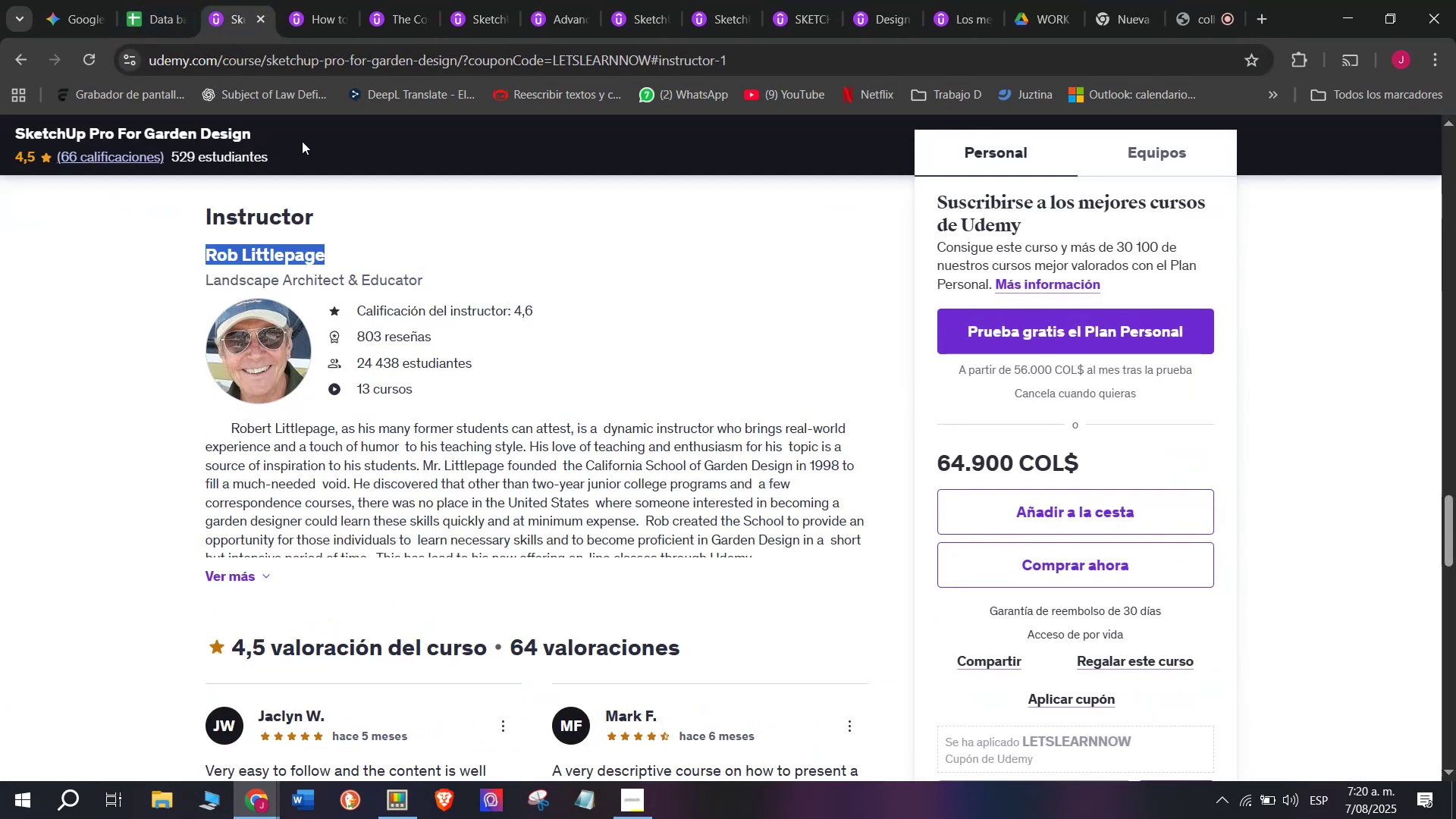 
key(Control+ControlLeft)
 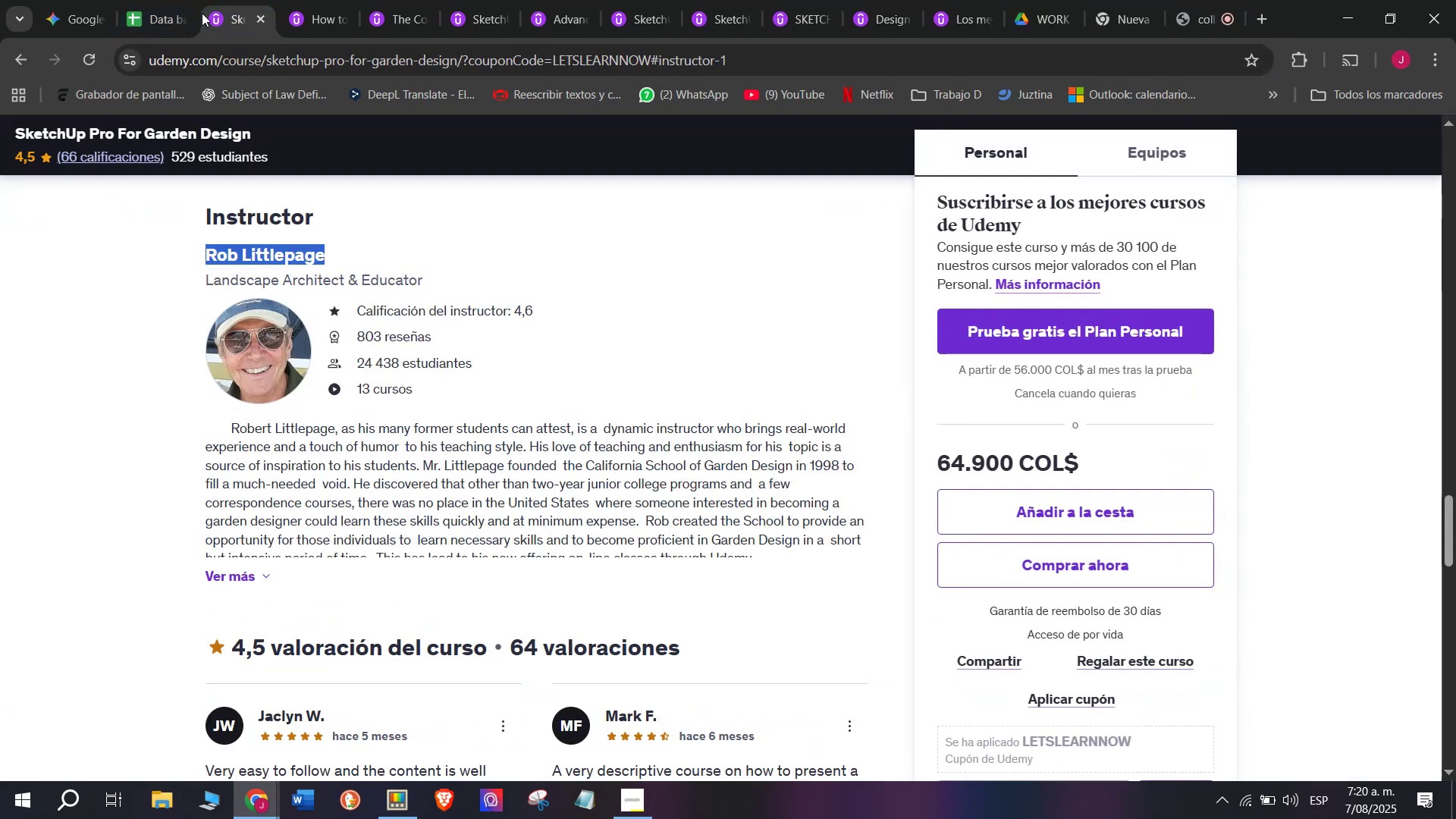 
key(Break)
 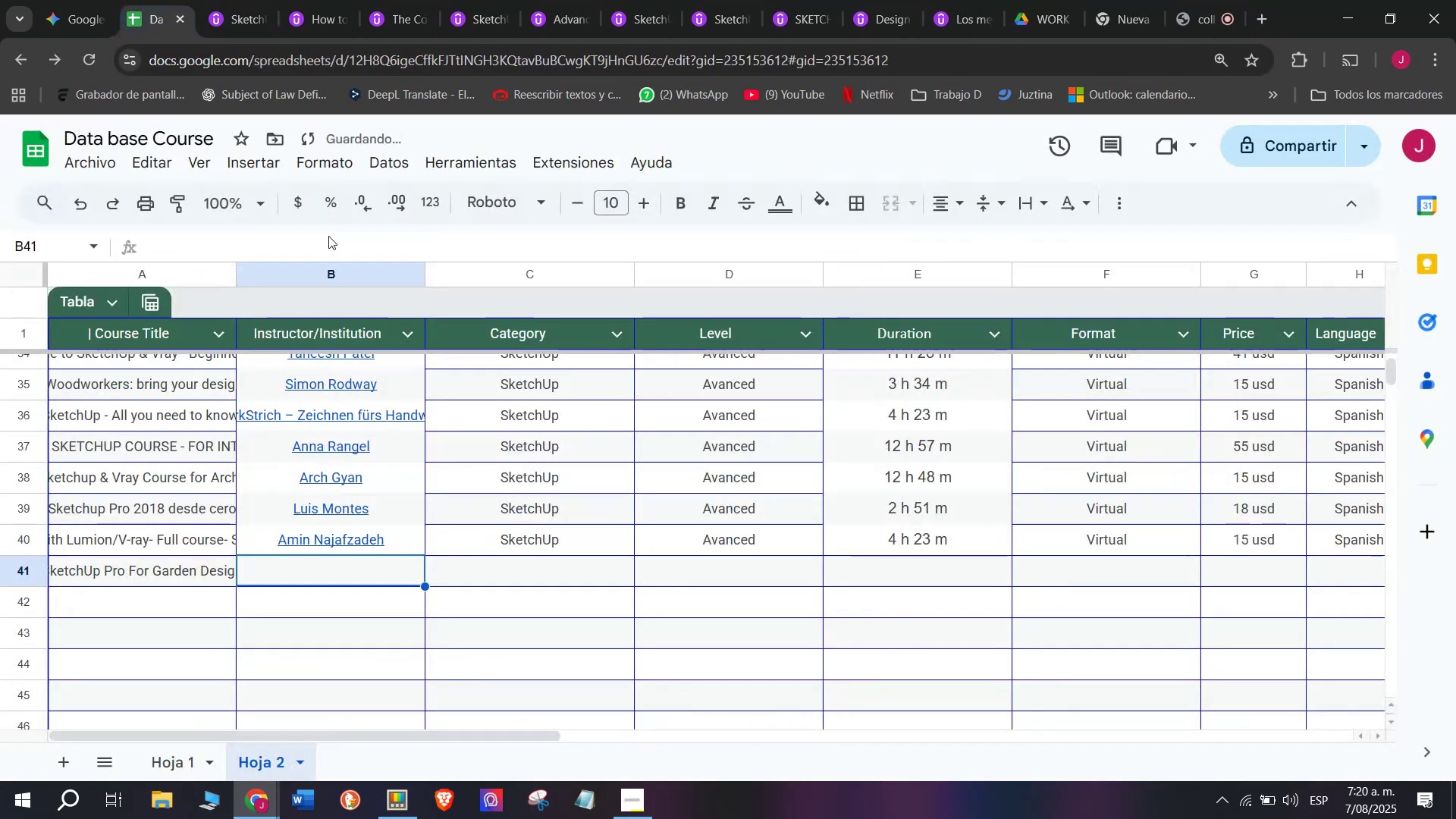 
key(Control+C)
 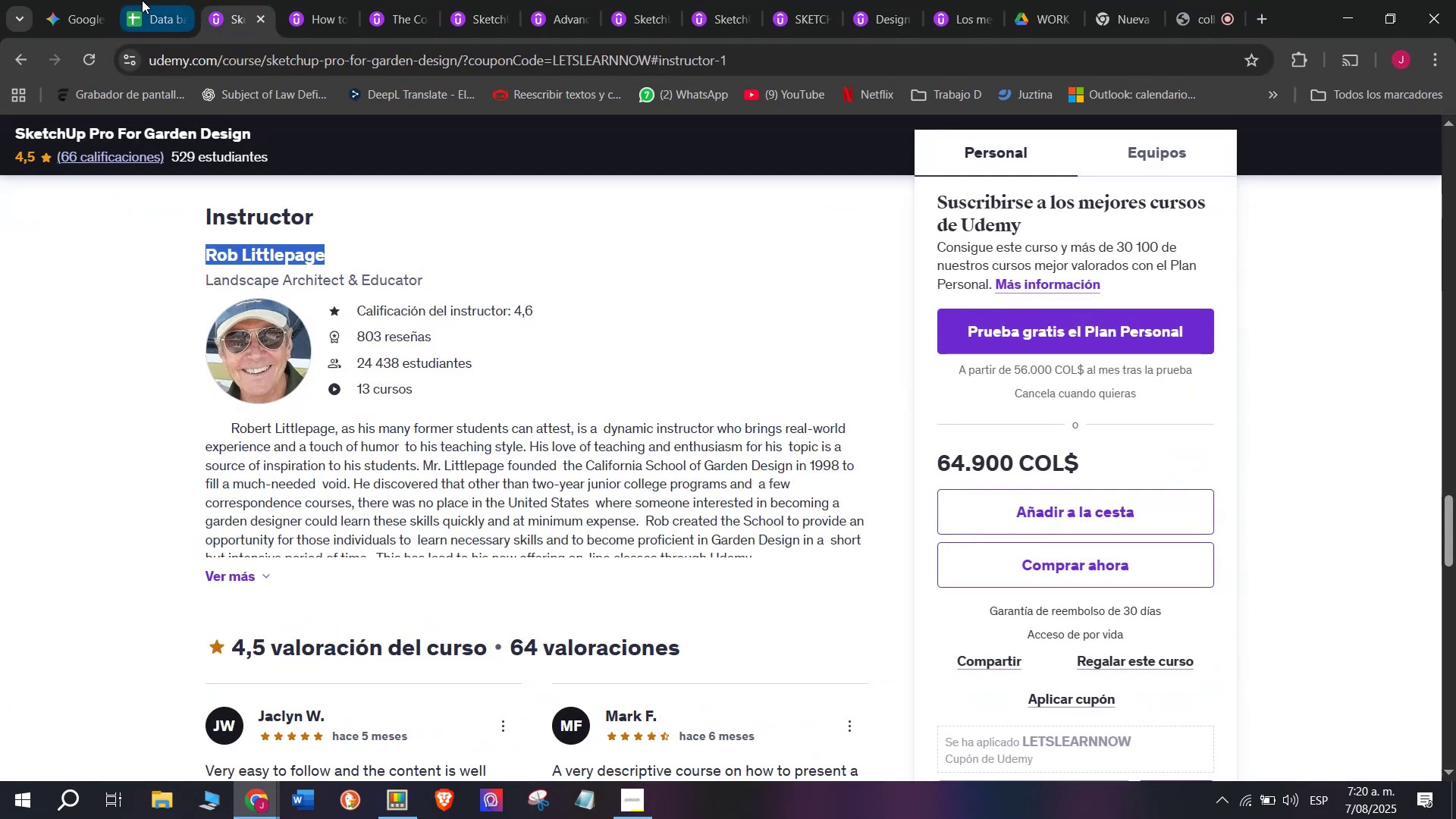 
left_click([142, 0])
 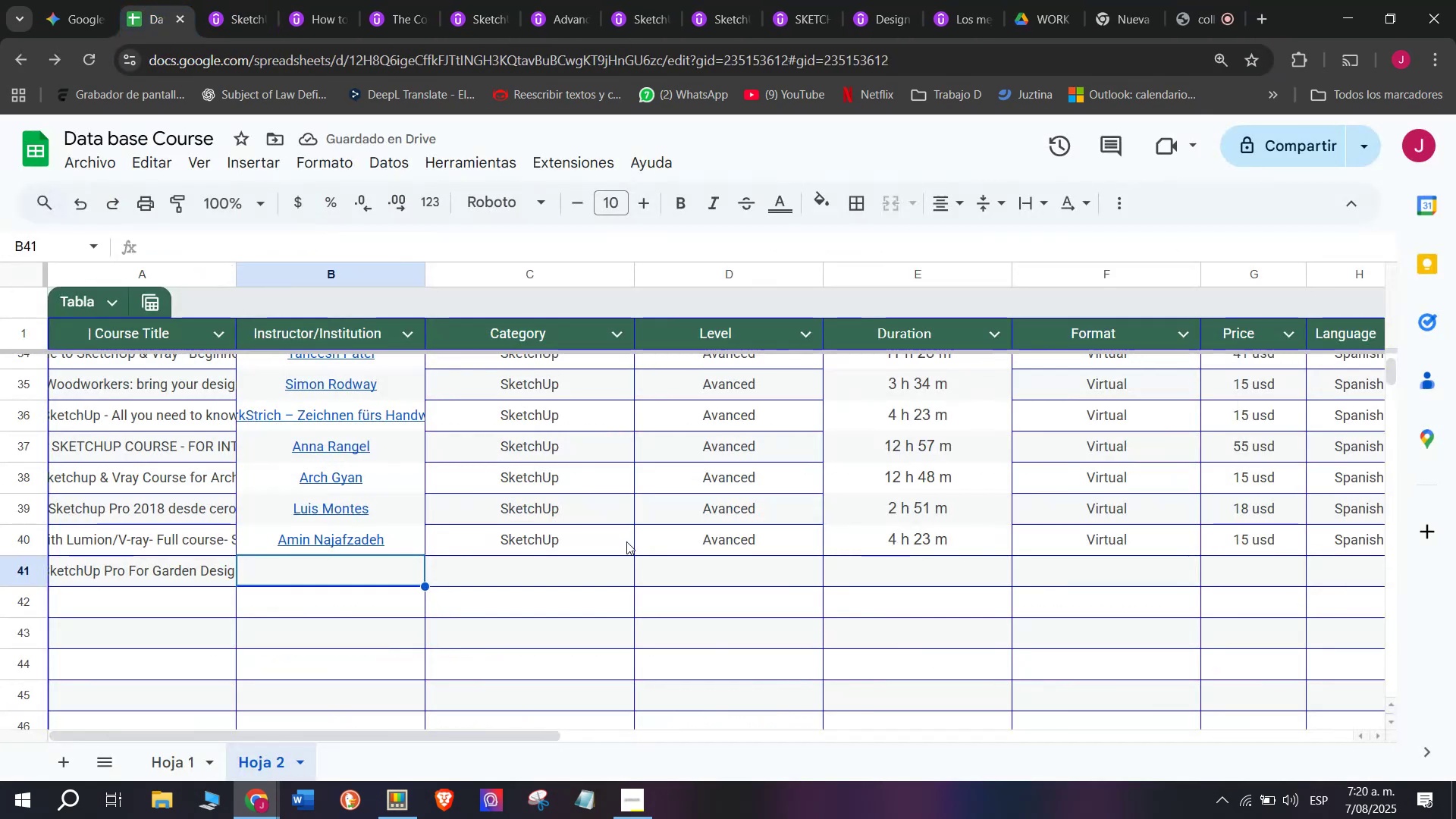 
key(Z)
 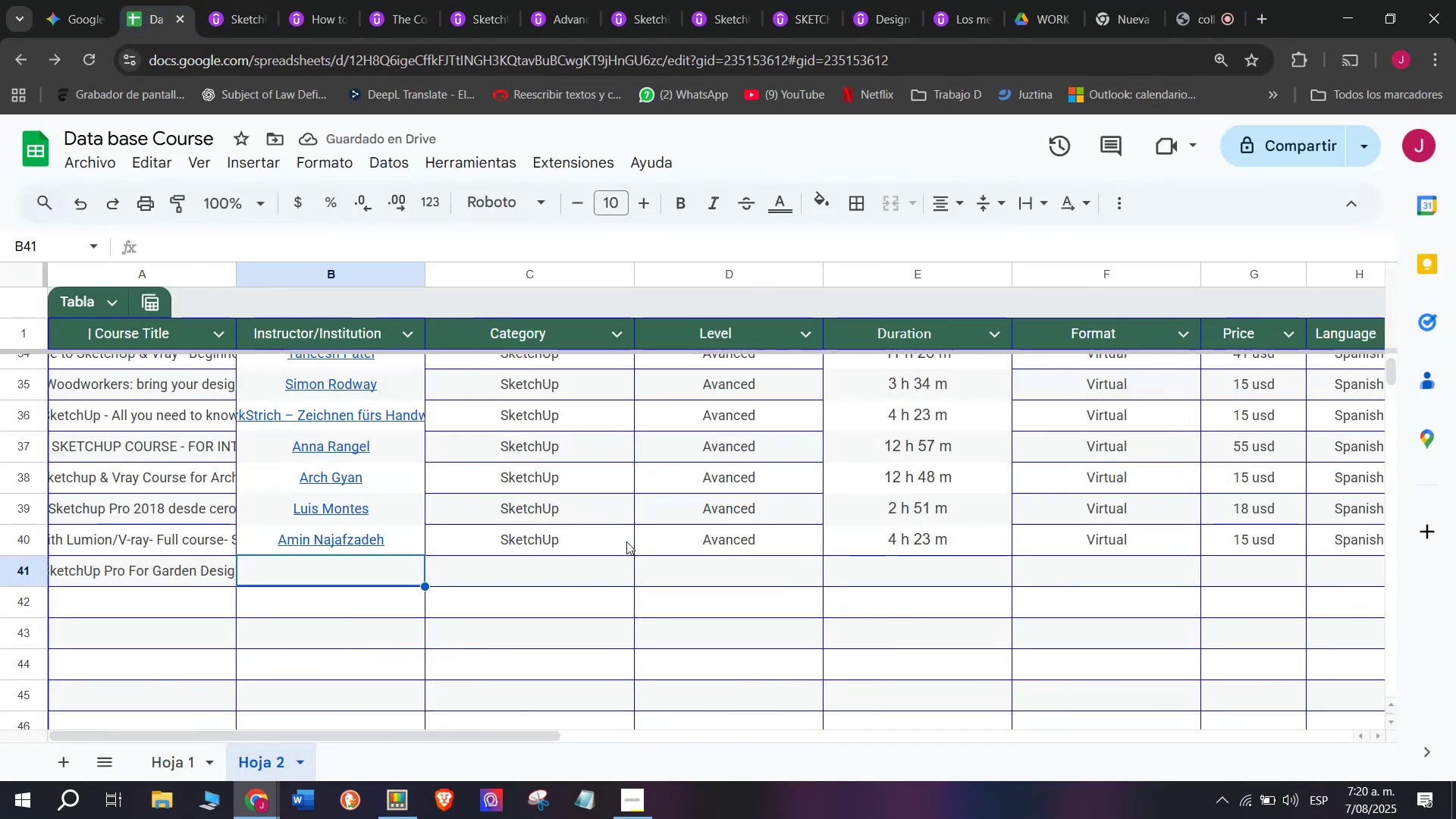 
key(Control+ControlLeft)
 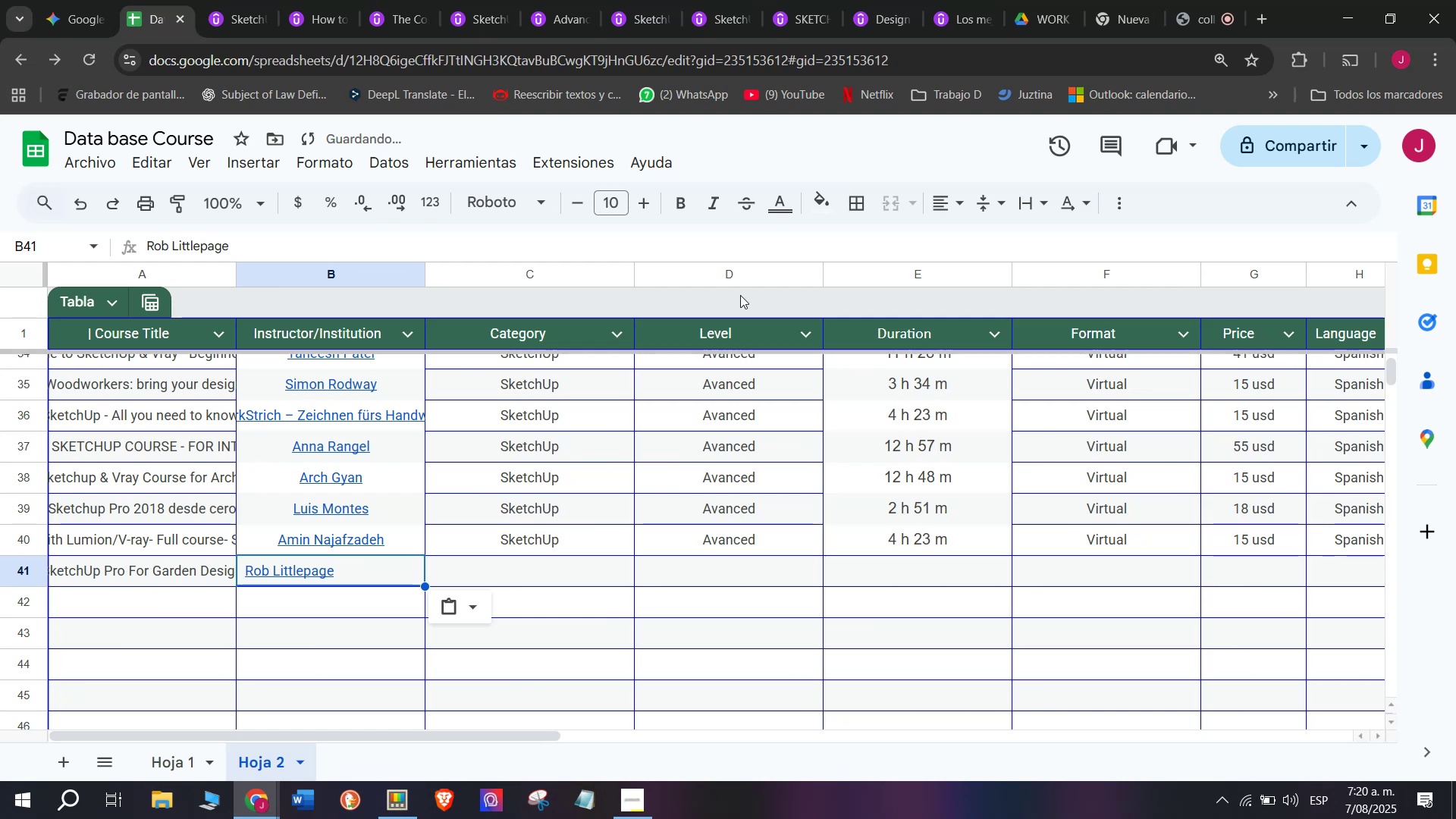 
key(Control+V)
 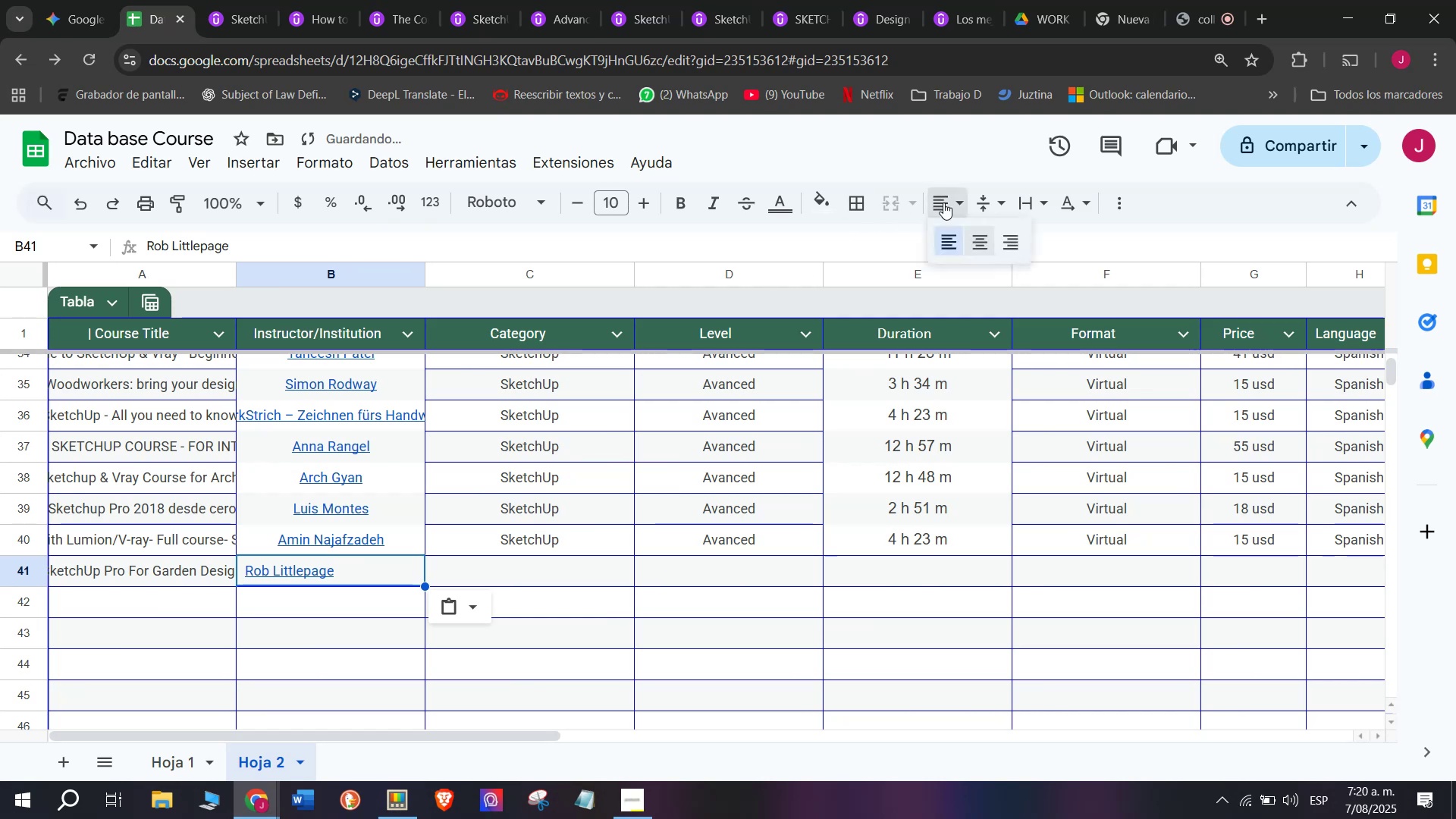 
double_click([976, 234])
 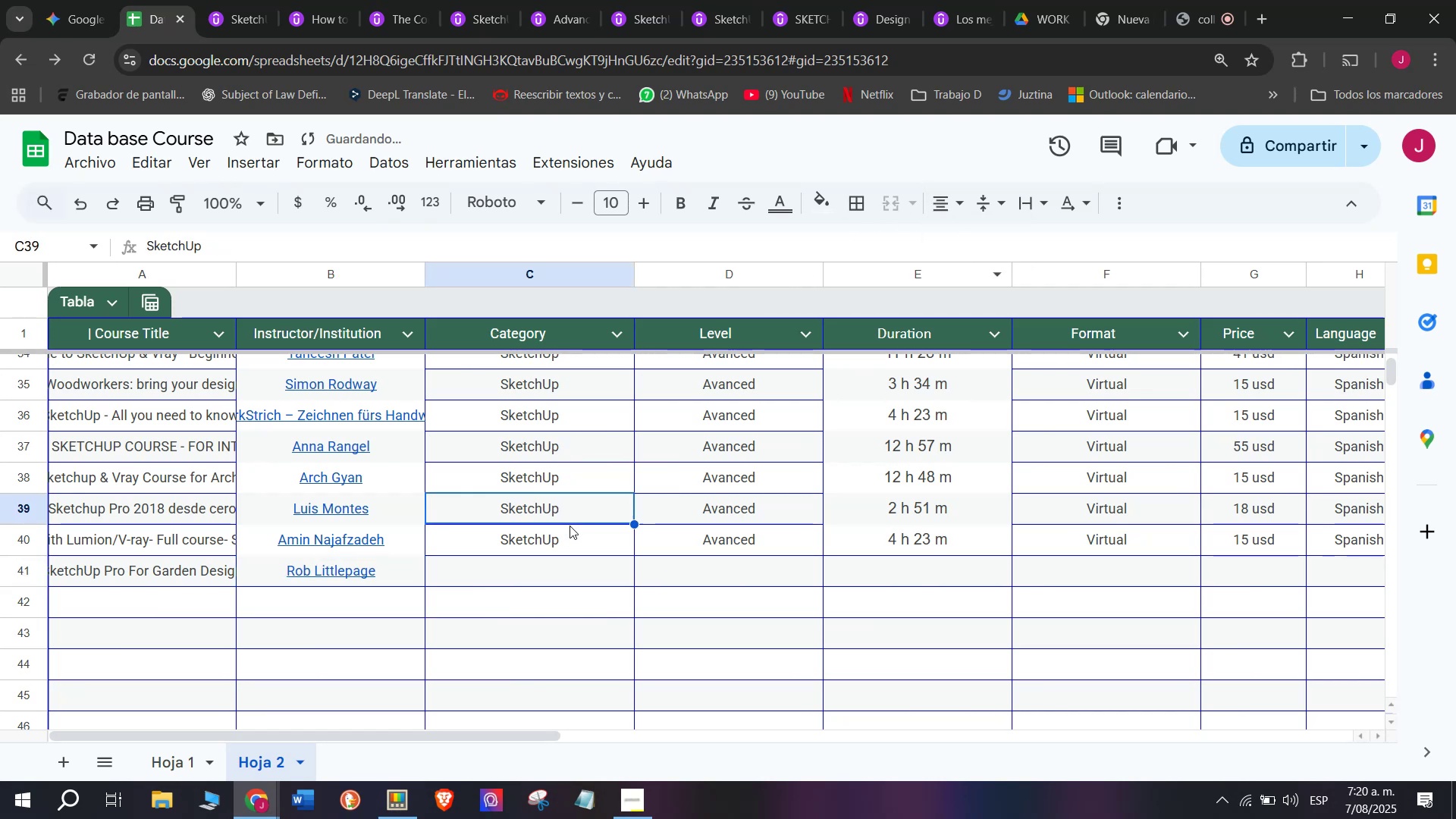 
double_click([574, 535])
 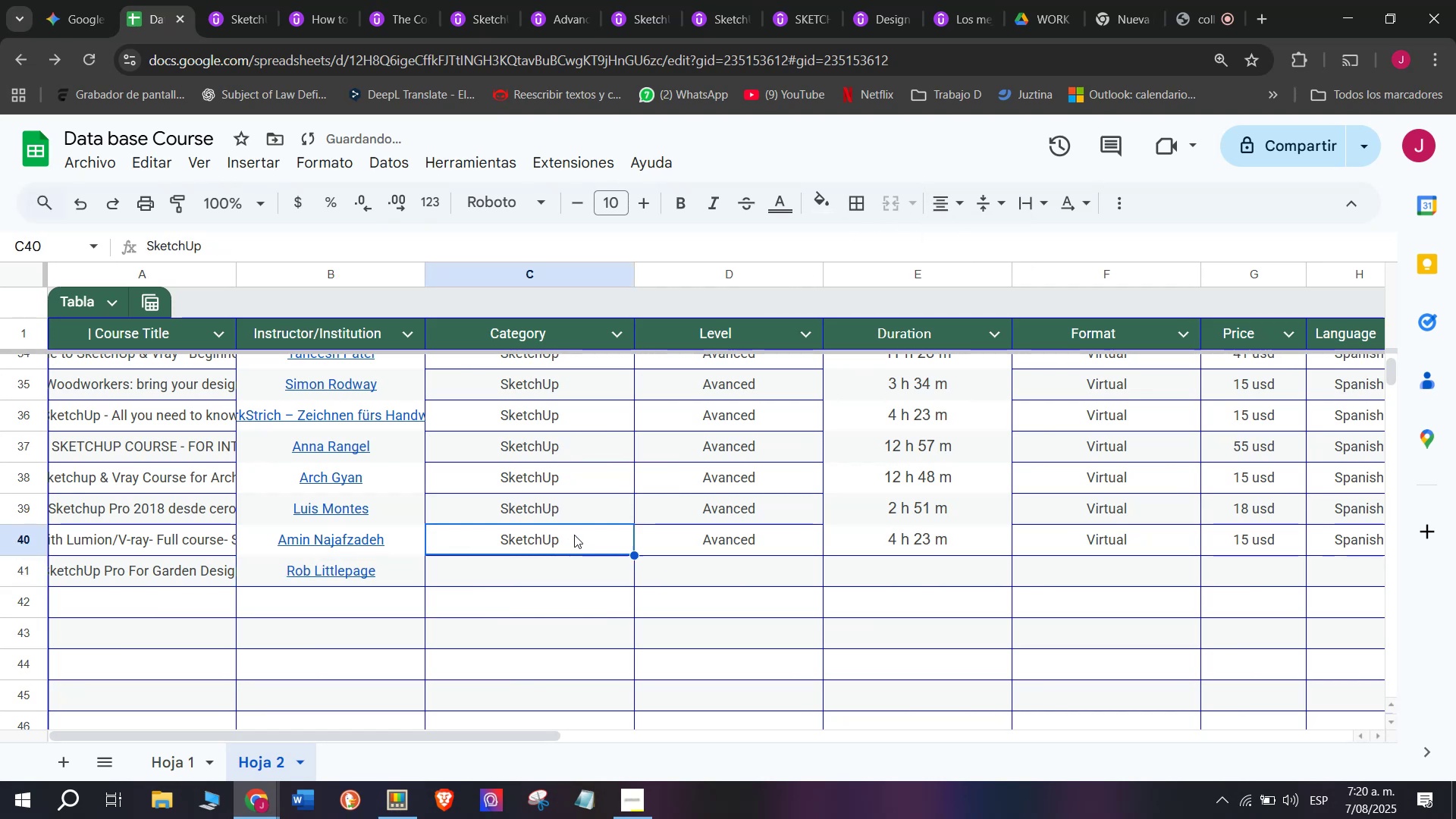 
key(Control+ControlLeft)
 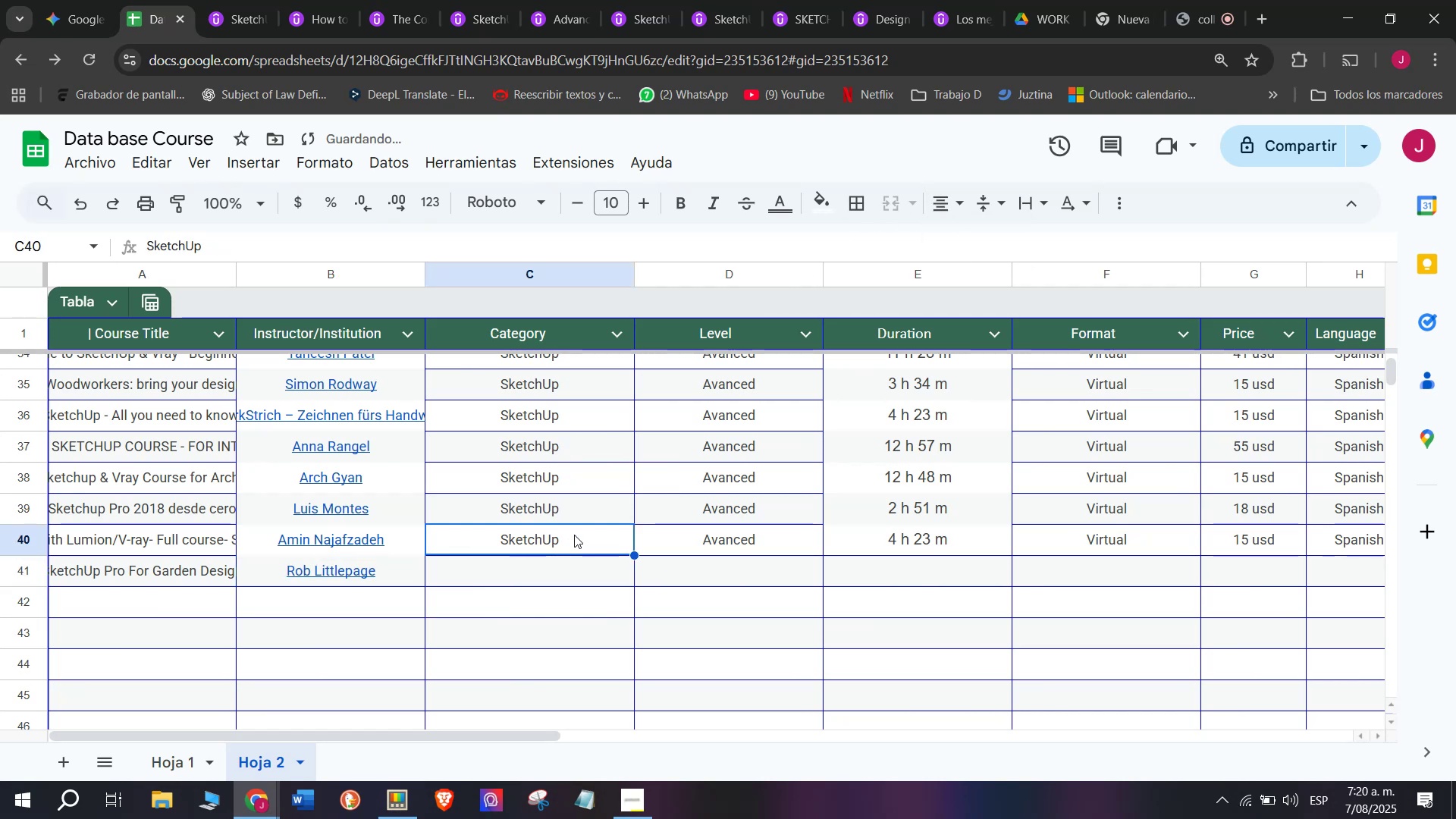 
key(Break)
 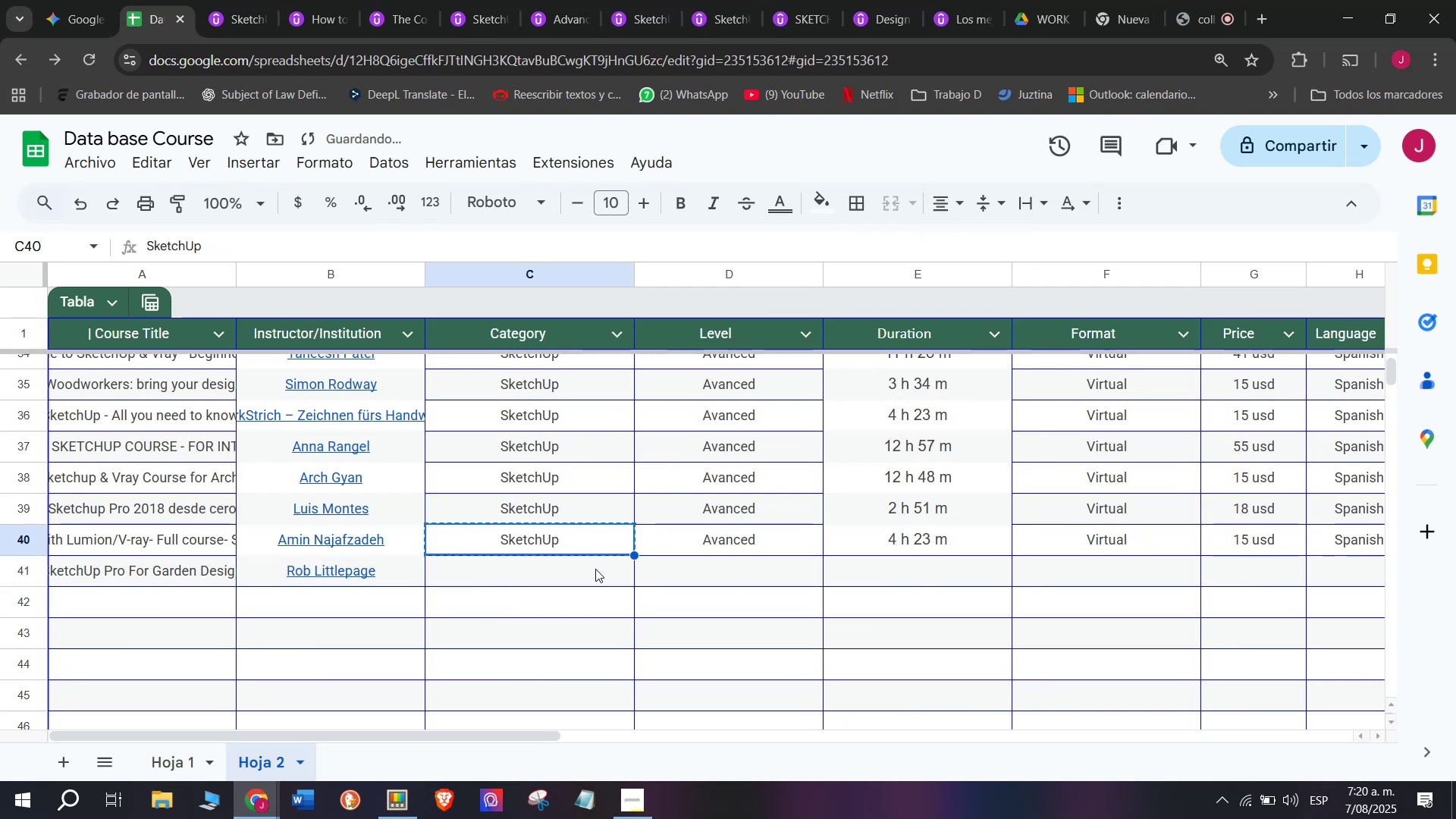 
key(Control+C)
 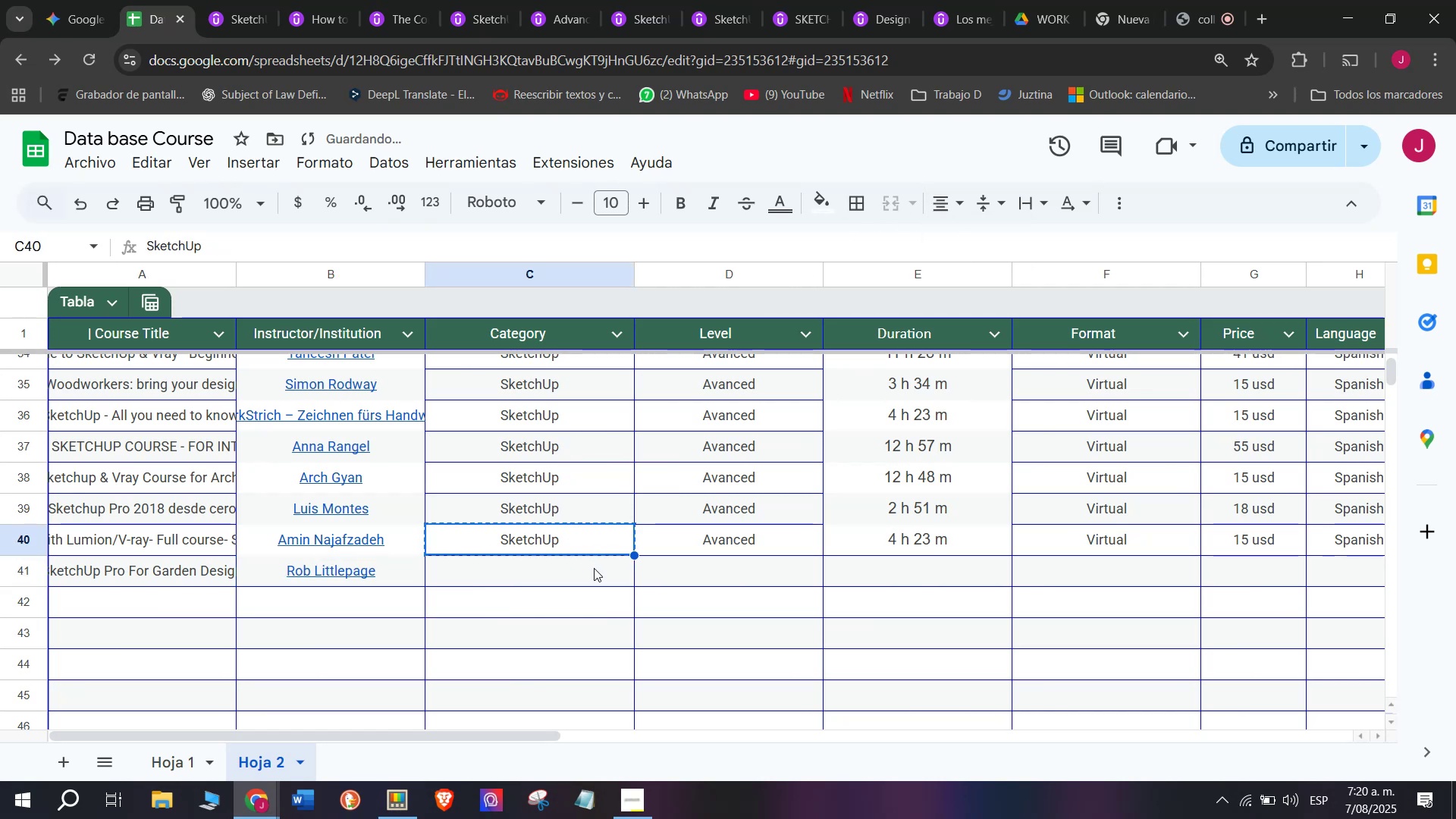 
left_click([595, 569])
 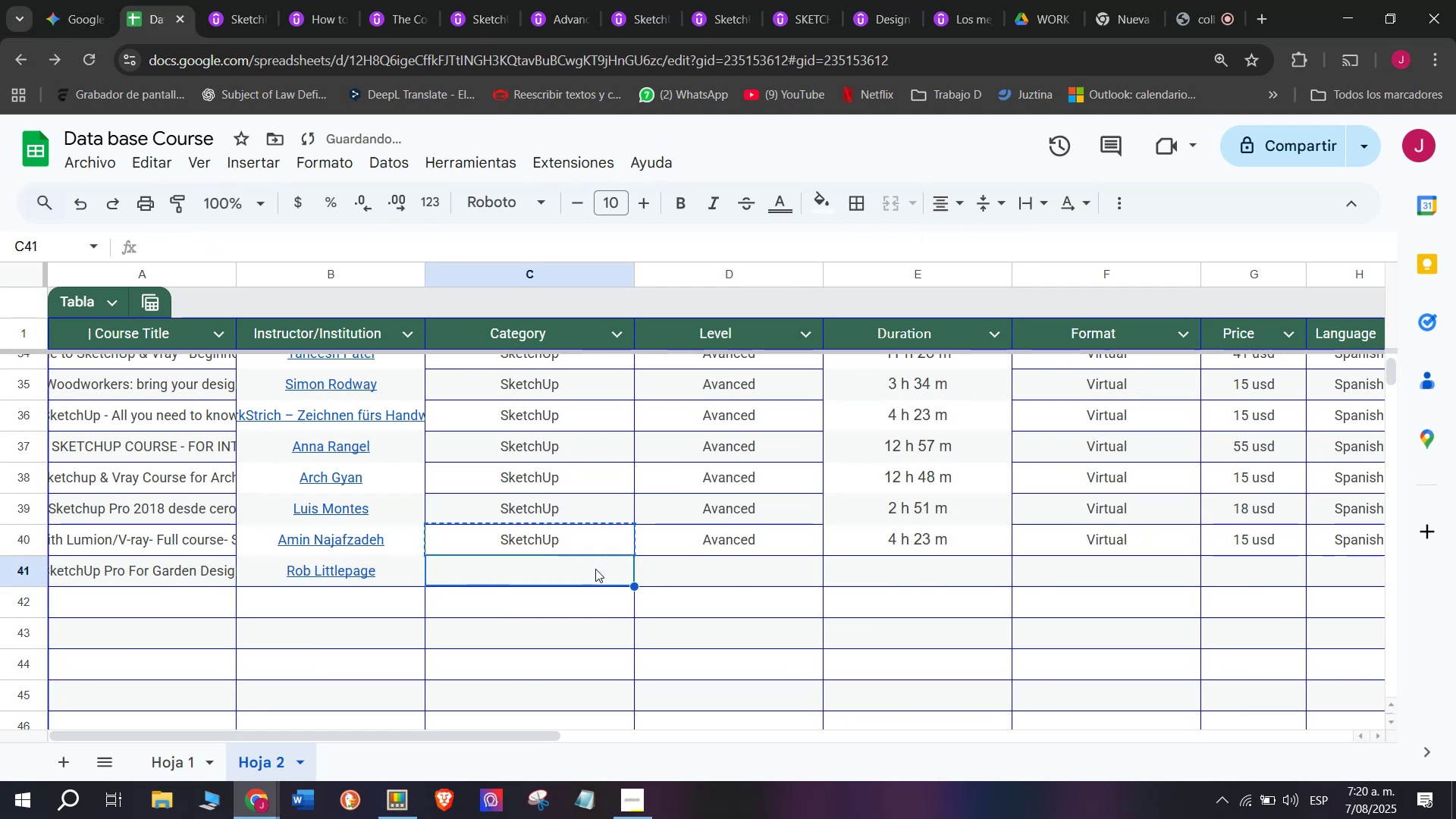 
key(Control+ControlLeft)
 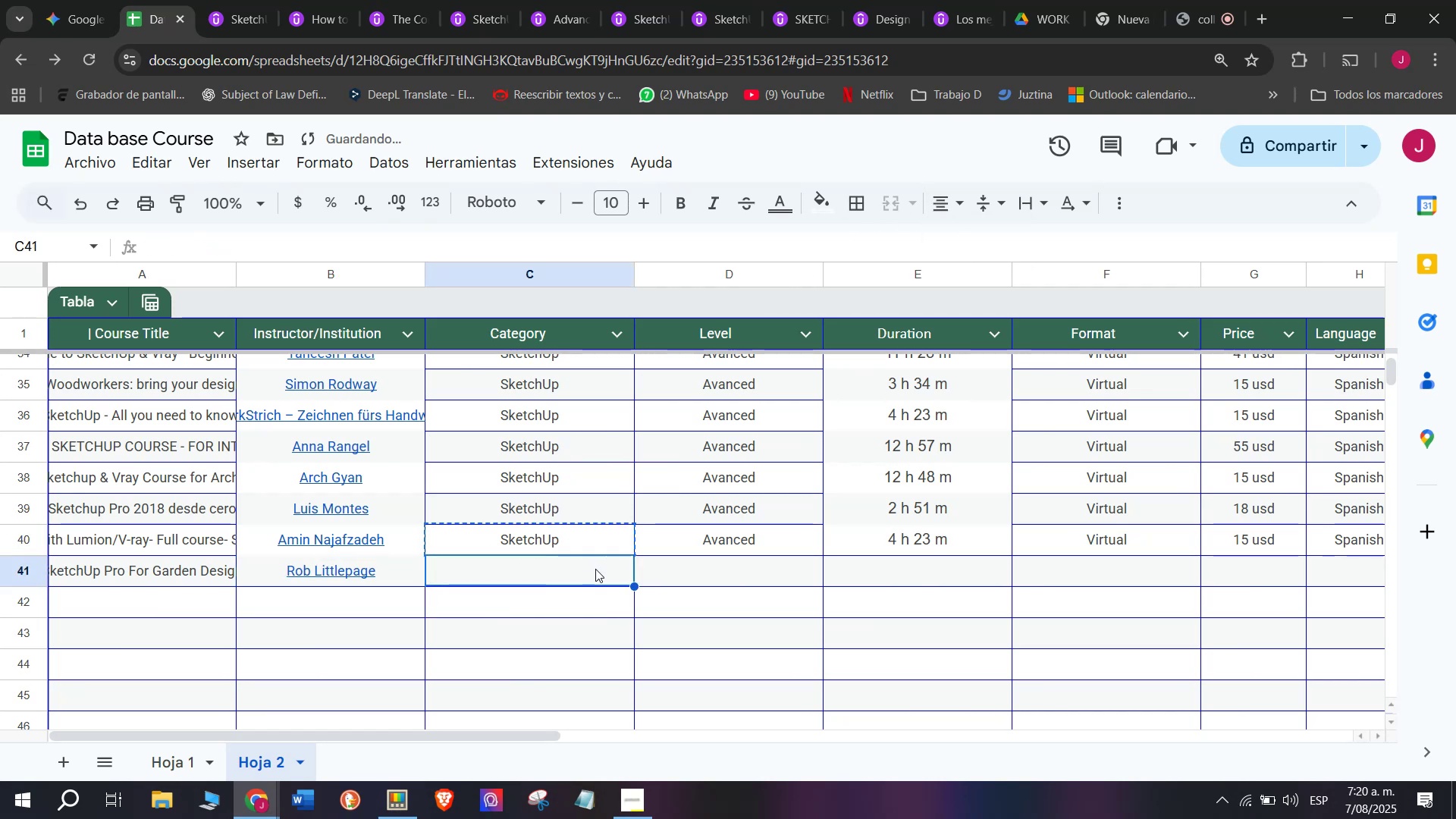 
key(Z)
 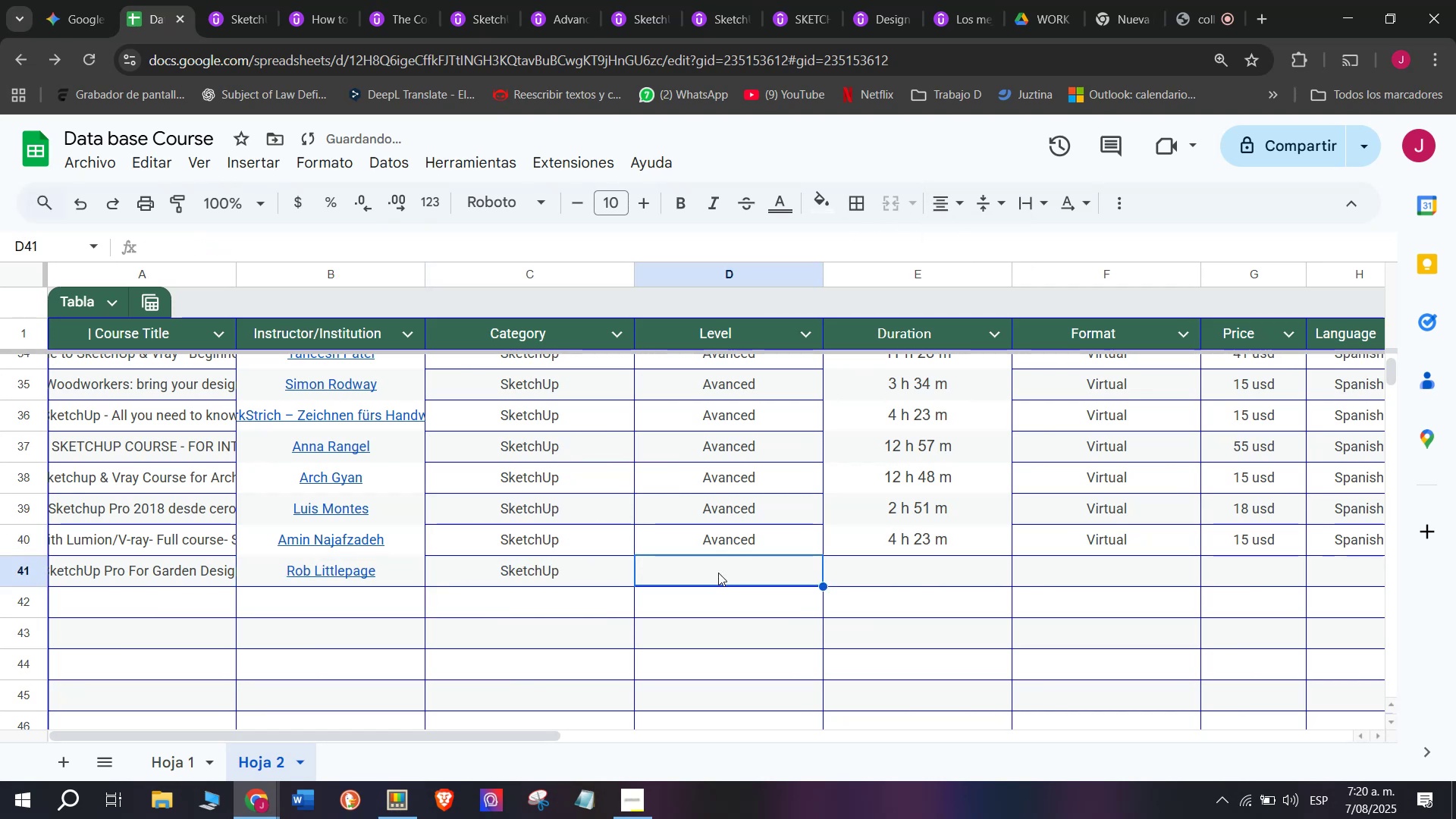 
key(Control+V)
 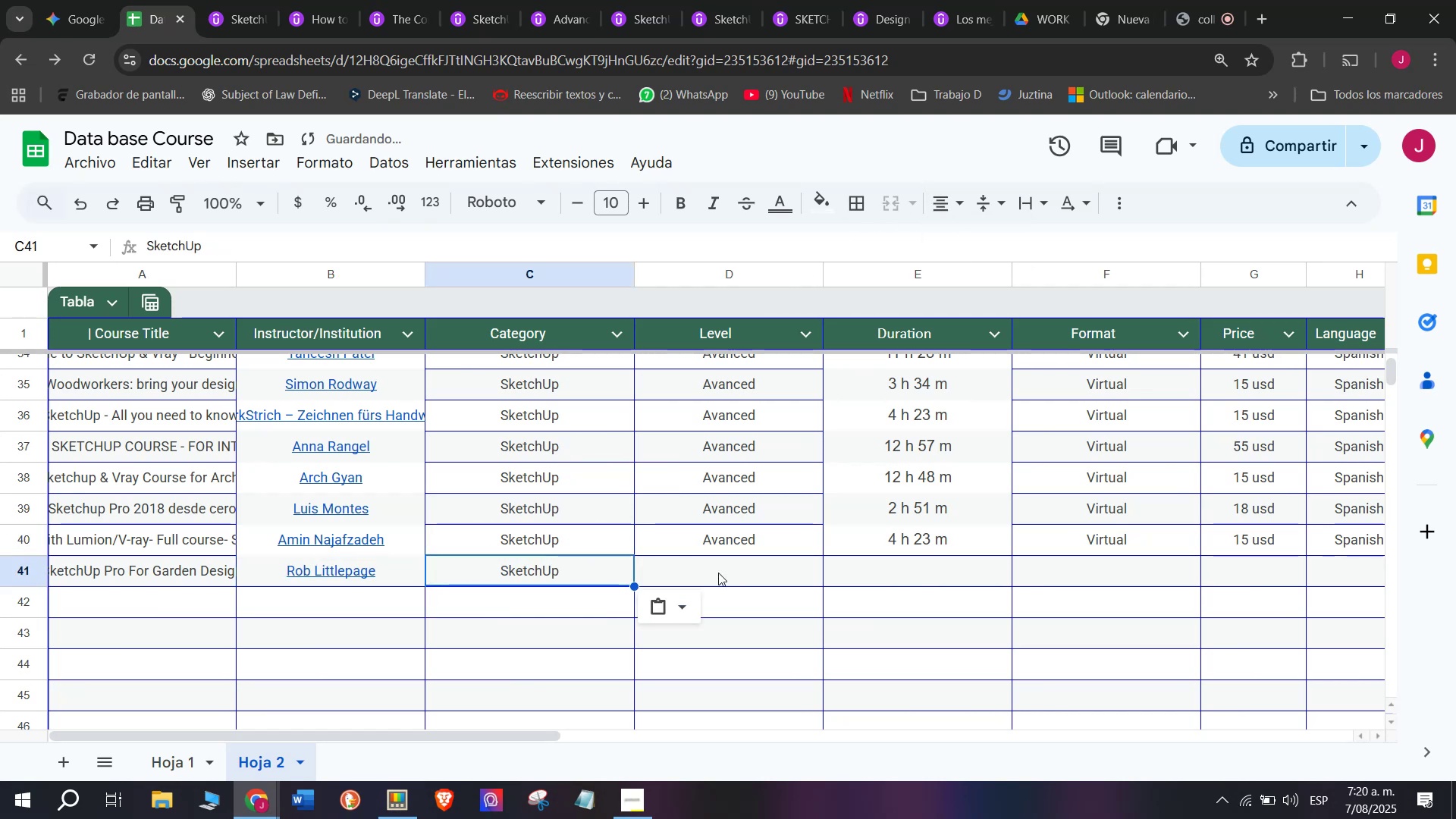 
double_click([718, 573])
 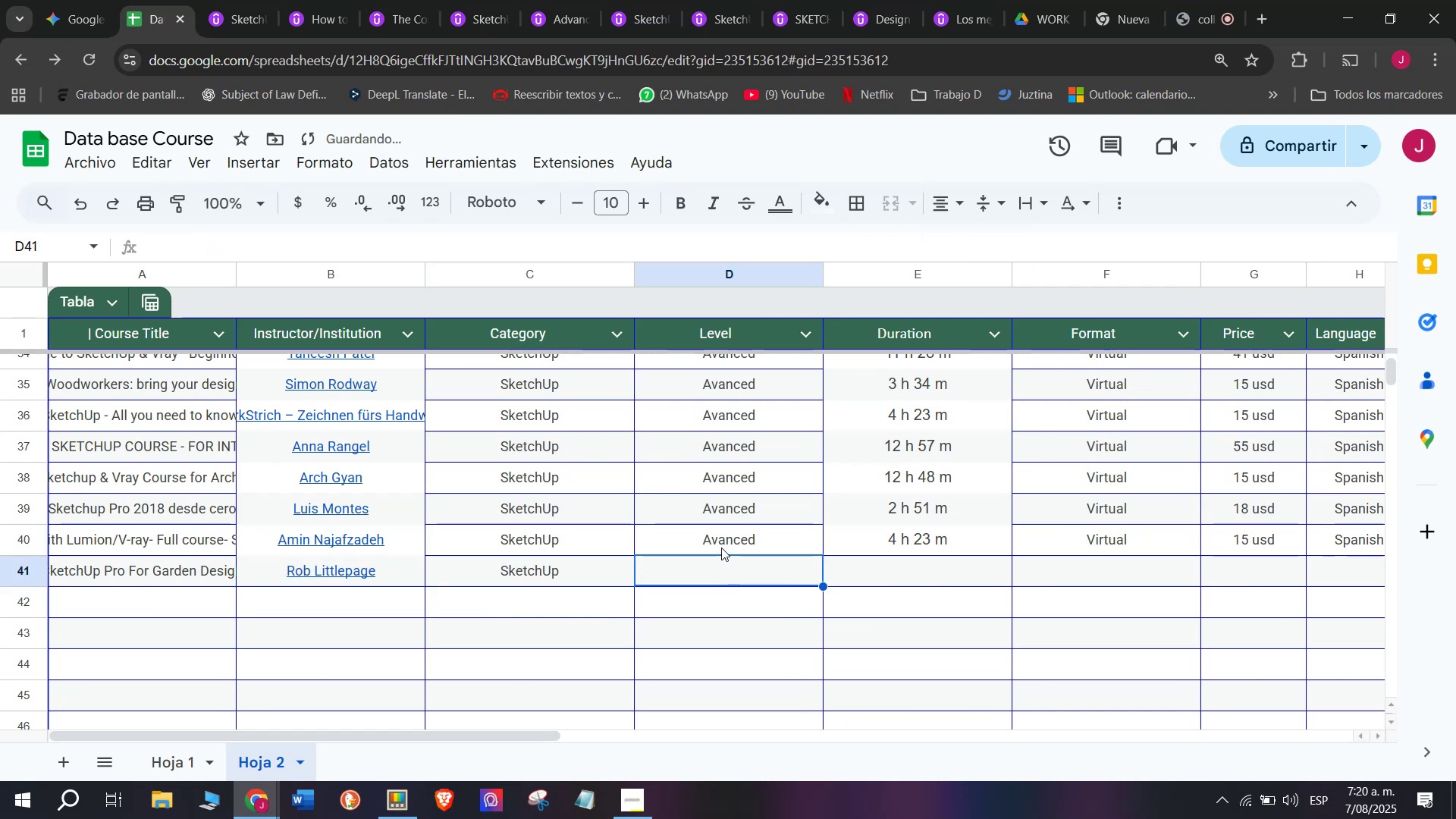 
triple_click([721, 548])
 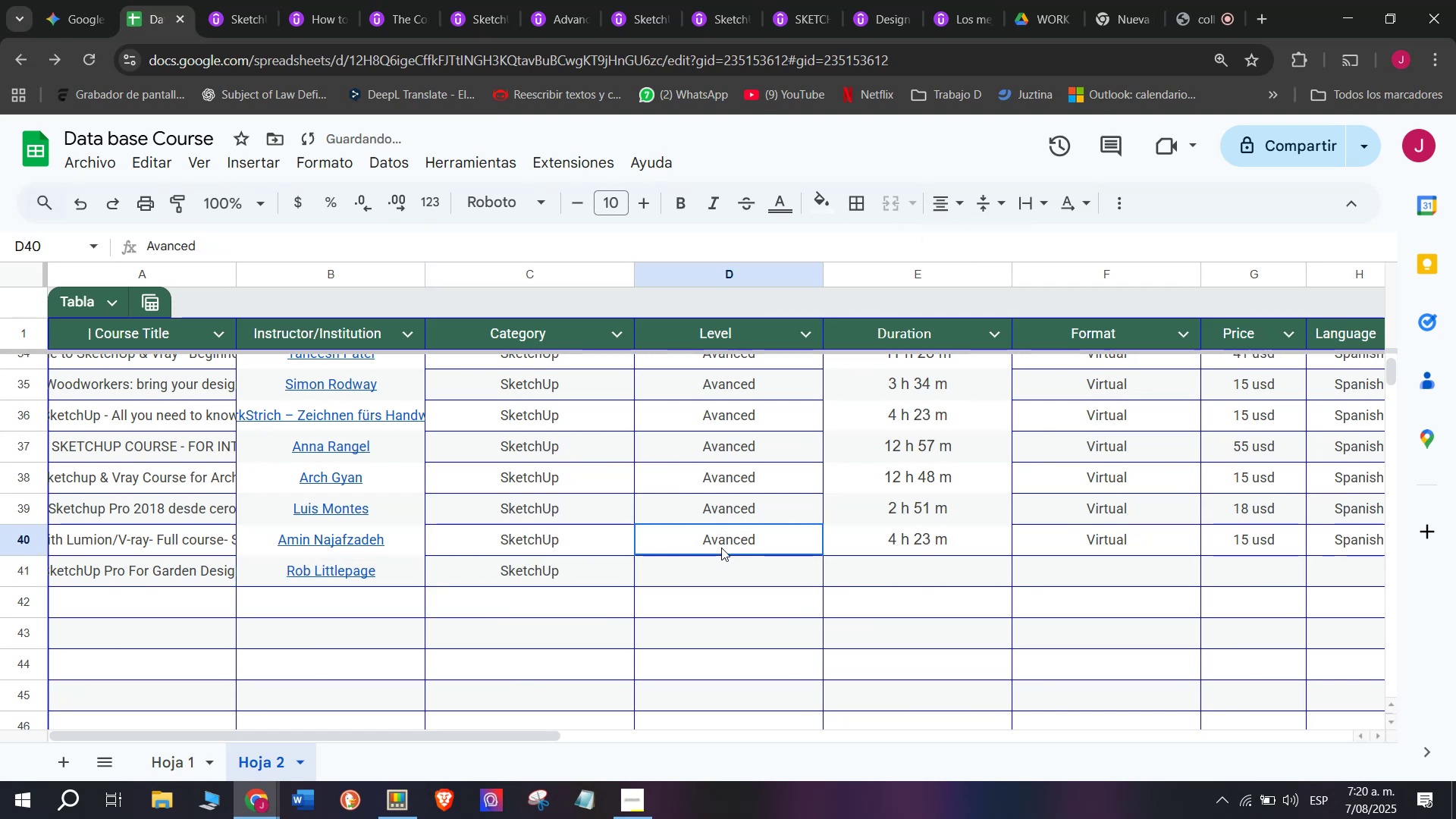 
key(Break)
 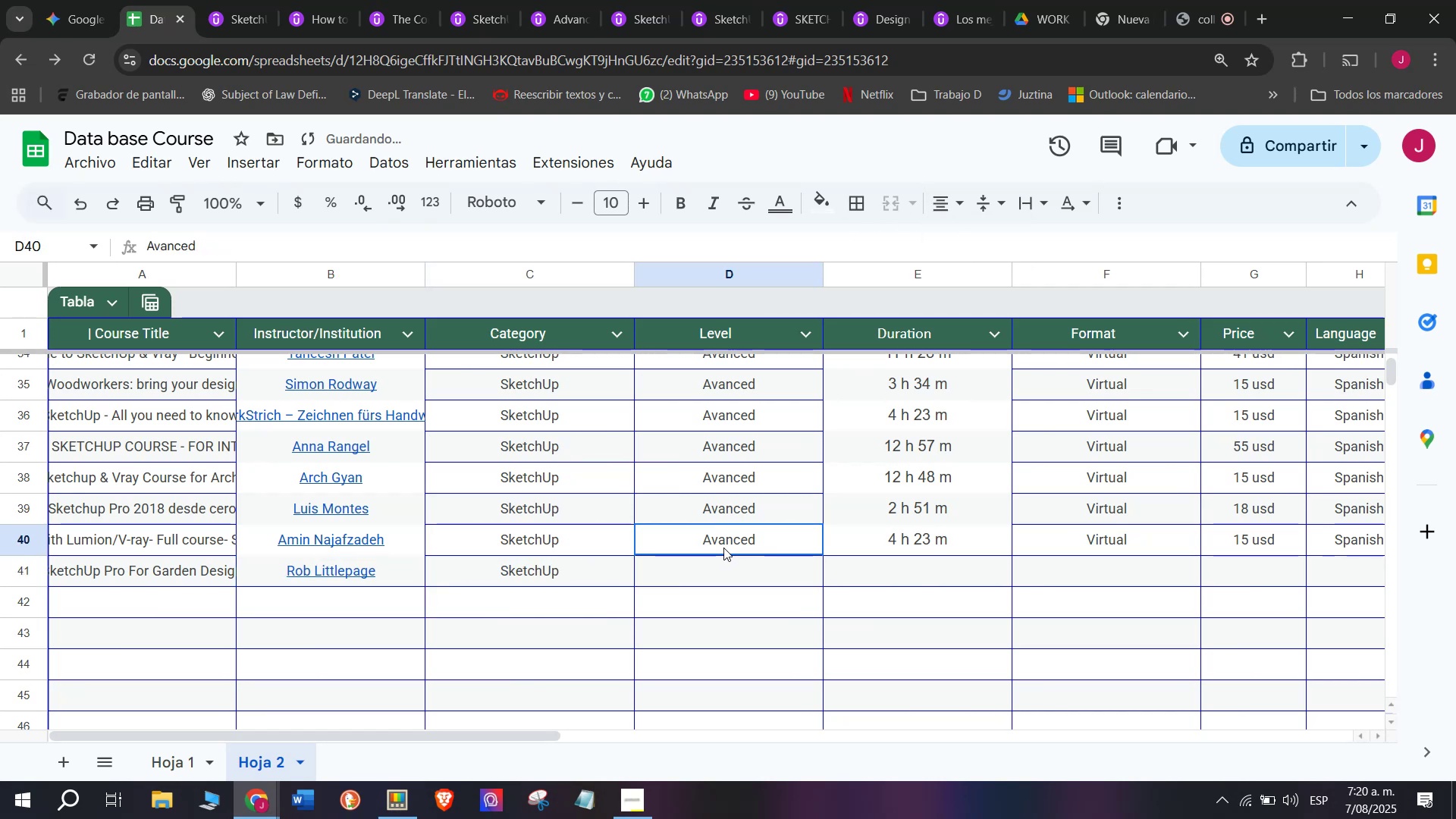 
key(Control+ControlLeft)
 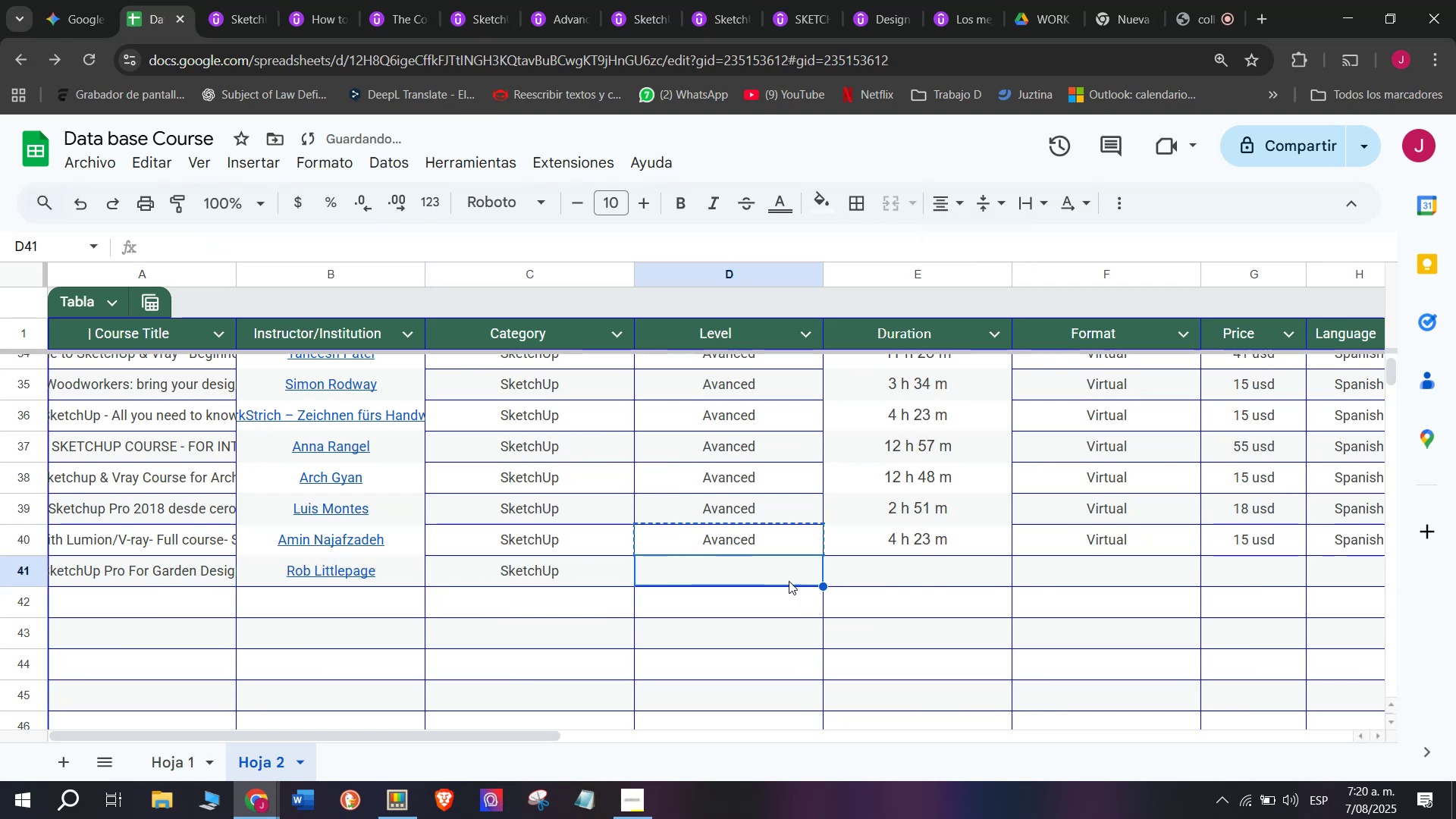 
key(Control+C)
 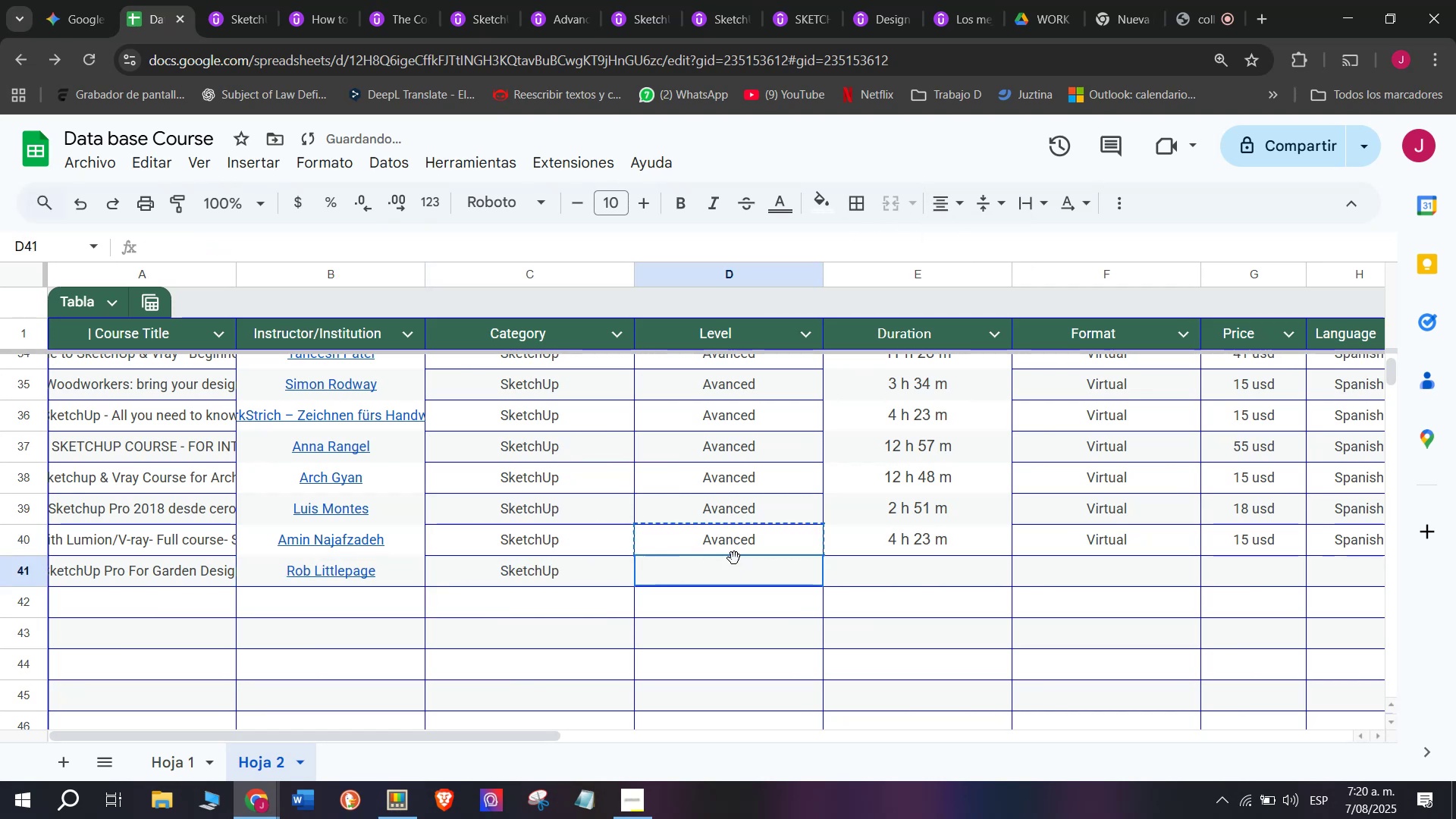 
key(Control+ControlLeft)
 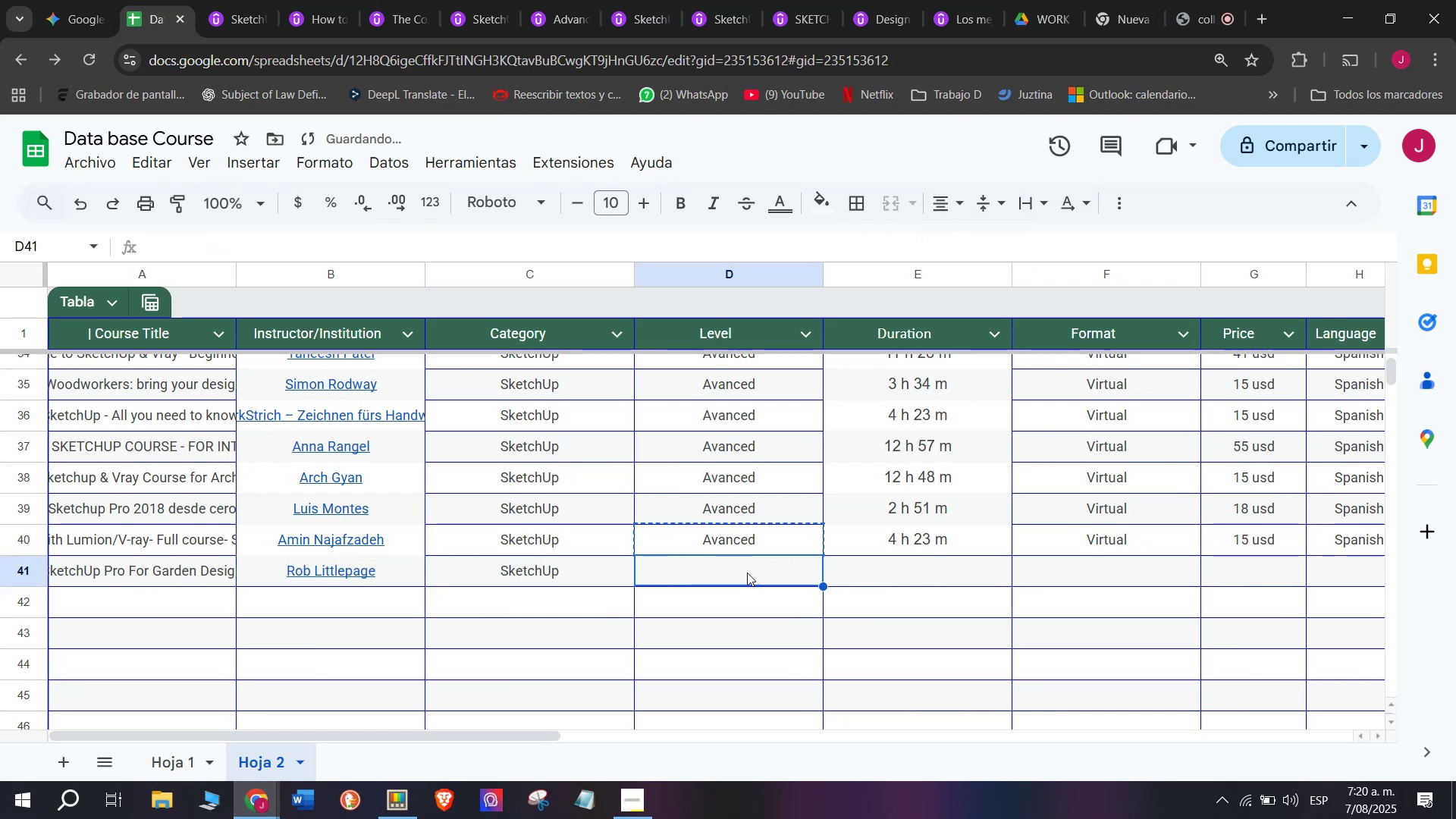 
key(Z)
 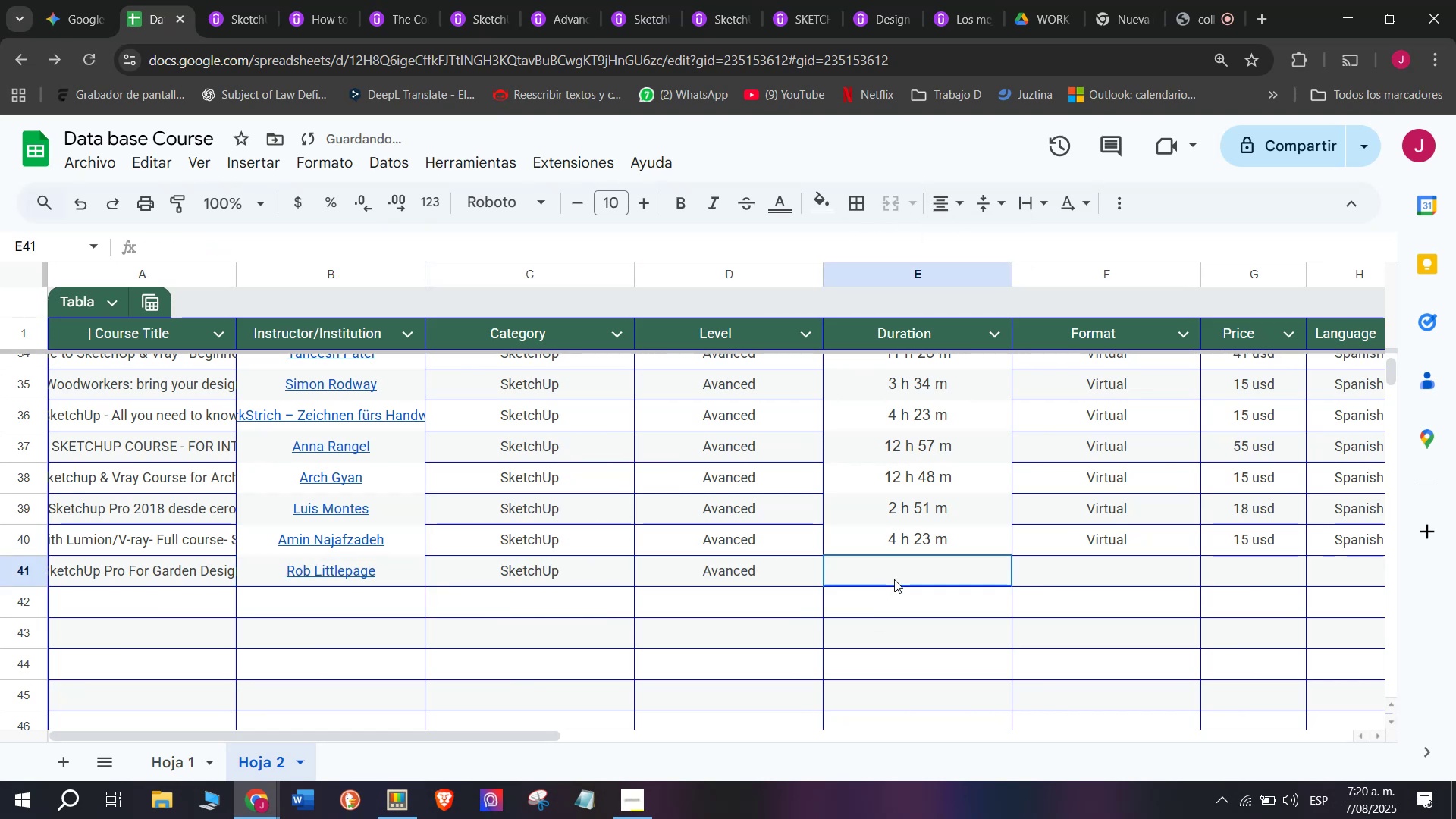 
key(Control+V)
 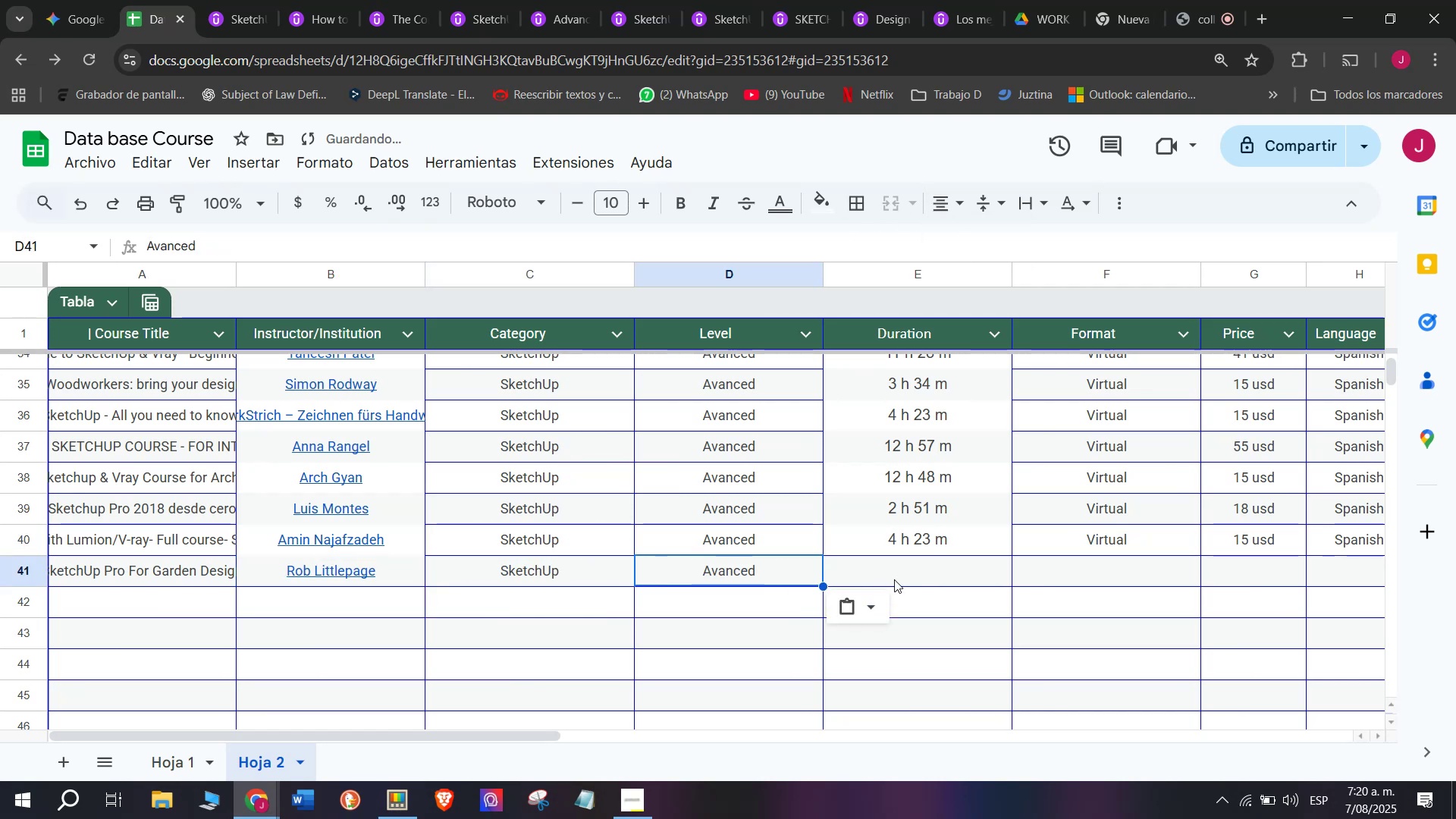 
left_click([894, 579])
 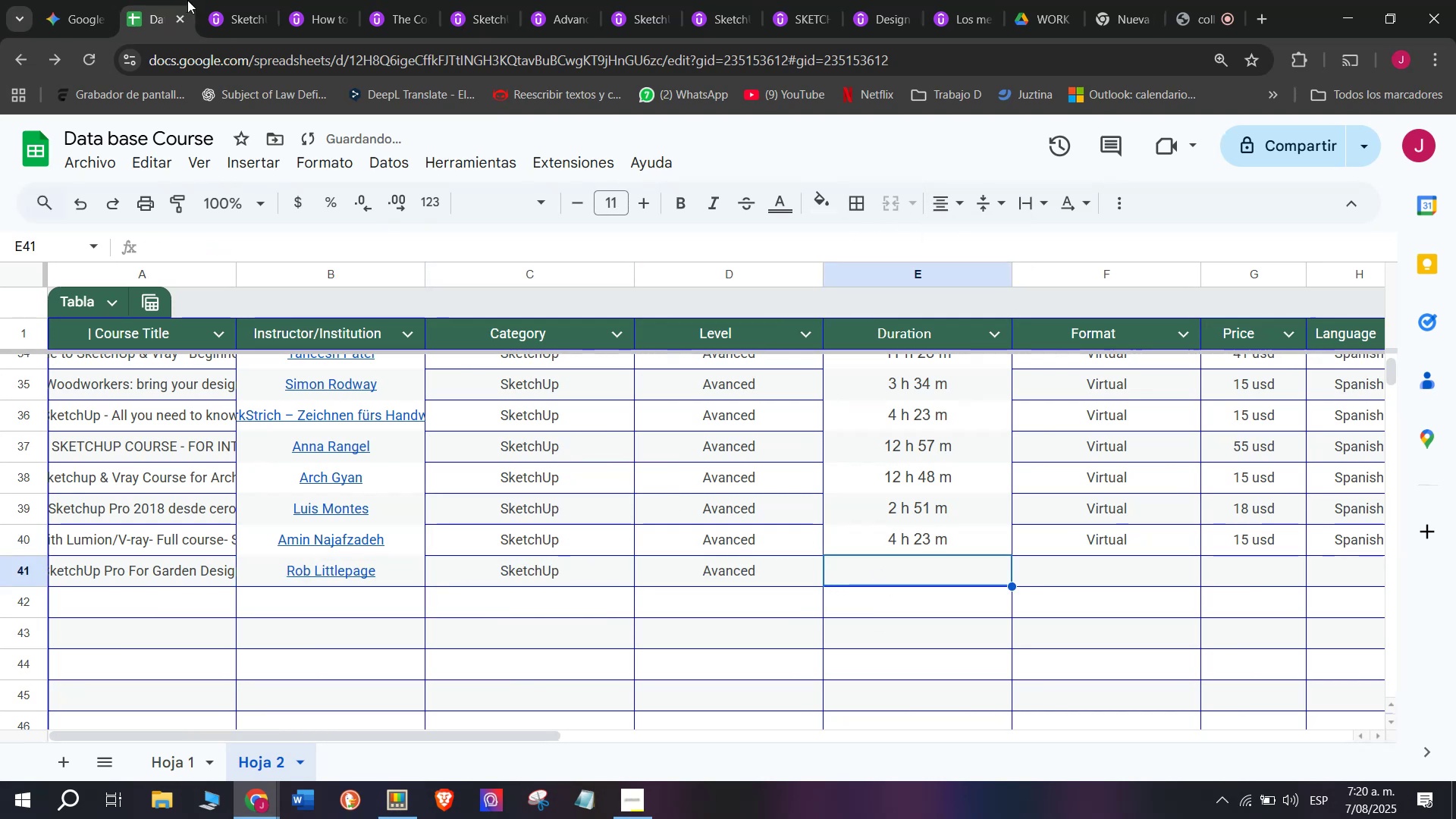 
left_click([199, 0])
 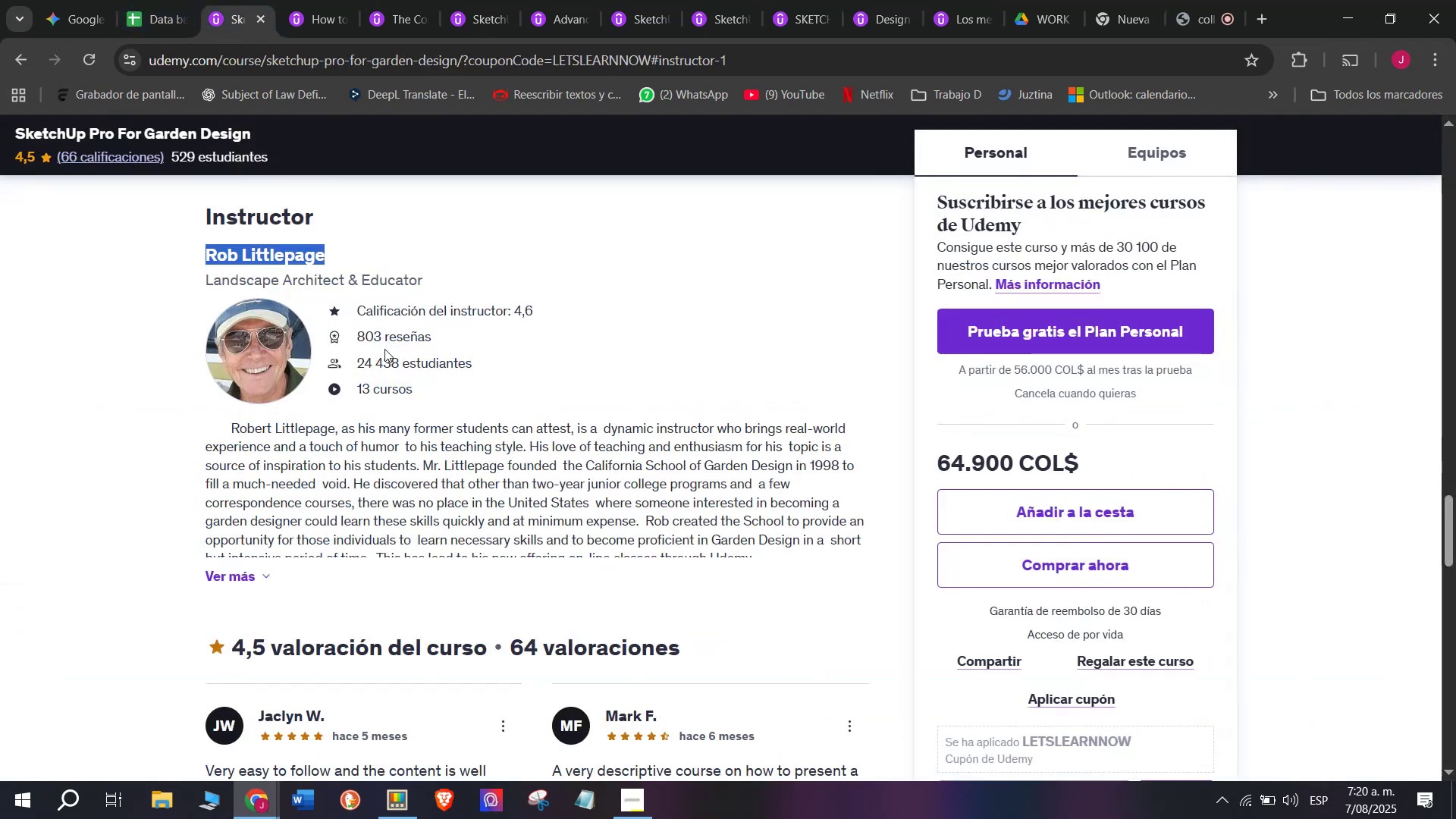 
scroll: coordinate [453, 545], scroll_direction: up, amount: 10.0
 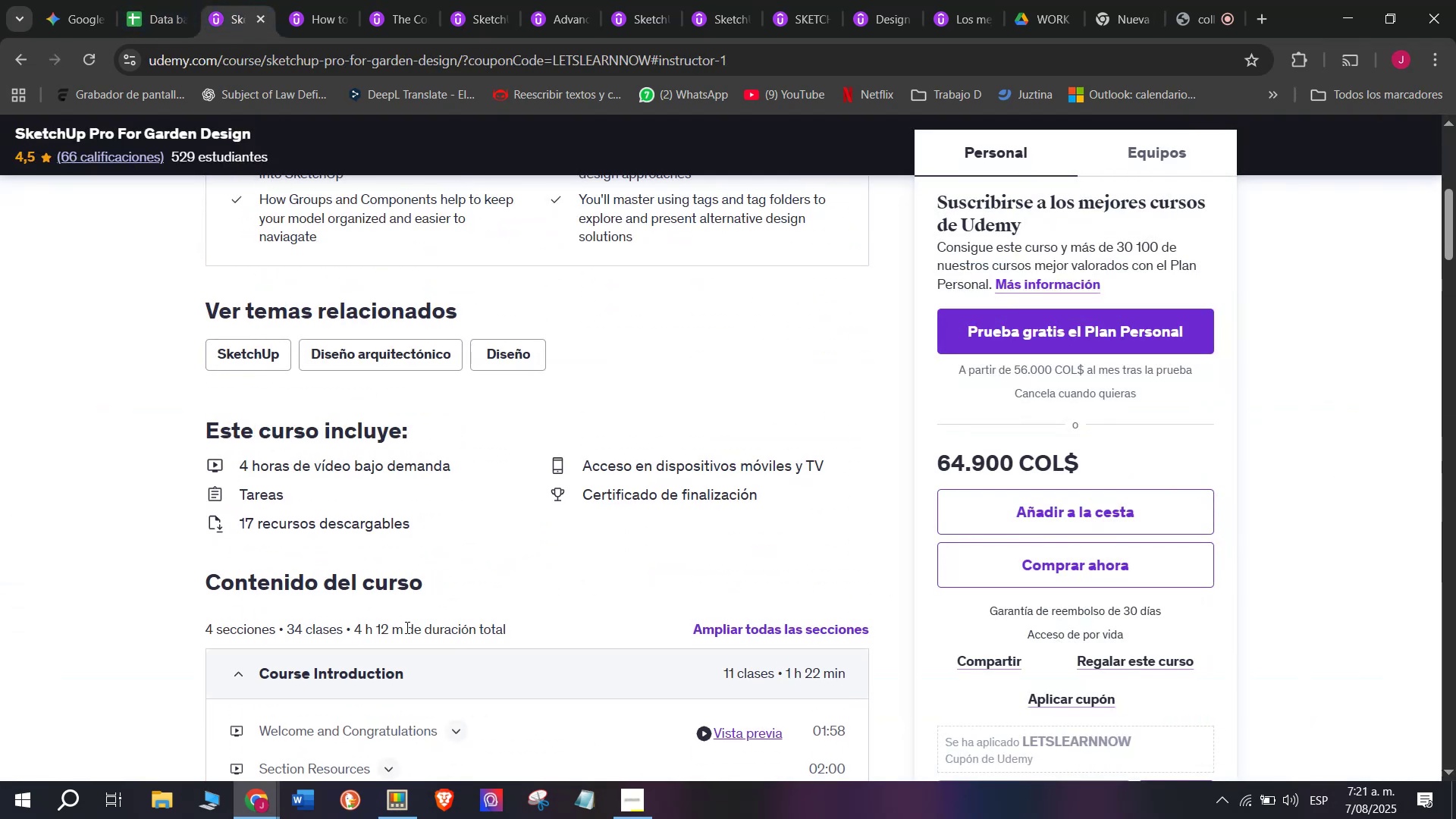 
left_click_drag(start_coordinate=[403, 635], to_coordinate=[354, 628])
 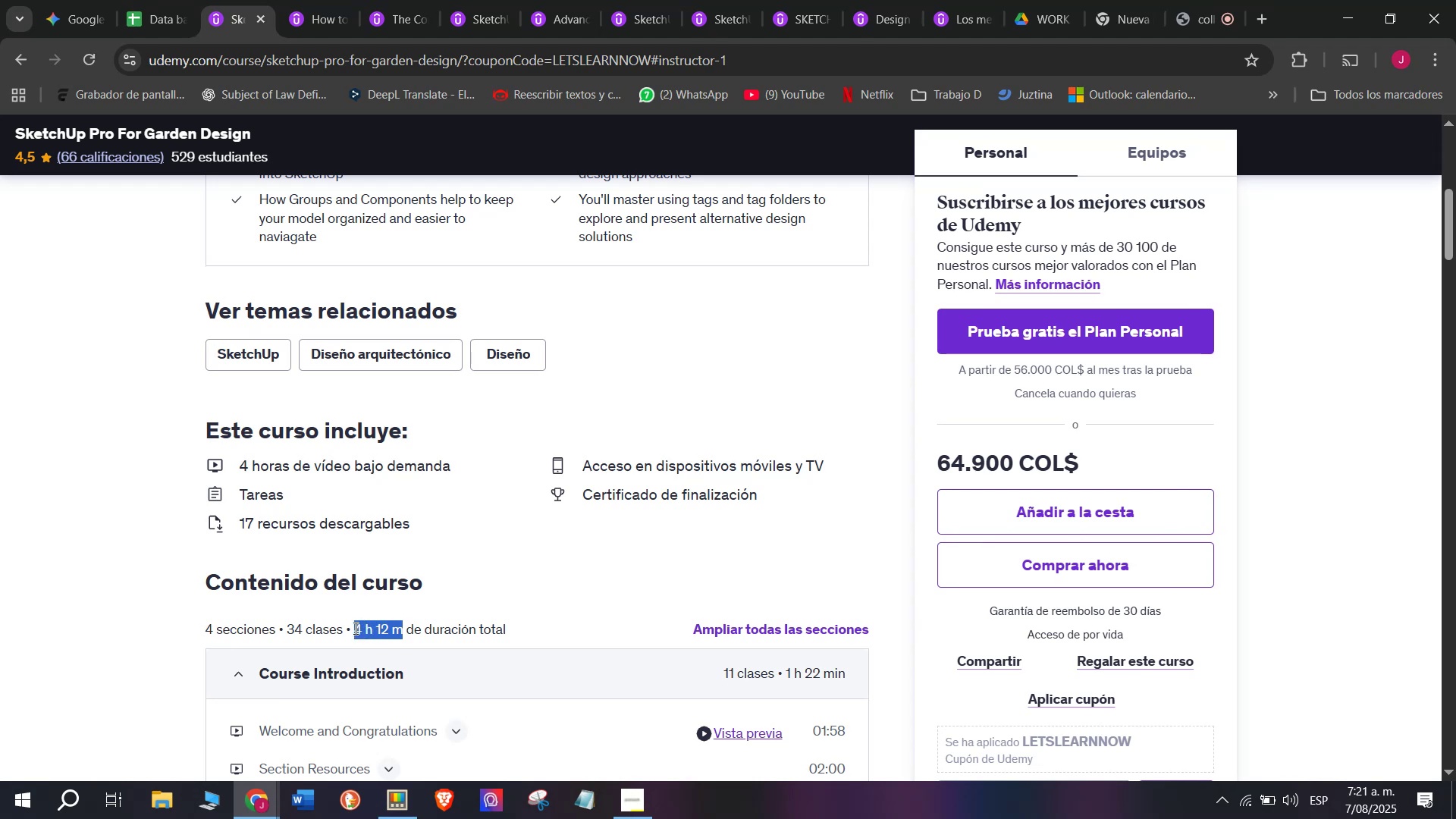 
key(Break)
 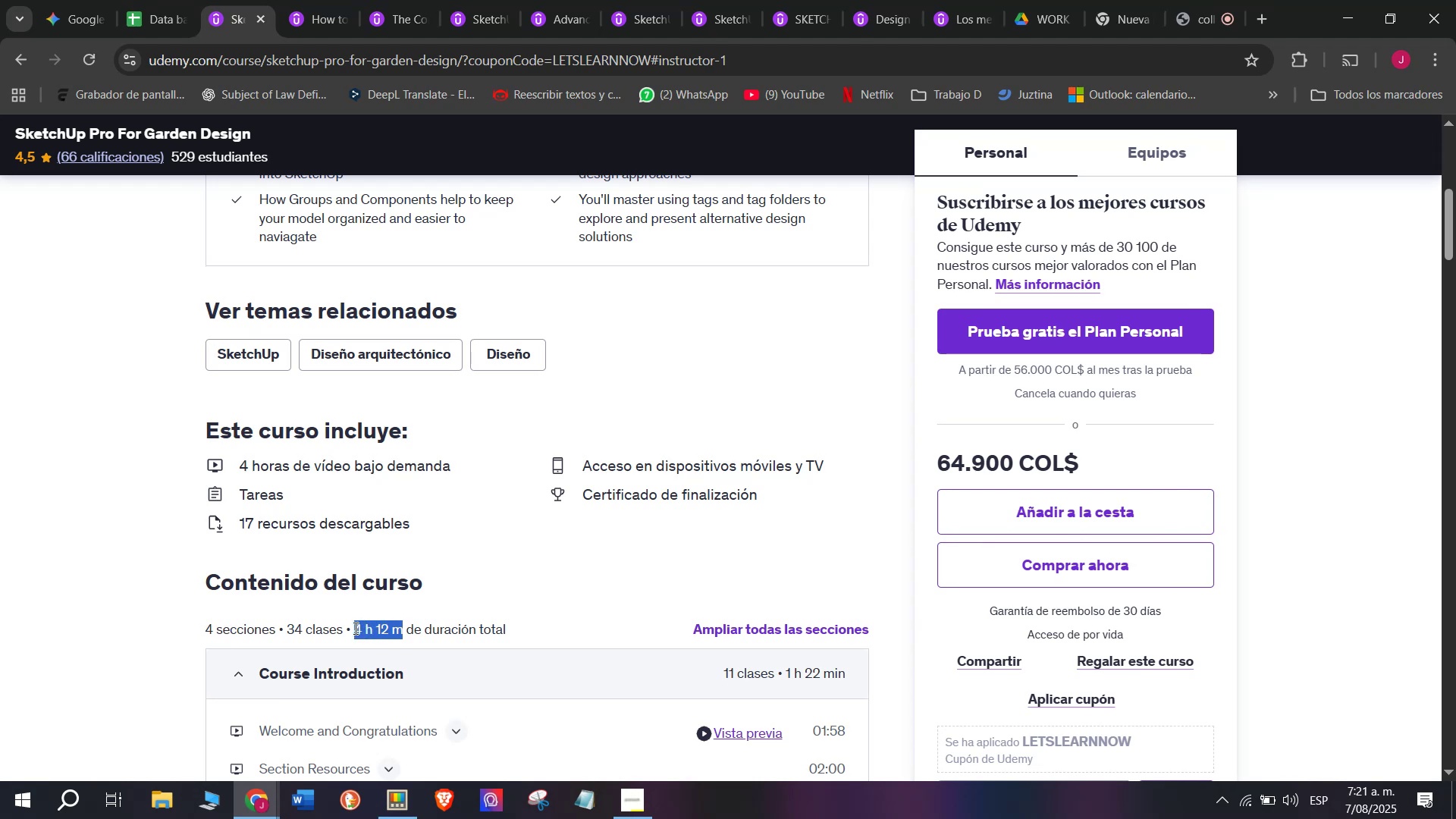 
key(Control+ControlLeft)
 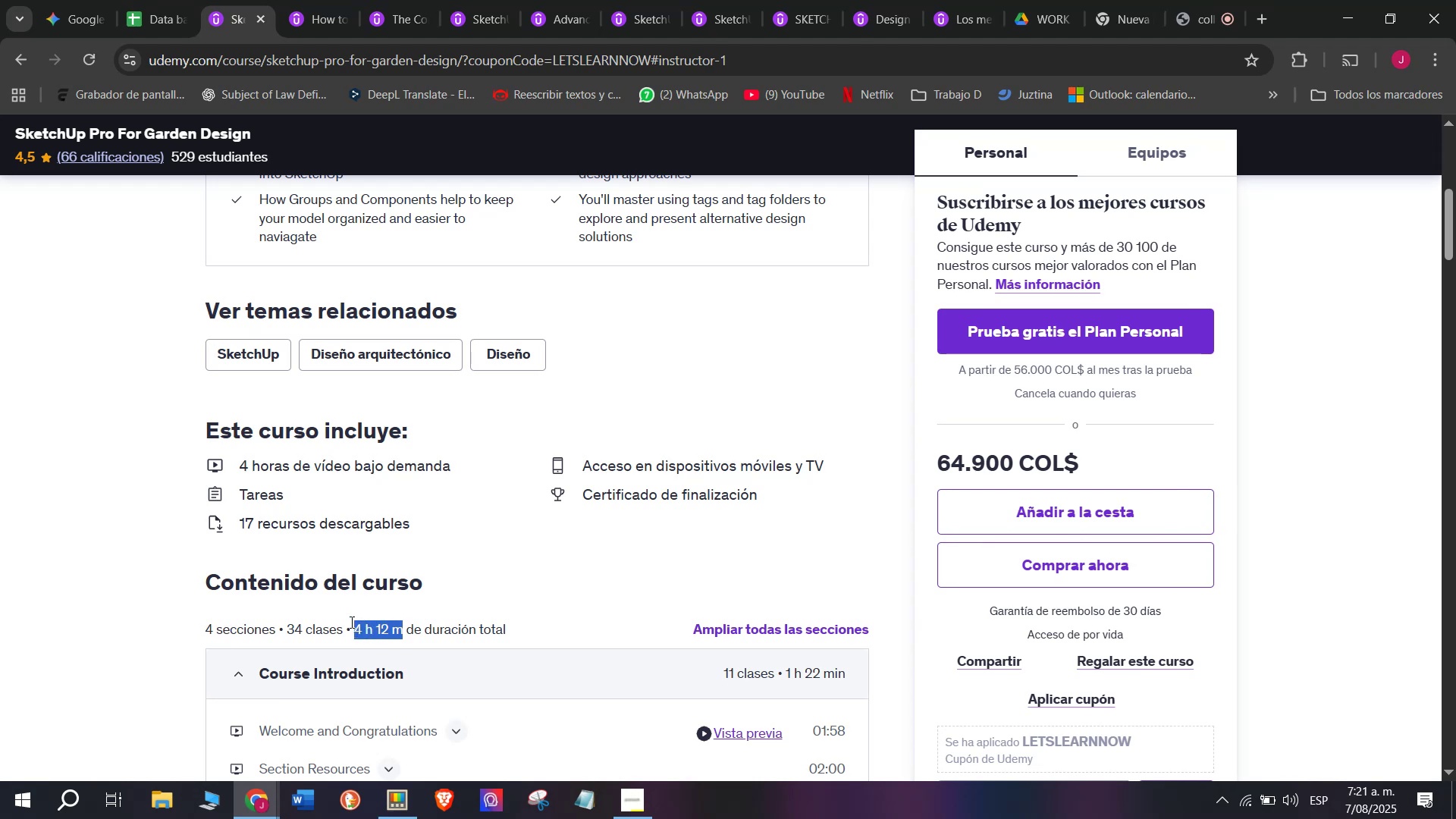 
key(Control+C)
 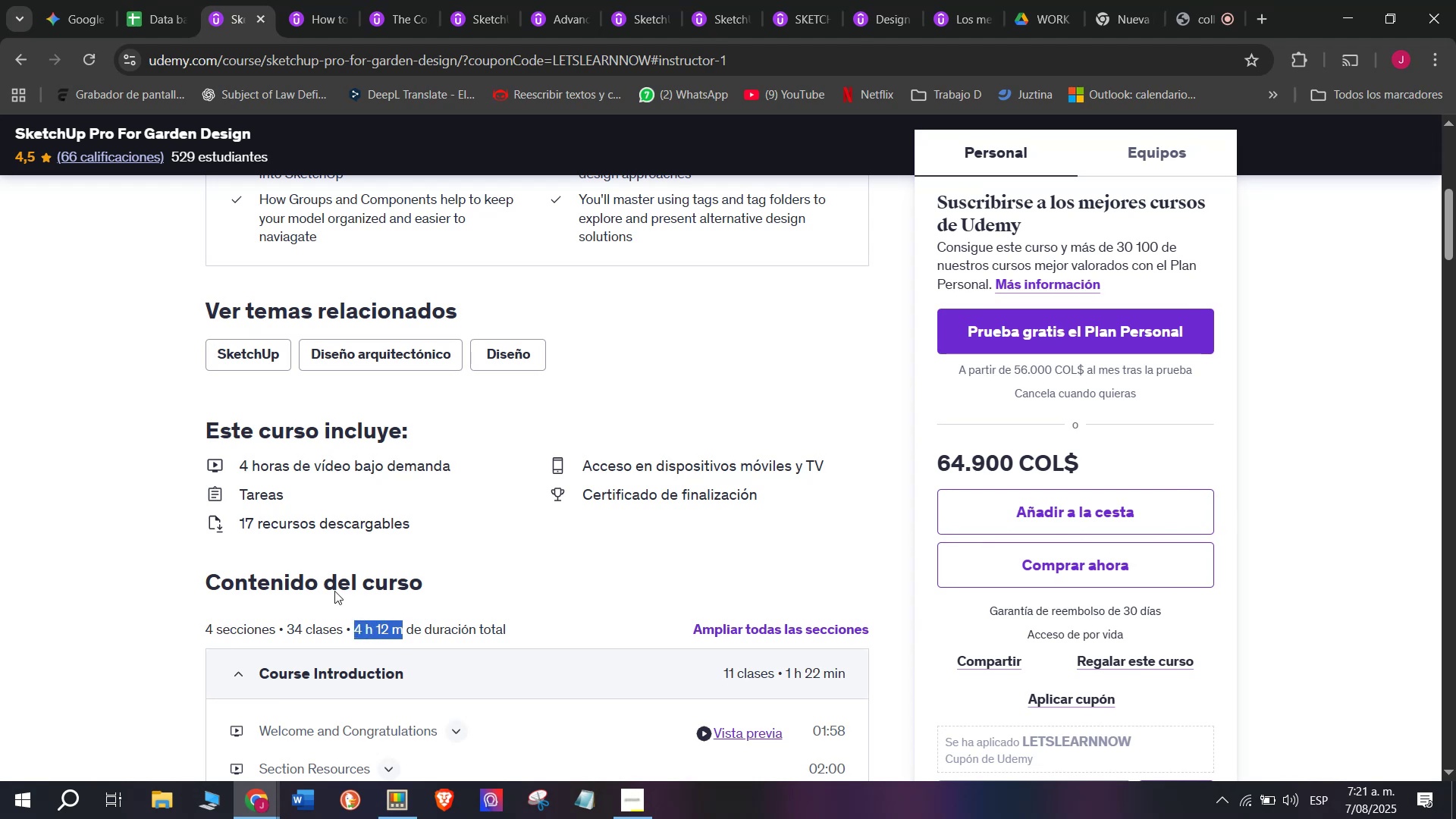 
key(Control+ControlLeft)
 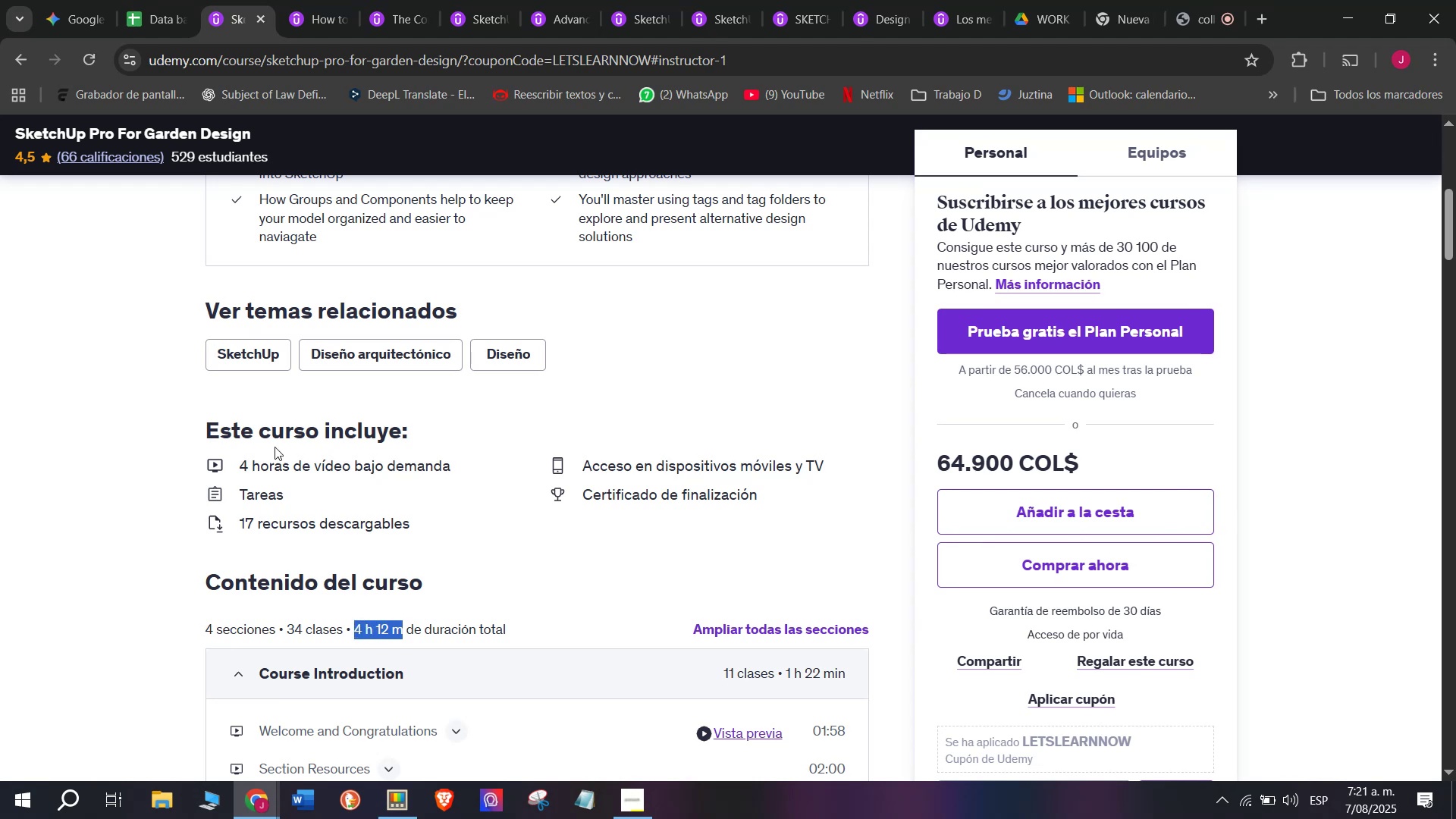 
key(Break)
 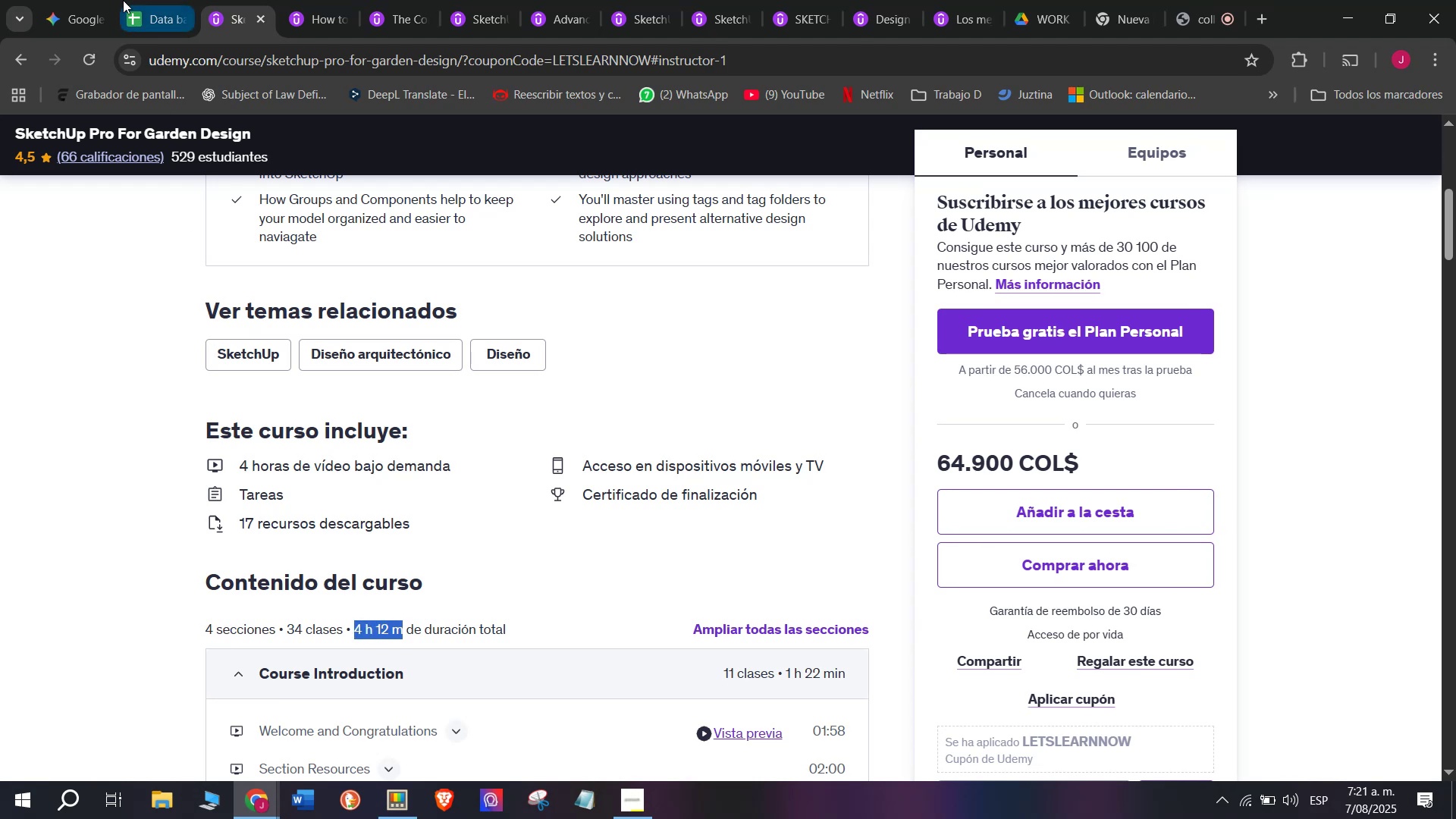 
key(Control+C)
 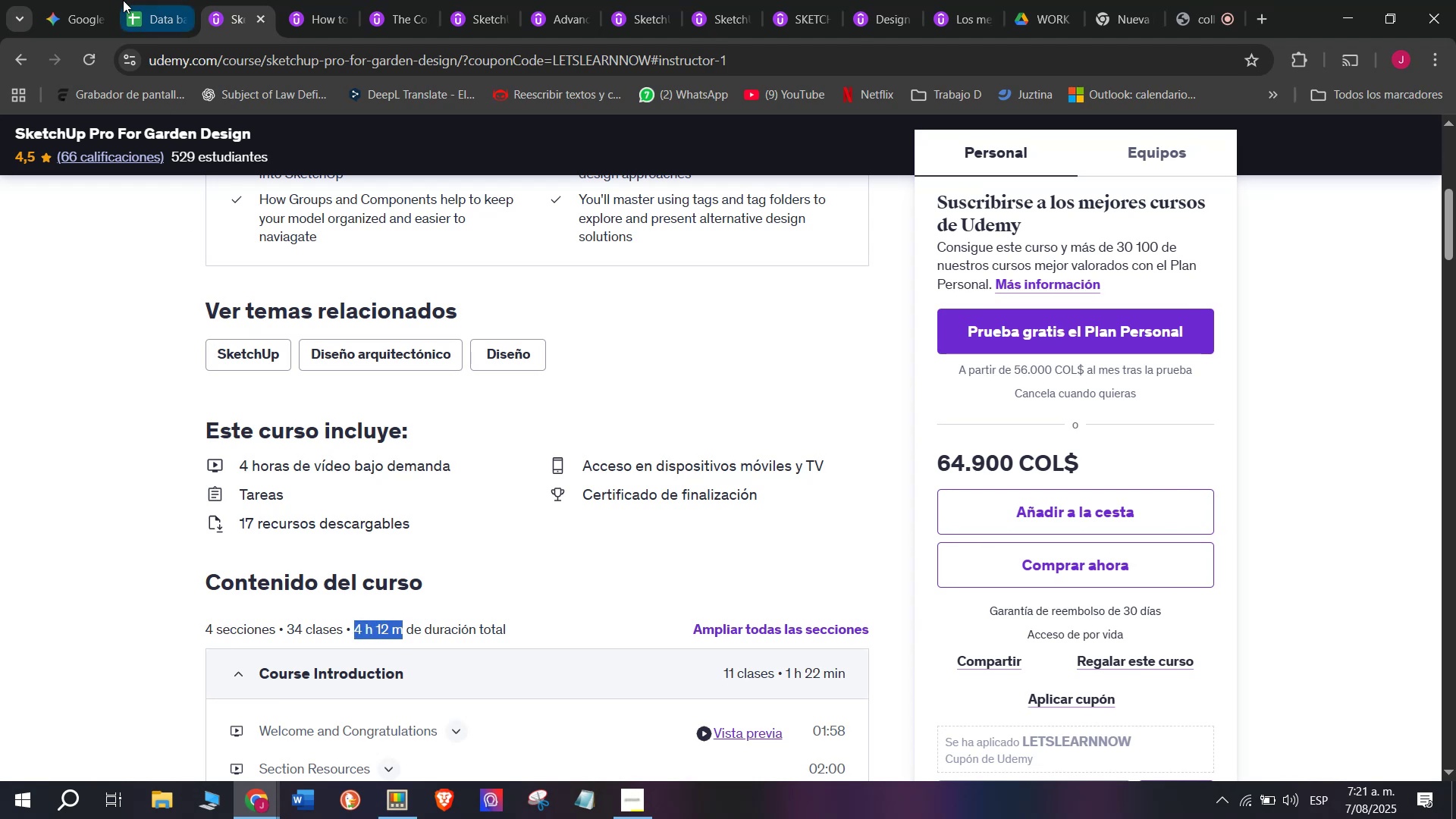 
left_click([123, 0])
 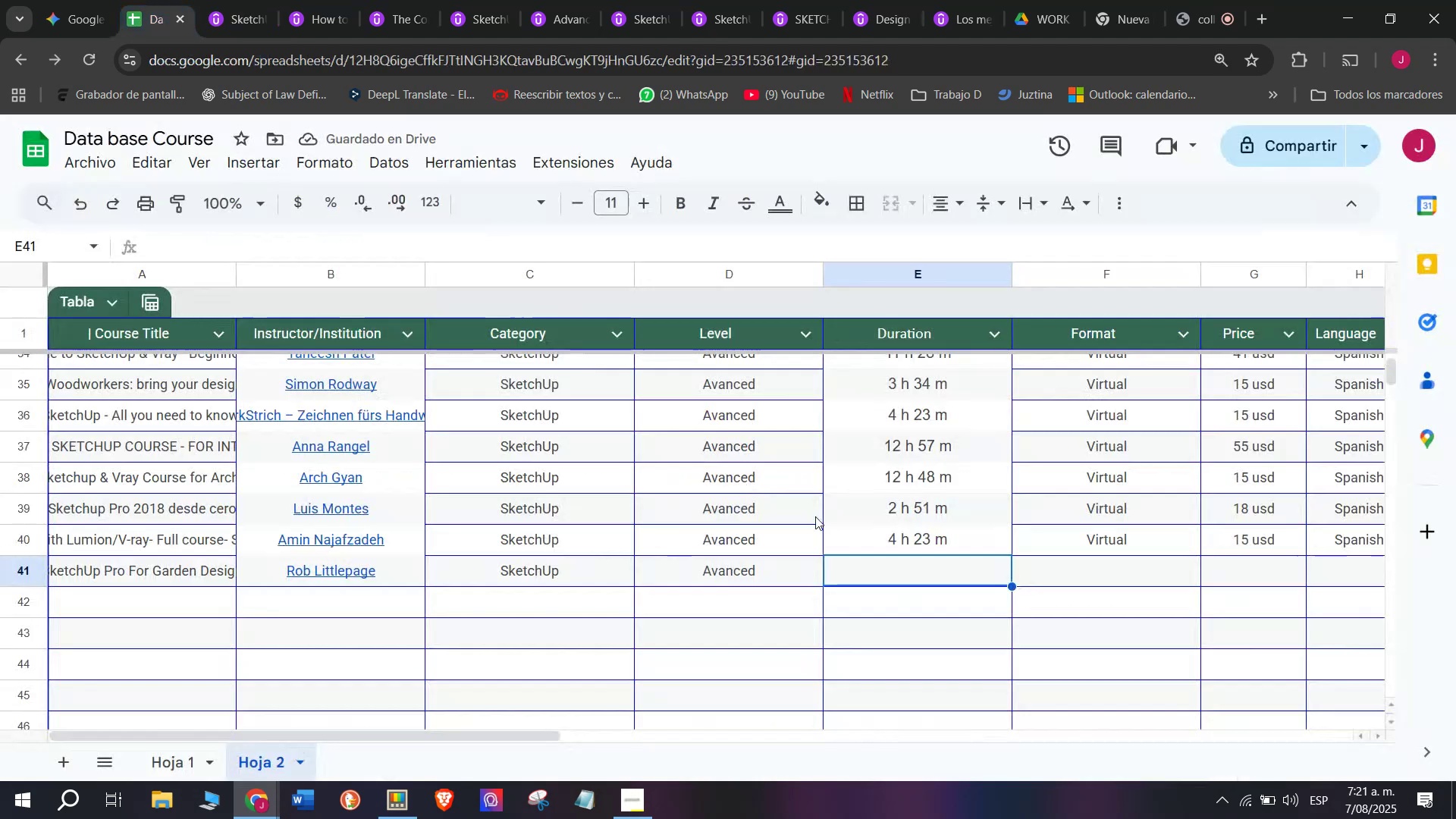 
key(Z)
 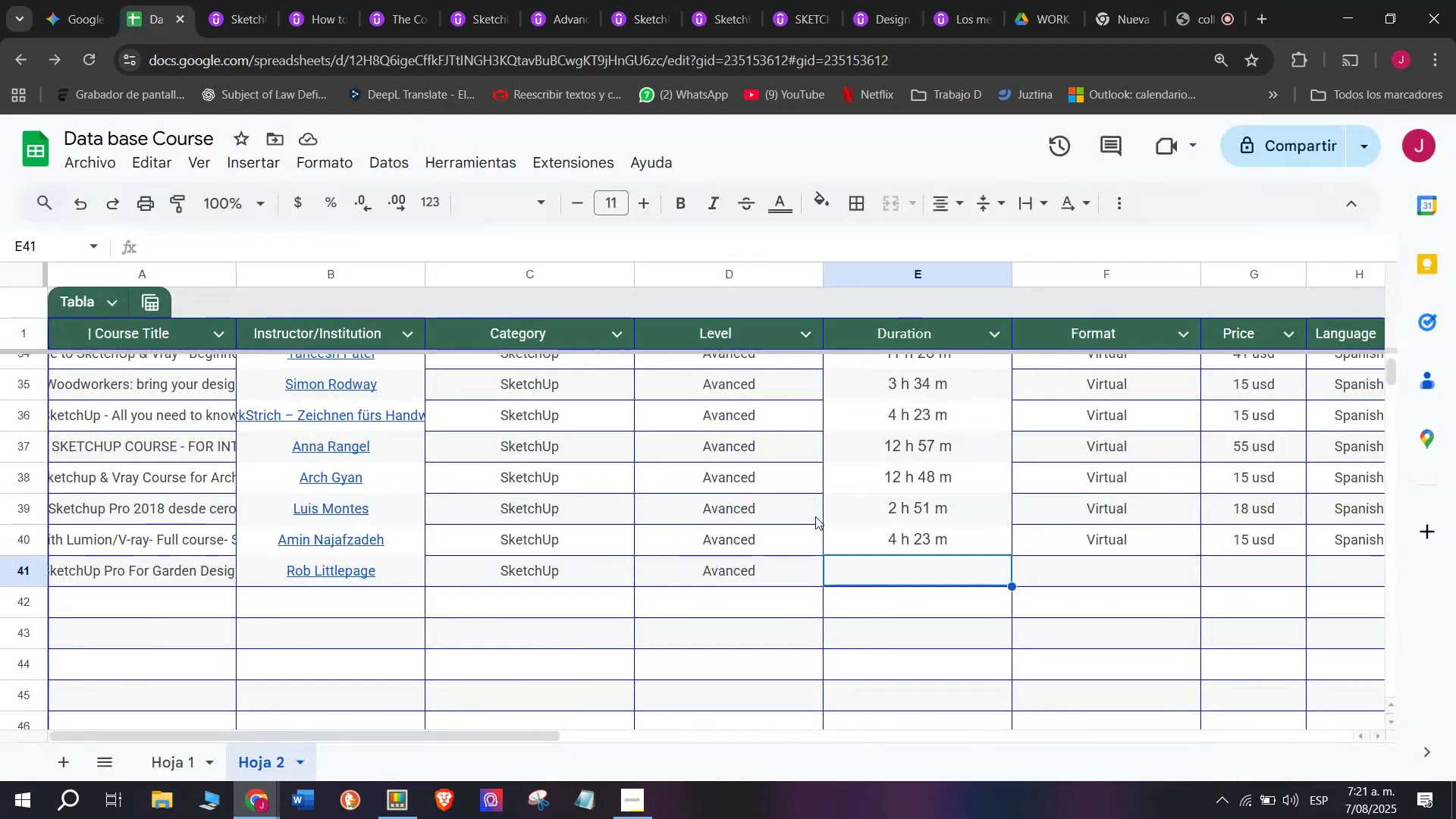 
key(Control+ControlLeft)
 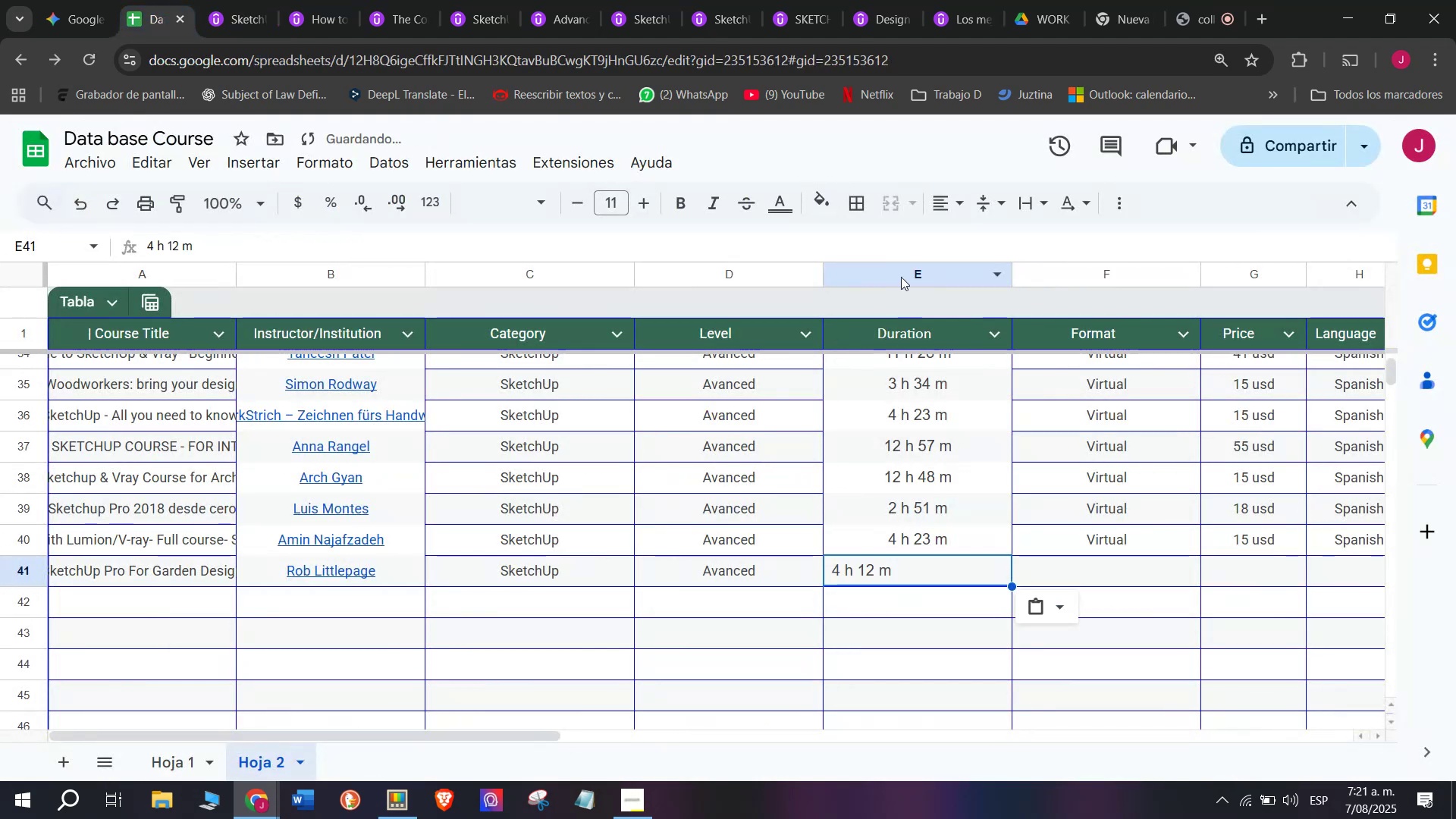 
key(Control+V)
 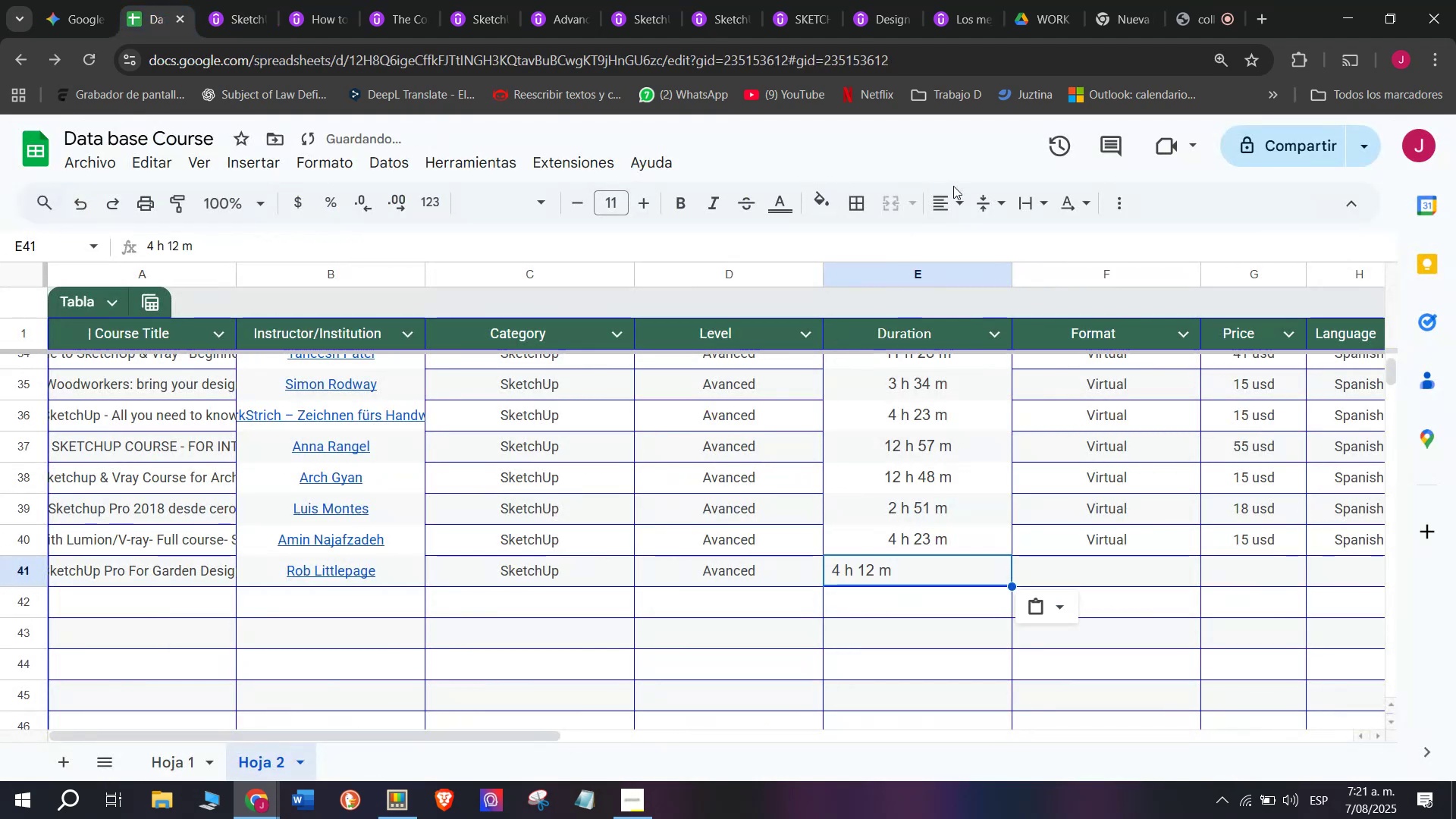 
double_click([958, 191])
 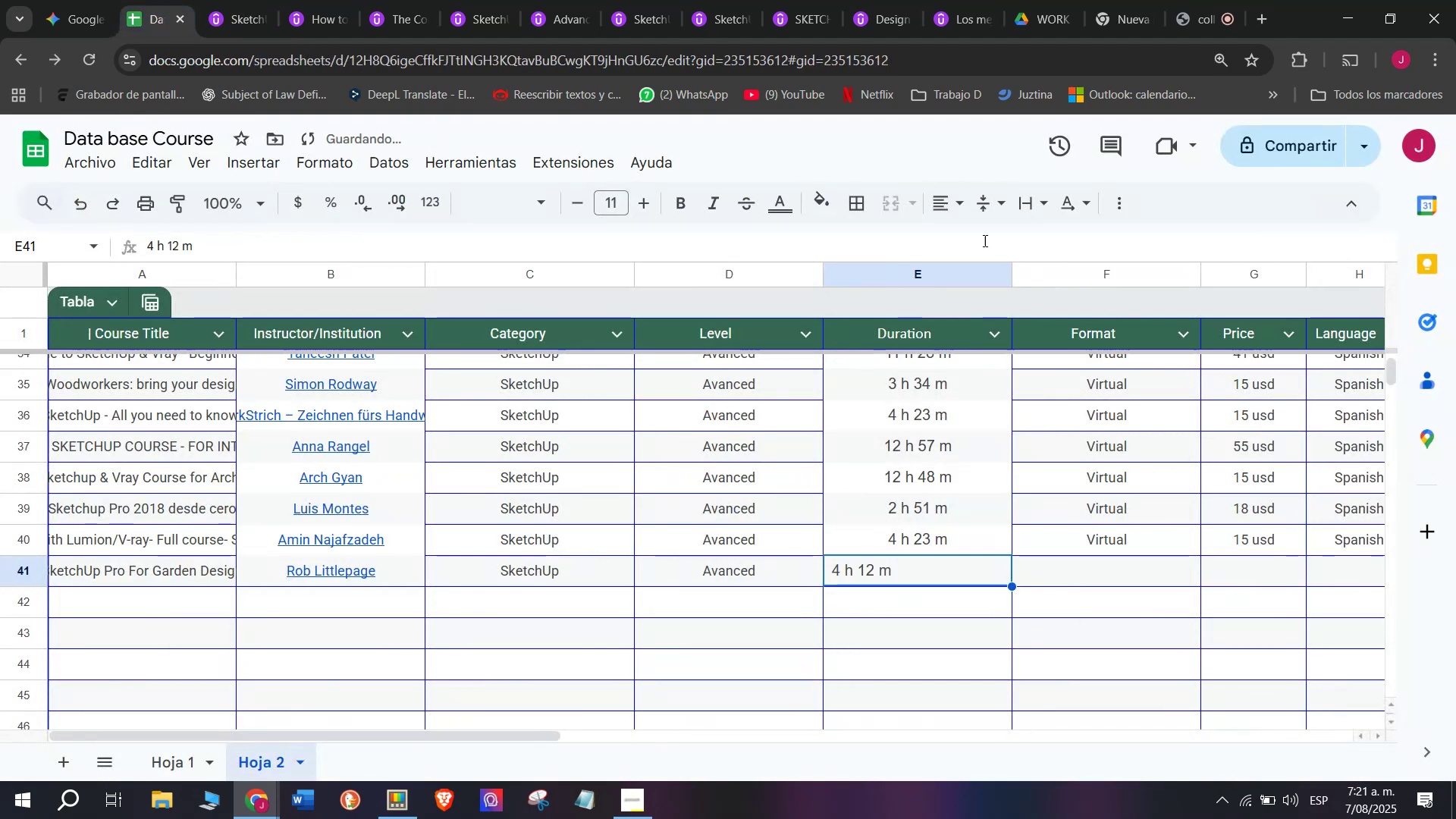 
double_click([984, 248])
 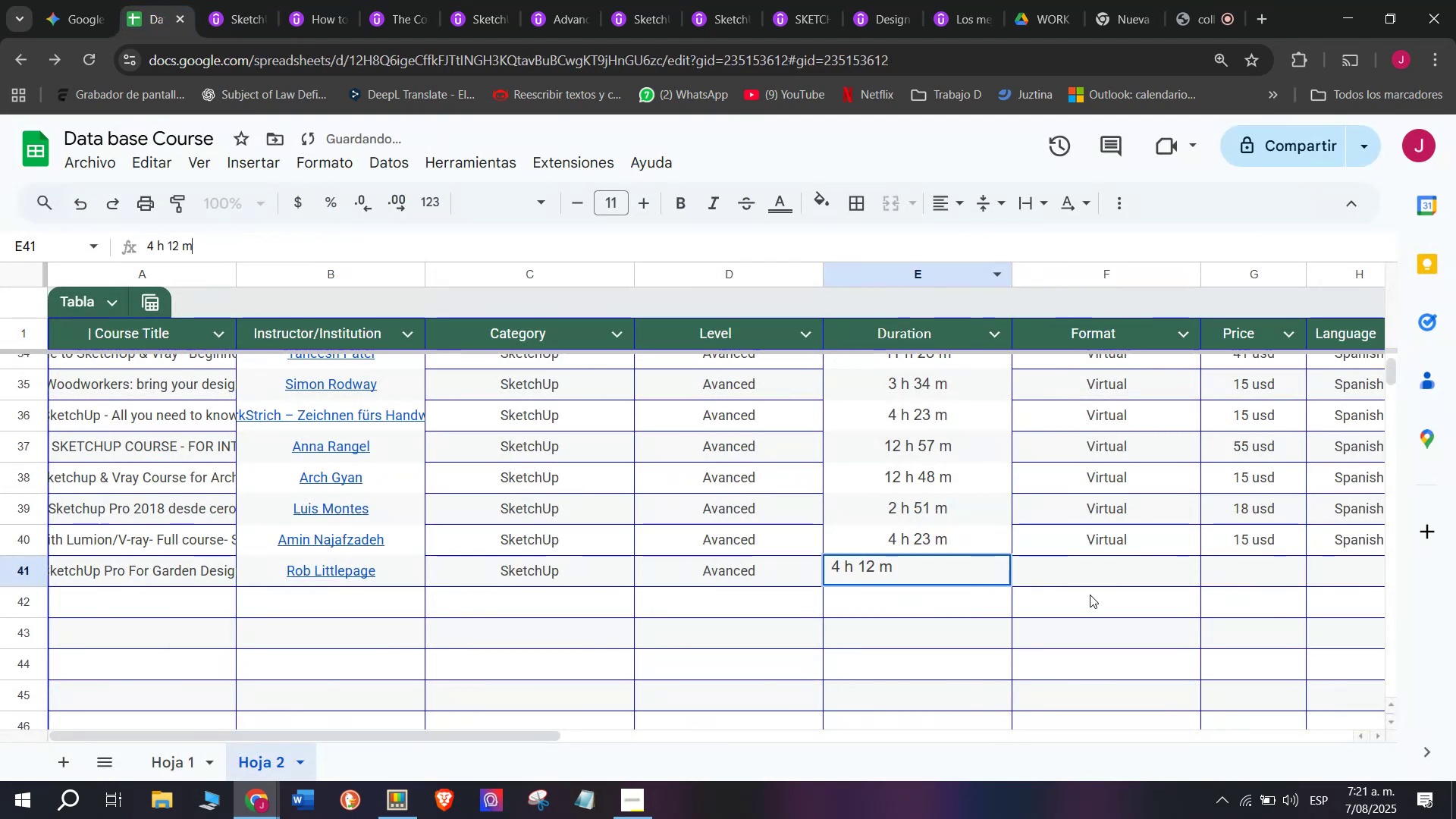 
left_click([961, 577])
 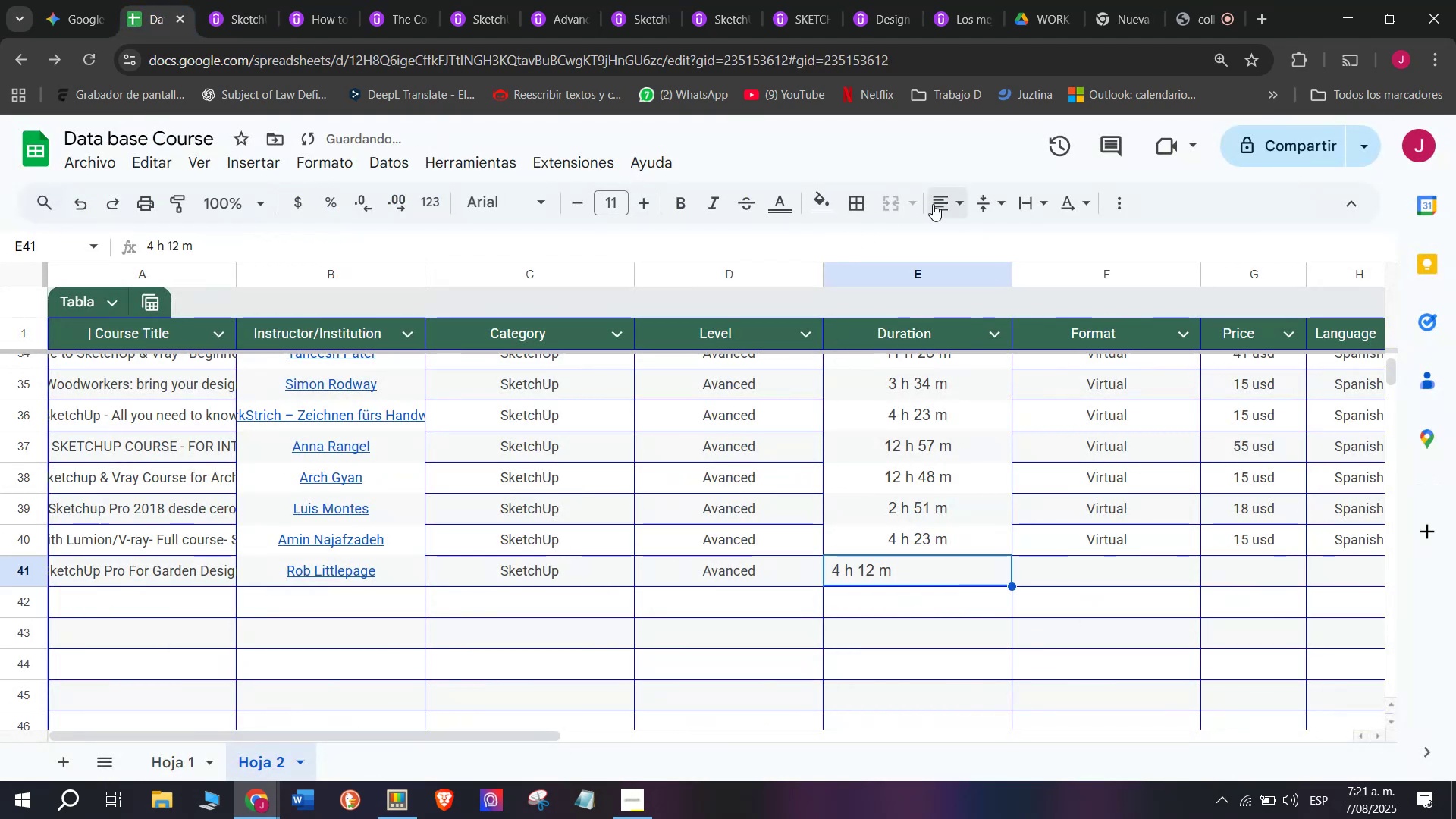 
left_click([935, 204])
 